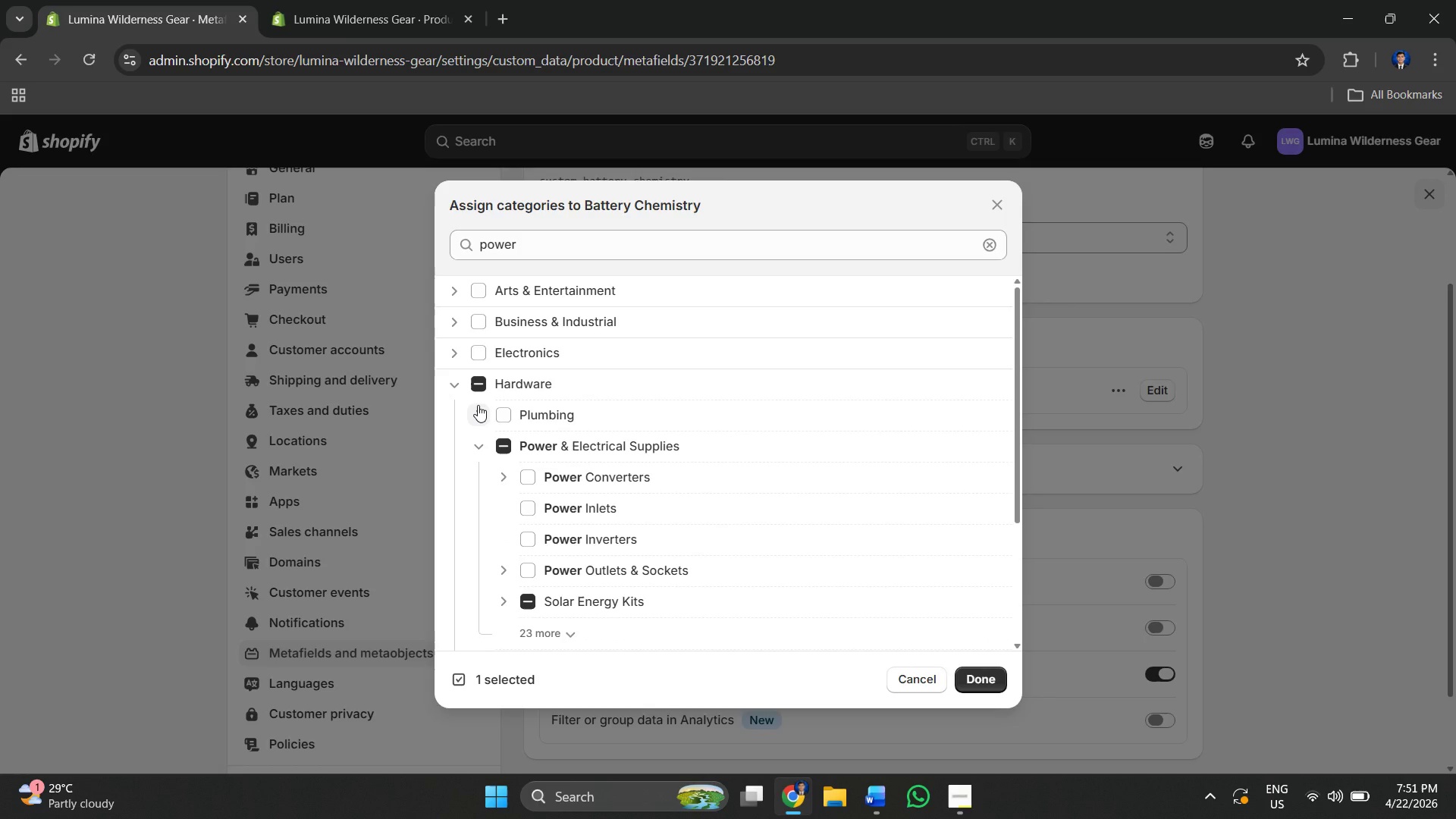 
wait(5.19)
 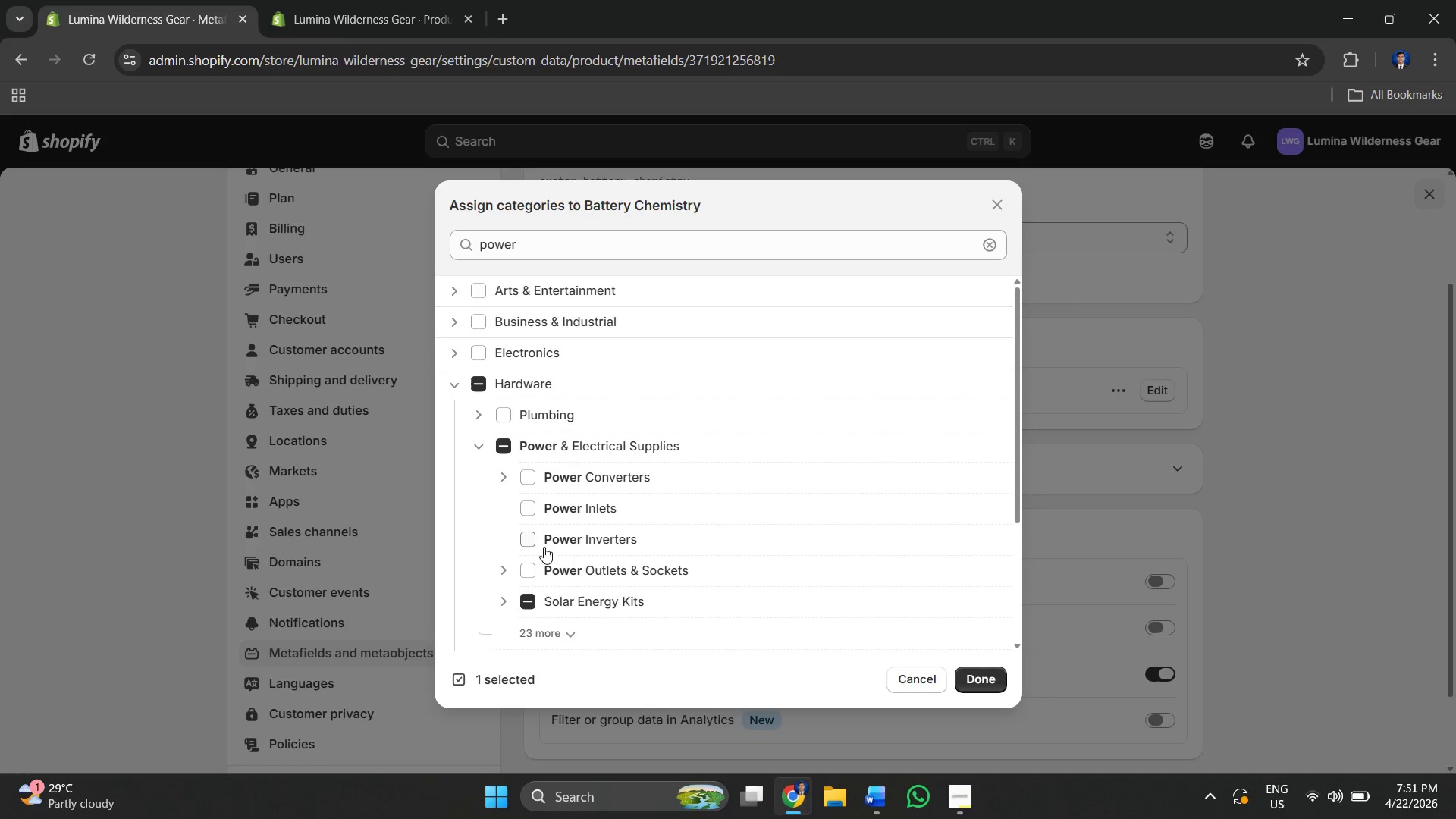 
left_click([478, 408])
 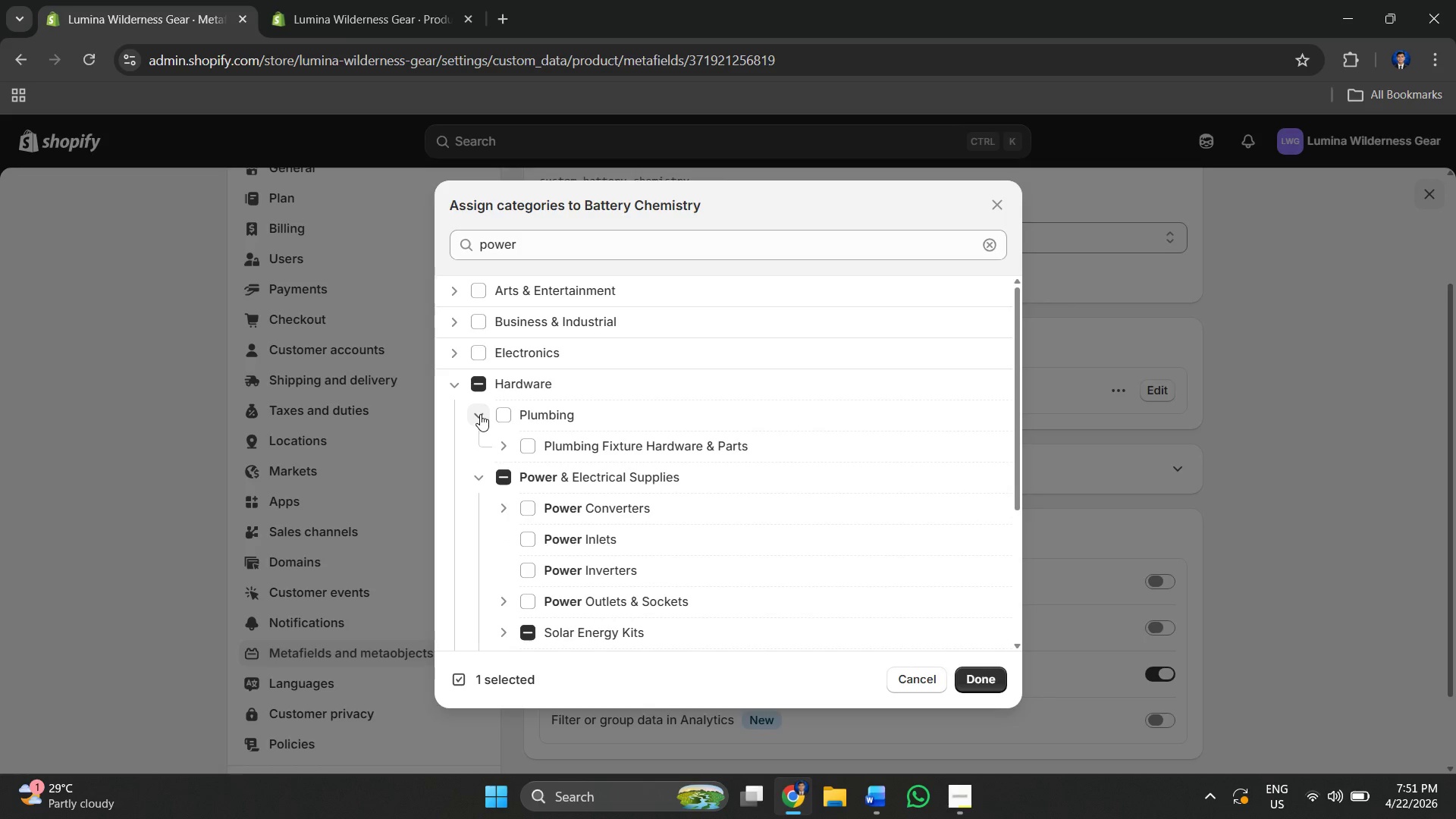 
left_click([480, 413])
 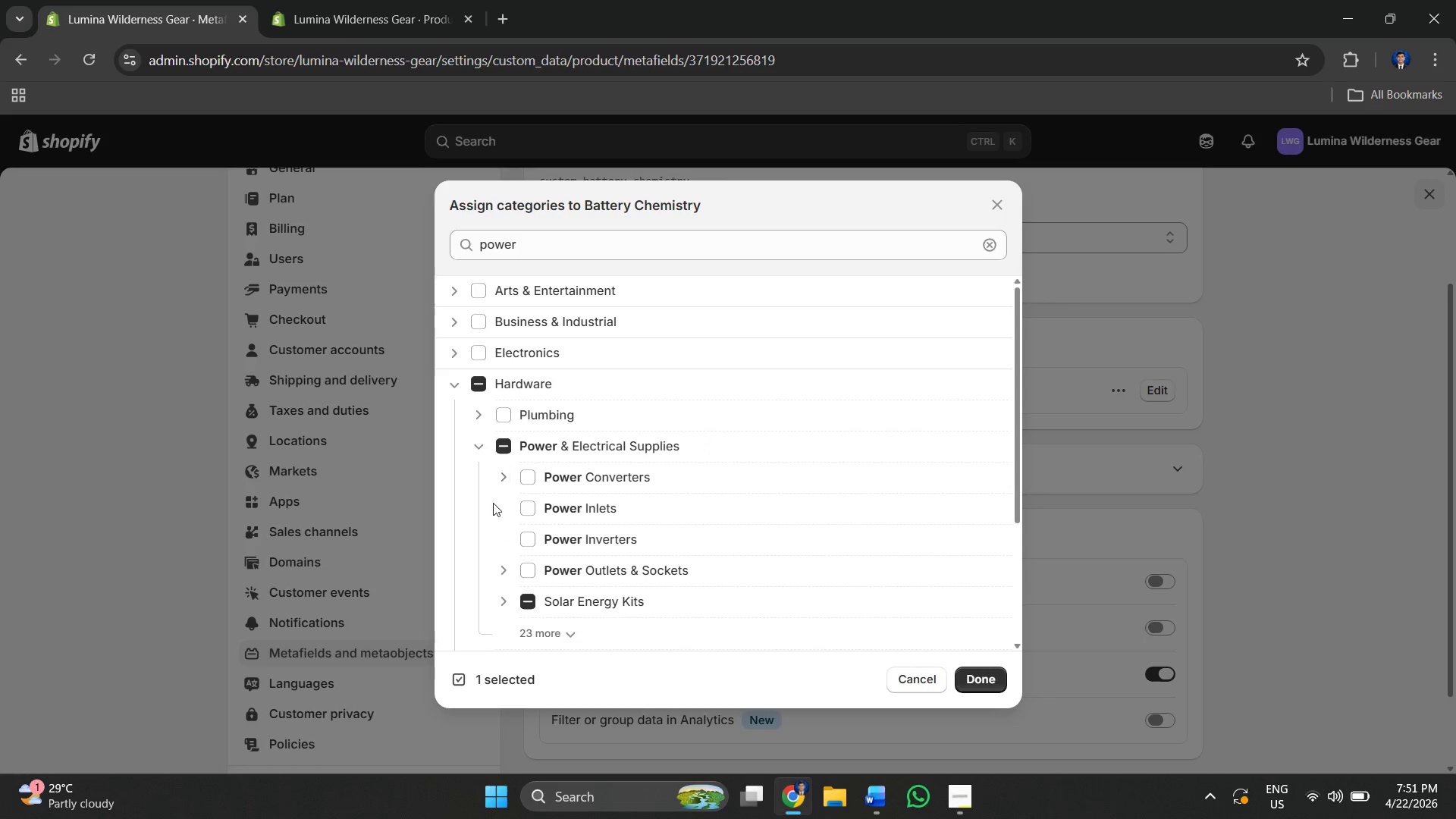 
scroll: coordinate [488, 514], scroll_direction: down, amount: 2.0
 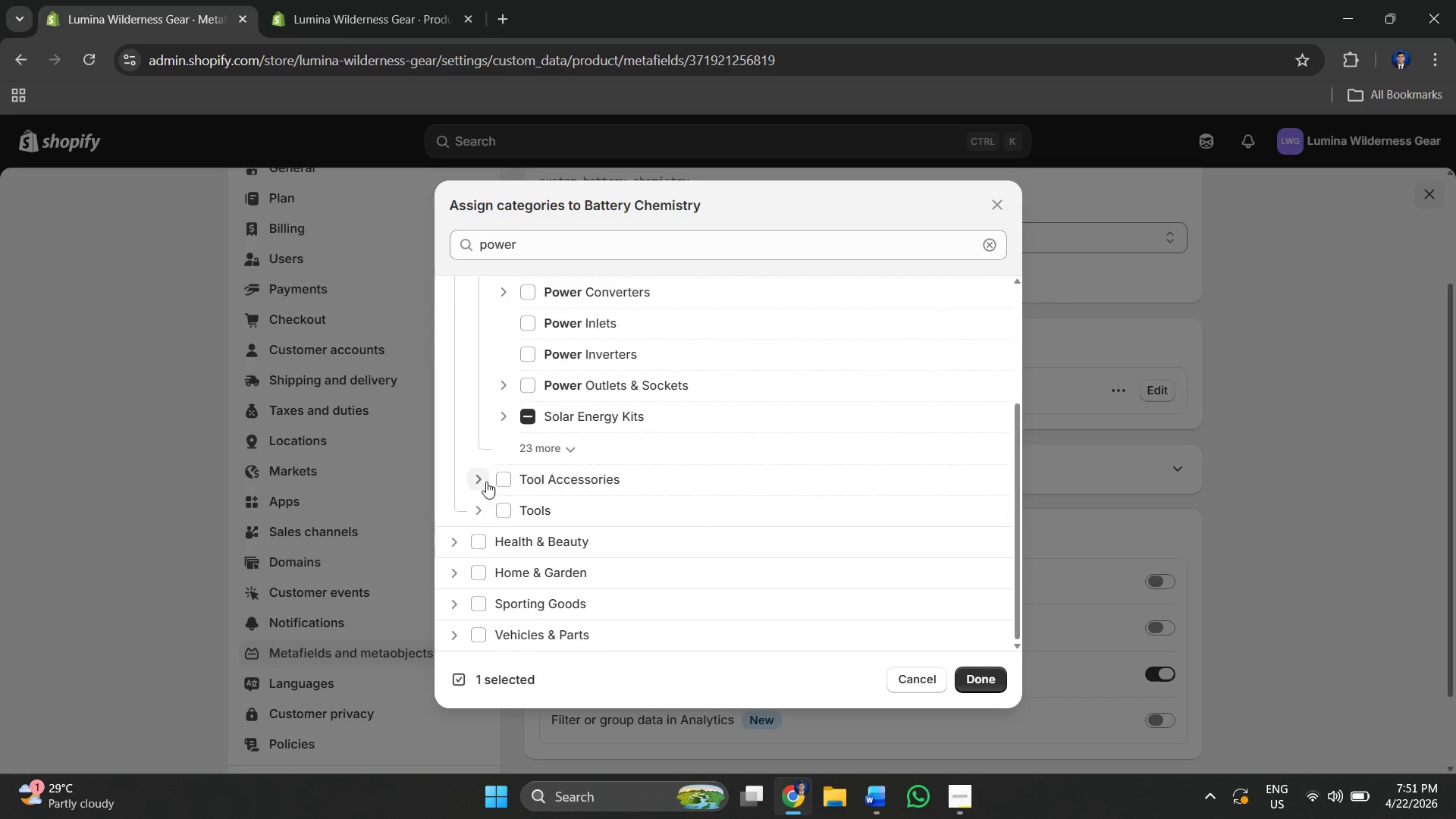 
left_click([485, 479])
 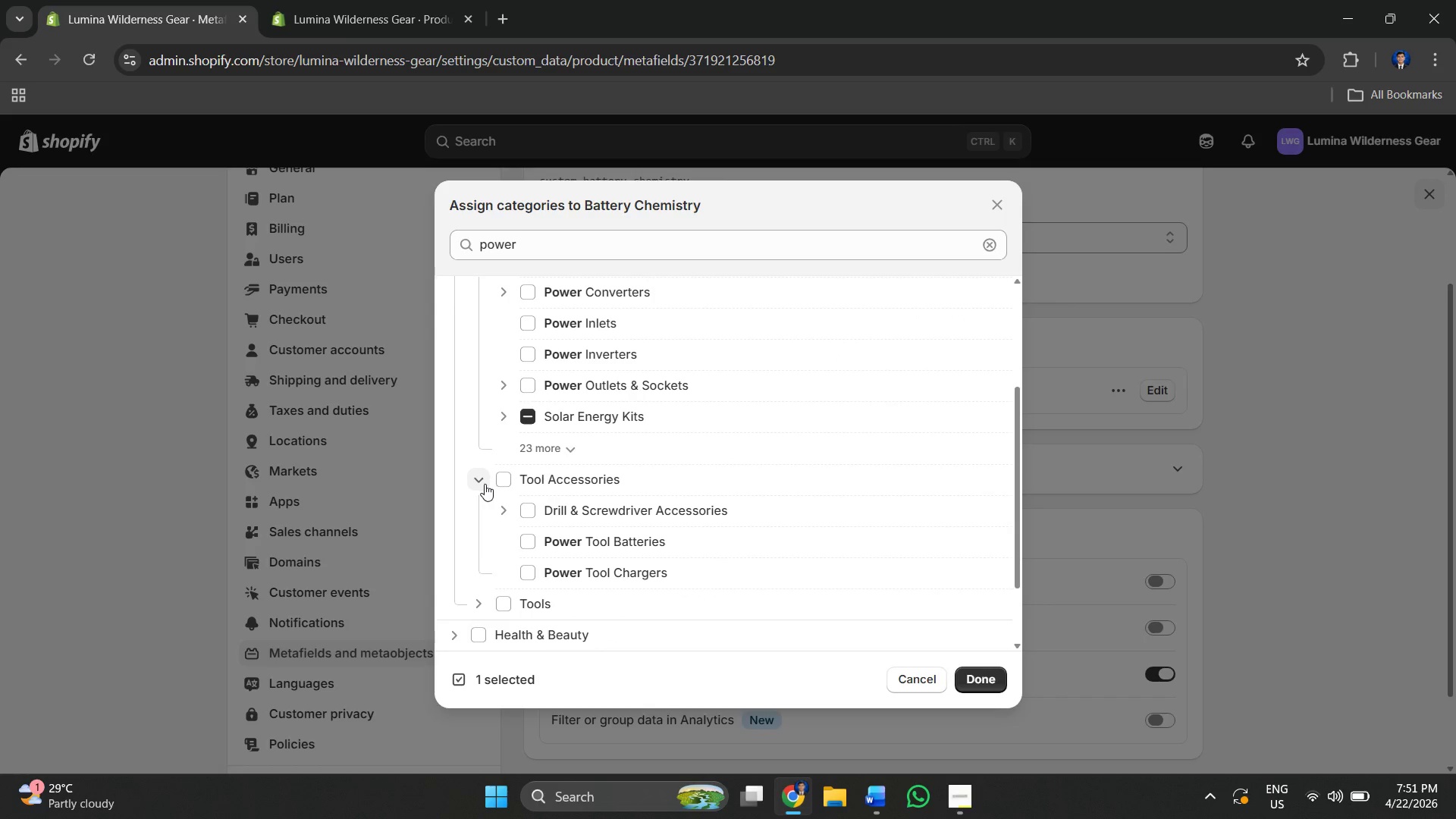 
scroll: coordinate [485, 485], scroll_direction: down, amount: 2.0
 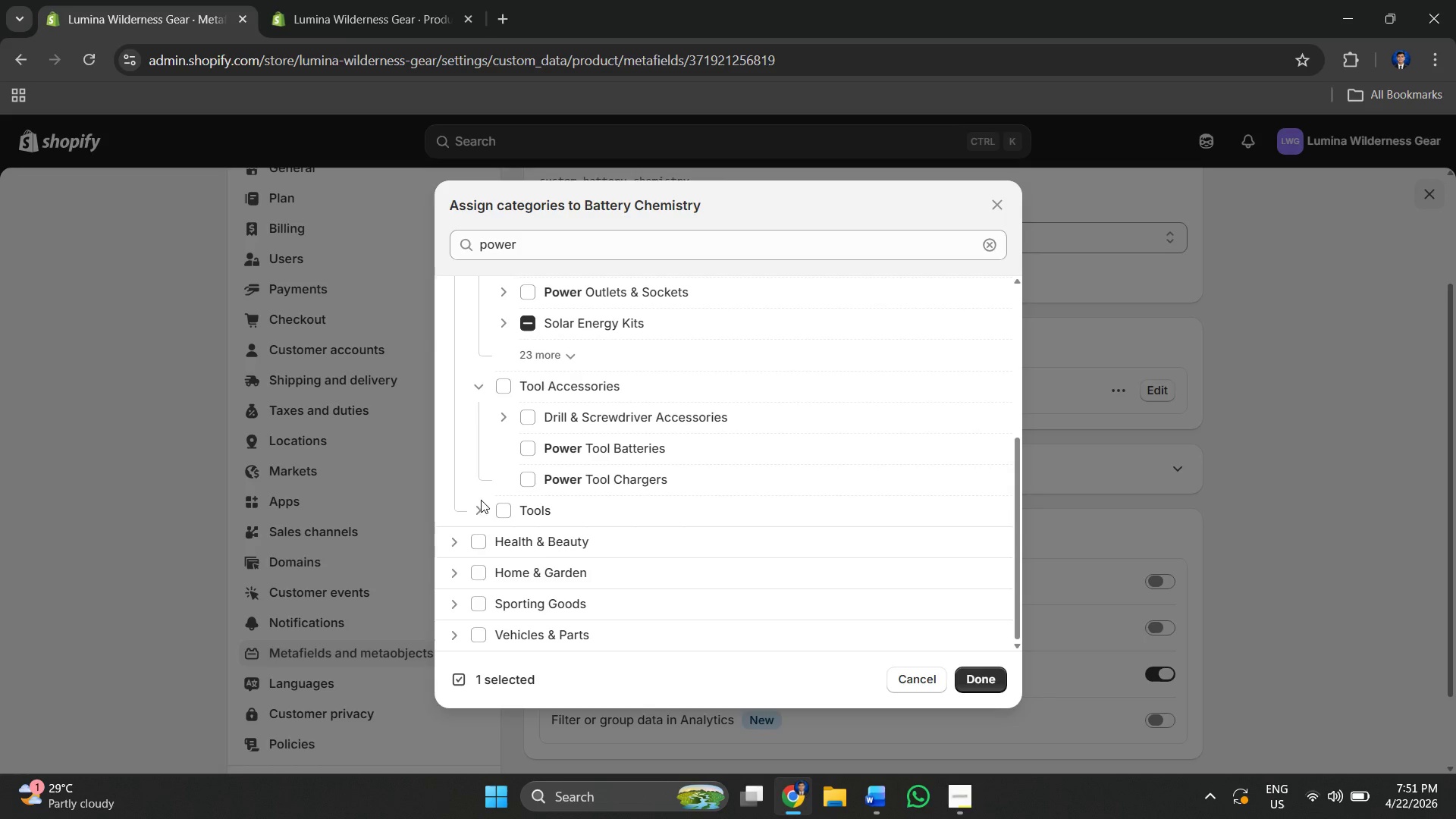 
left_click([482, 507])
 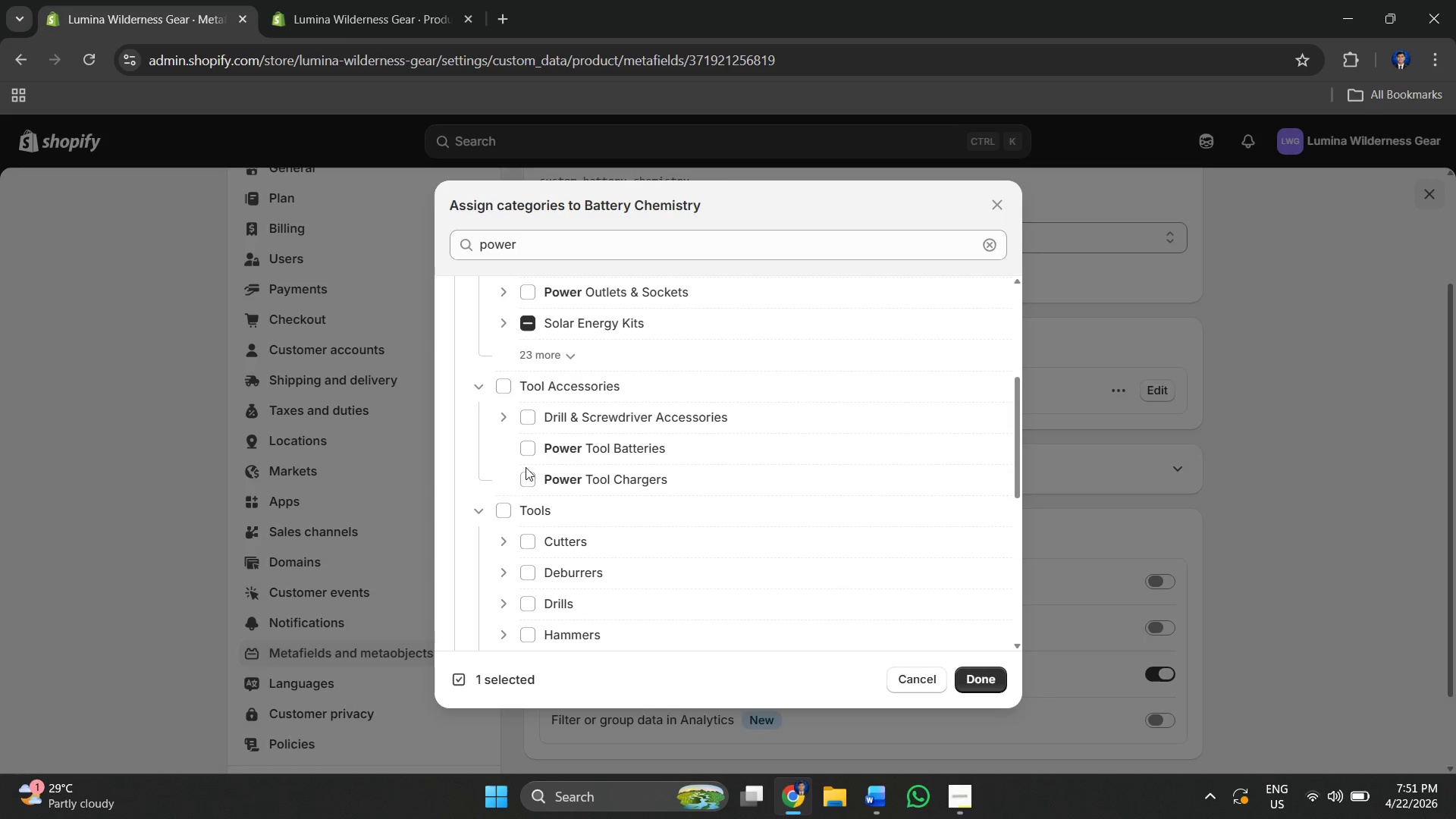 
scroll: coordinate [599, 417], scroll_direction: down, amount: 5.0
 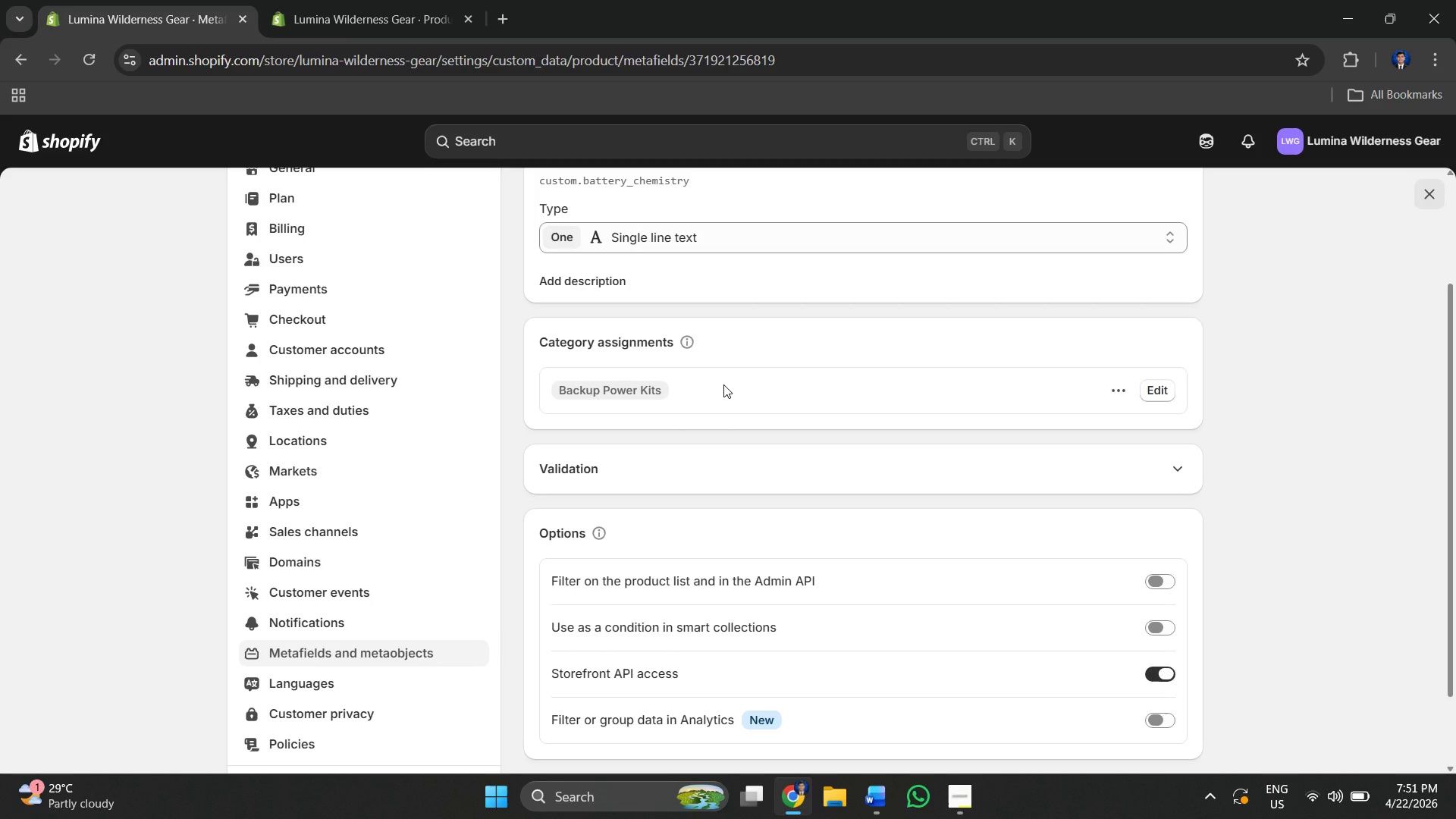 
scroll: coordinate [904, 403], scroll_direction: up, amount: 1.0
 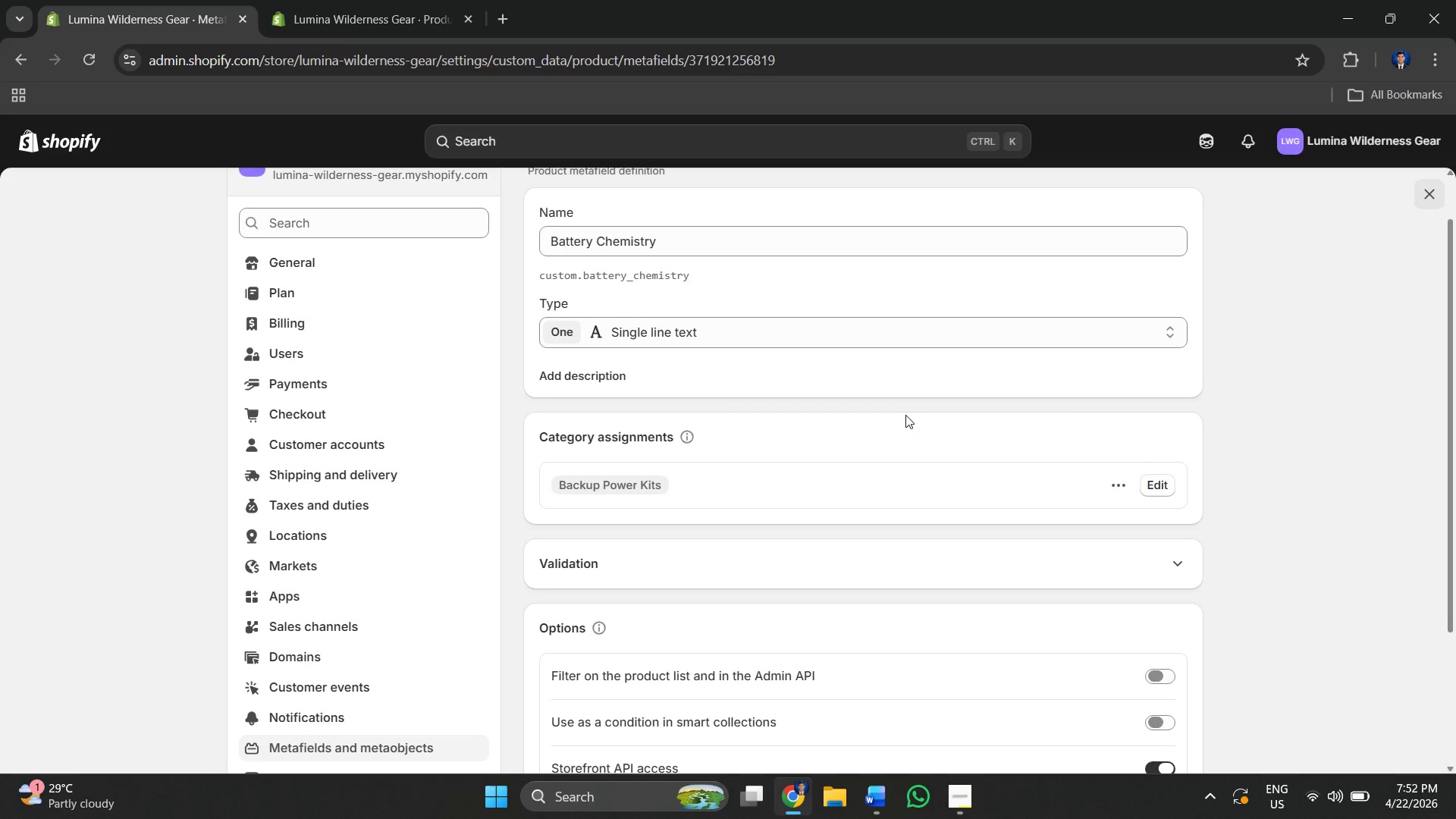 
scroll: coordinate [918, 438], scroll_direction: down, amount: 4.0
 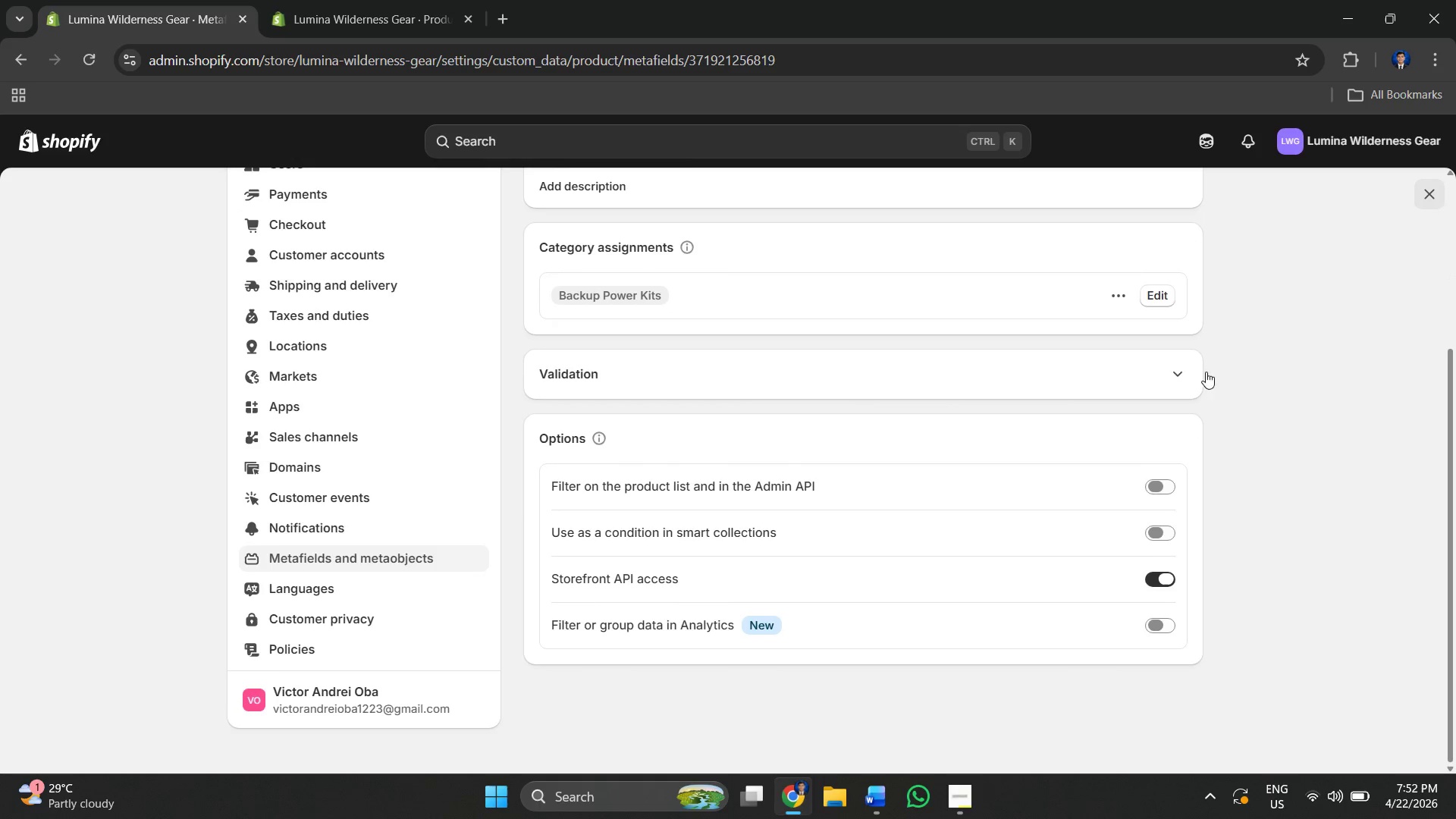 
scroll: coordinate [1232, 366], scroll_direction: up, amount: 1.0
 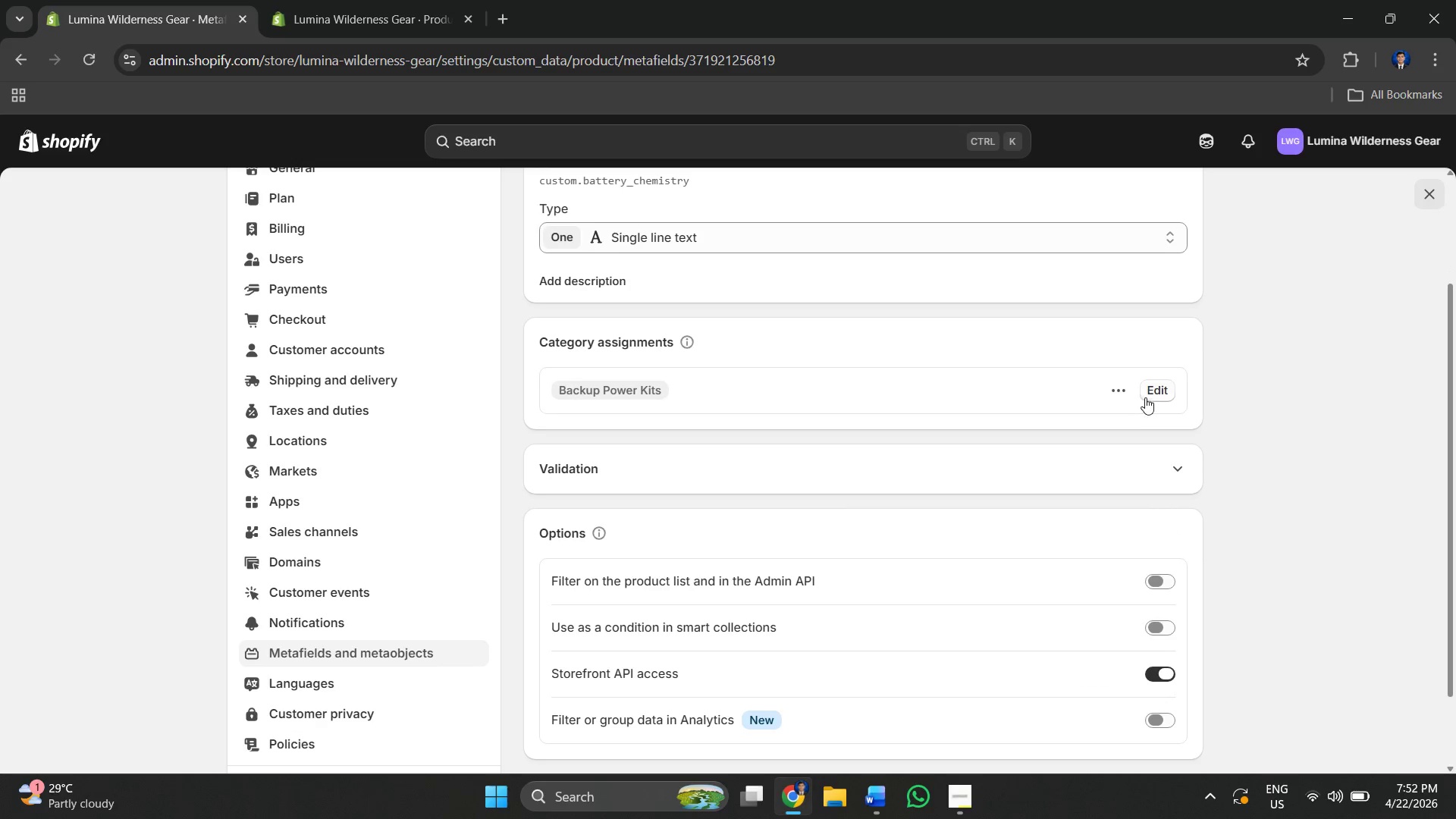 
left_click([1150, 392])
 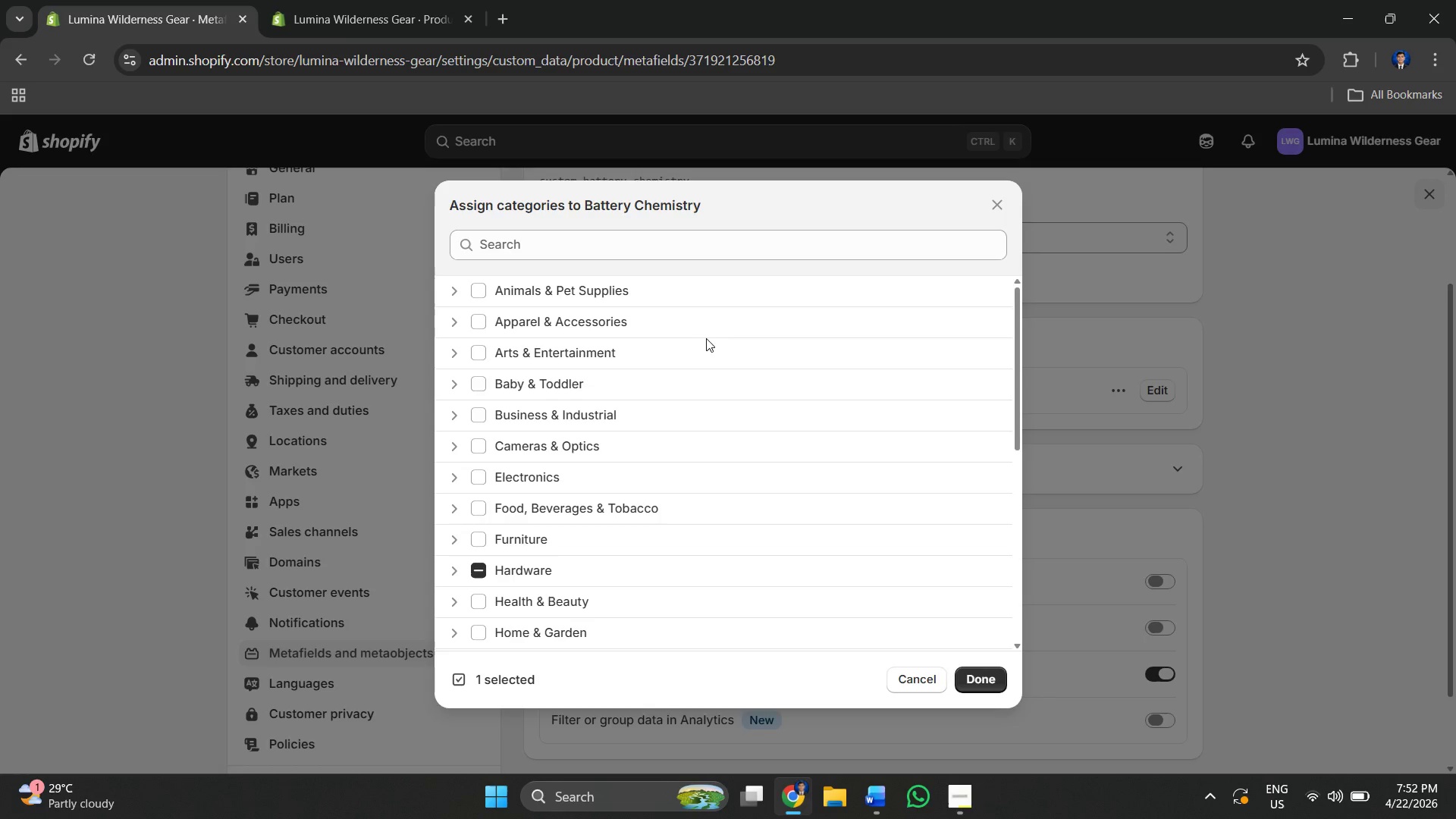 
scroll: coordinate [595, 406], scroll_direction: down, amount: 5.0
 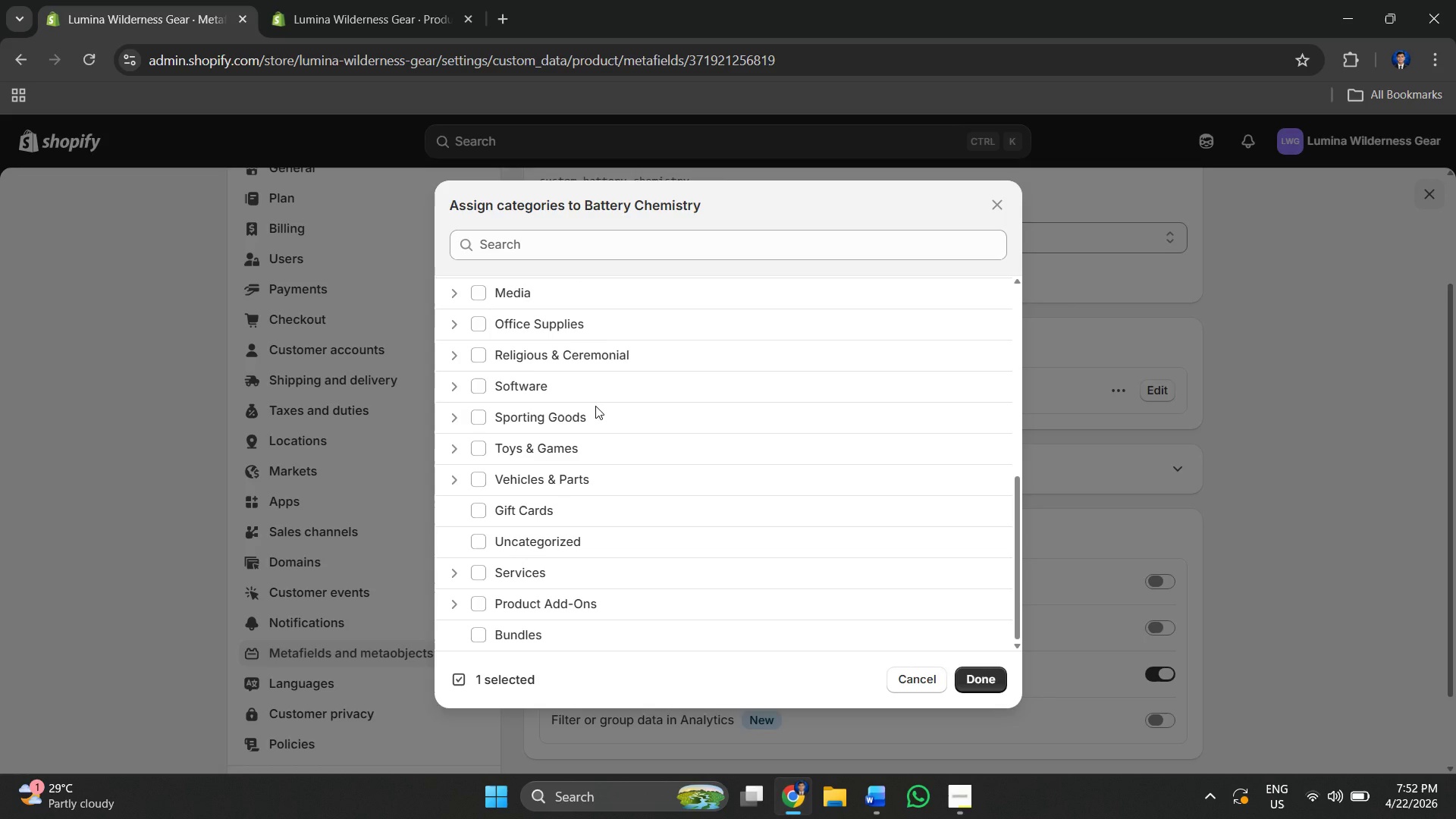 
scroll: coordinate [595, 406], scroll_direction: up, amount: 4.0
 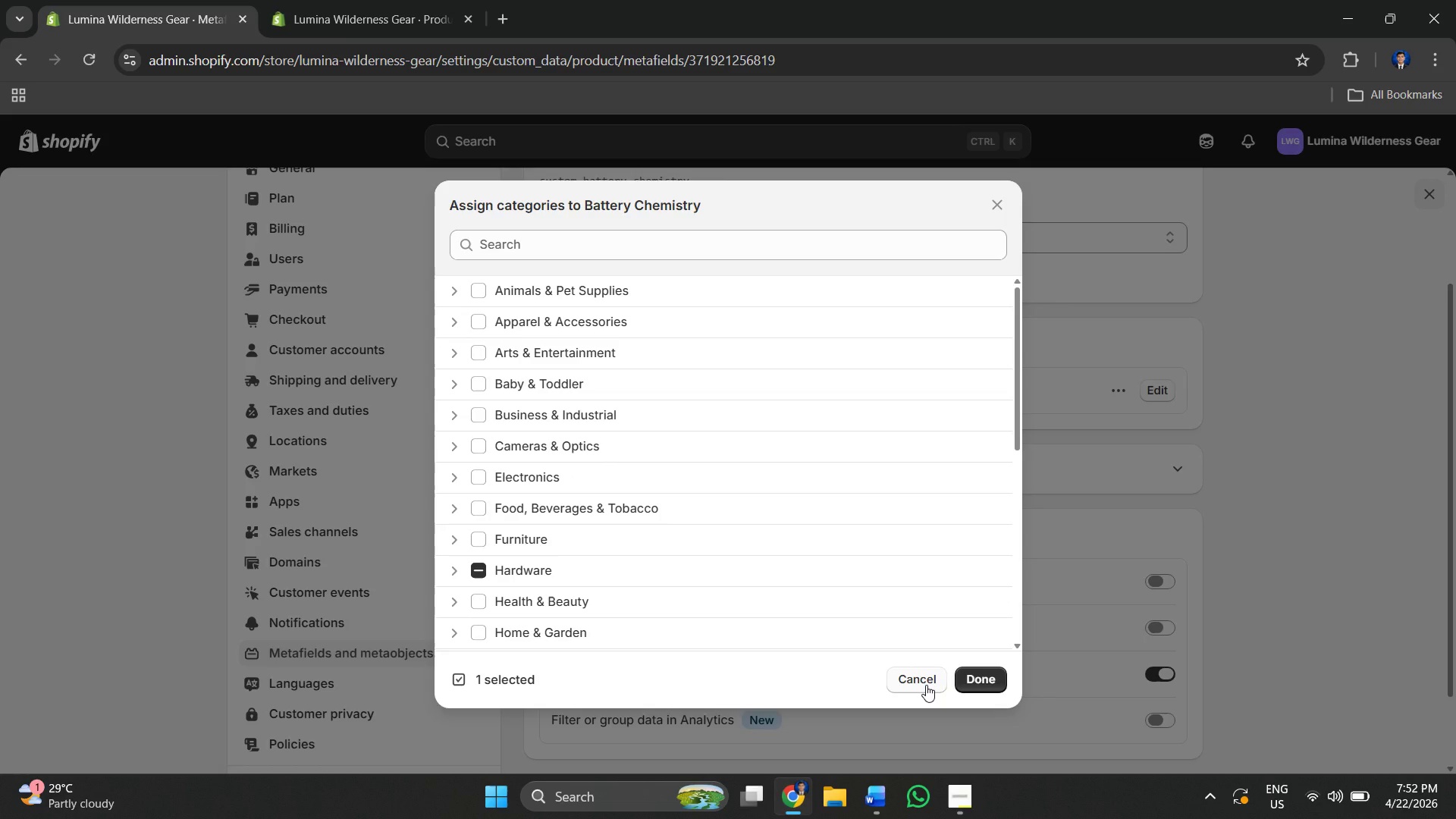 
left_click([928, 673])
 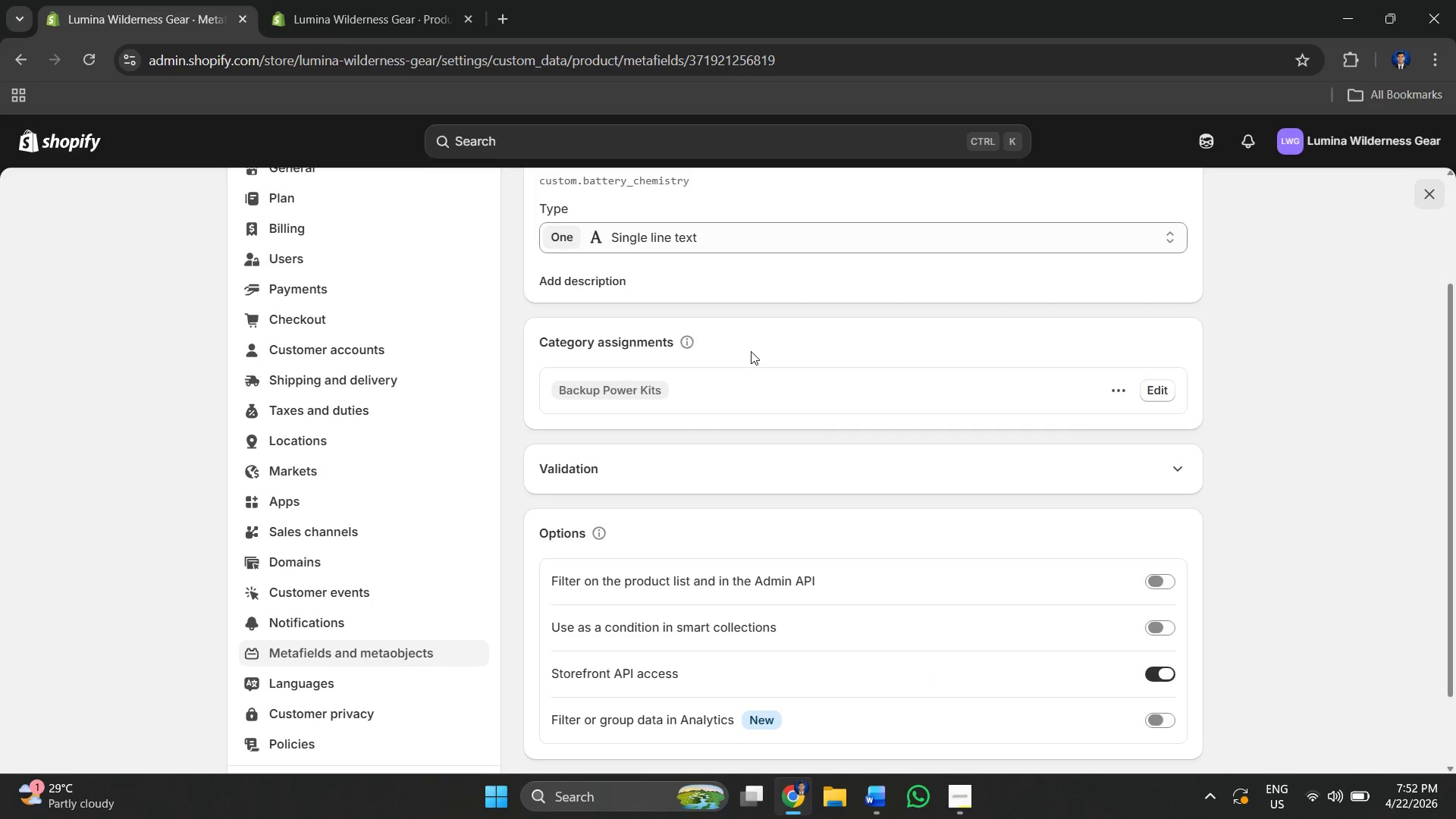 
scroll: coordinate [751, 350], scroll_direction: up, amount: 3.0
 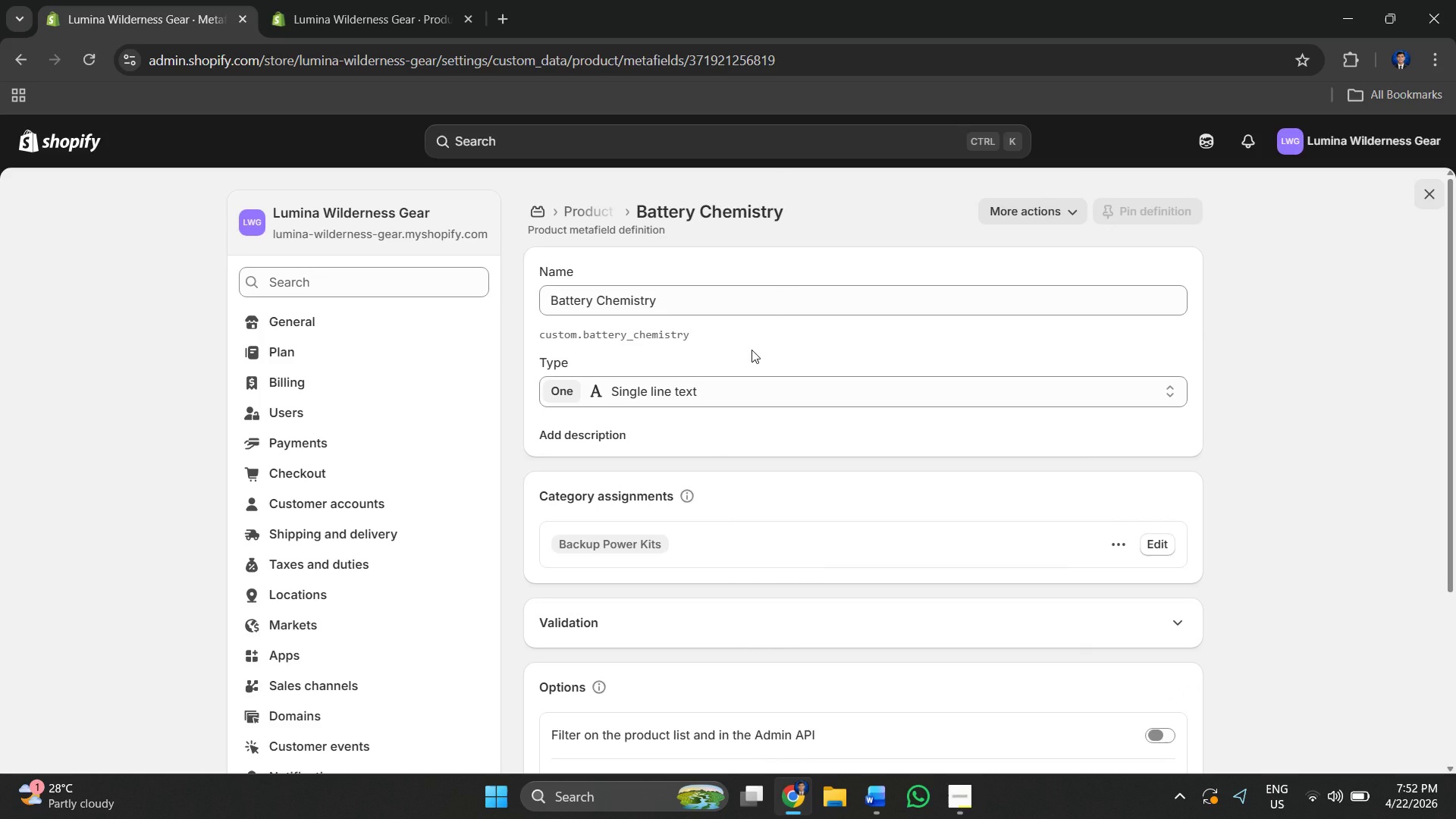 
wait(11.59)
 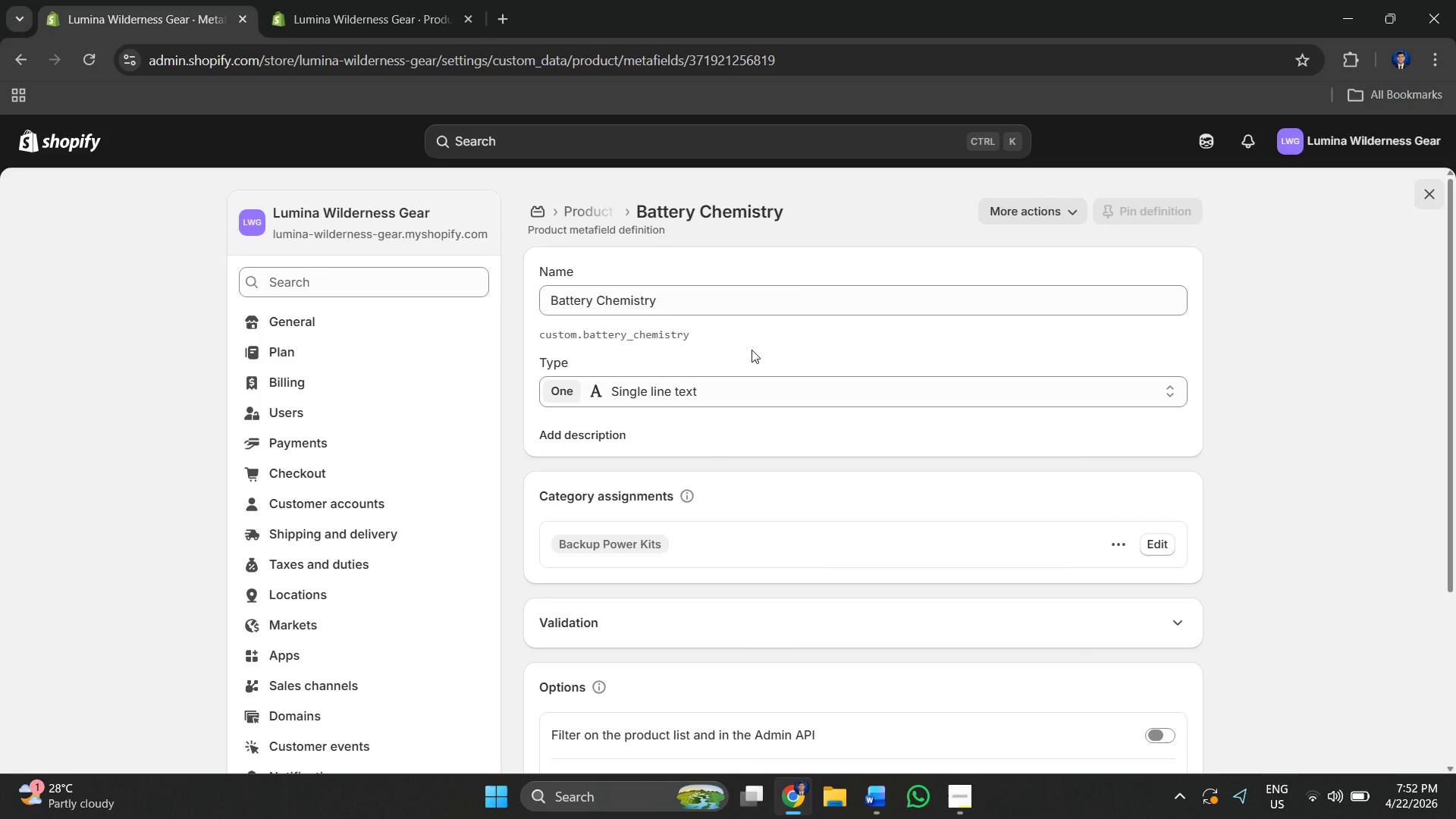 
left_click([373, 0])
 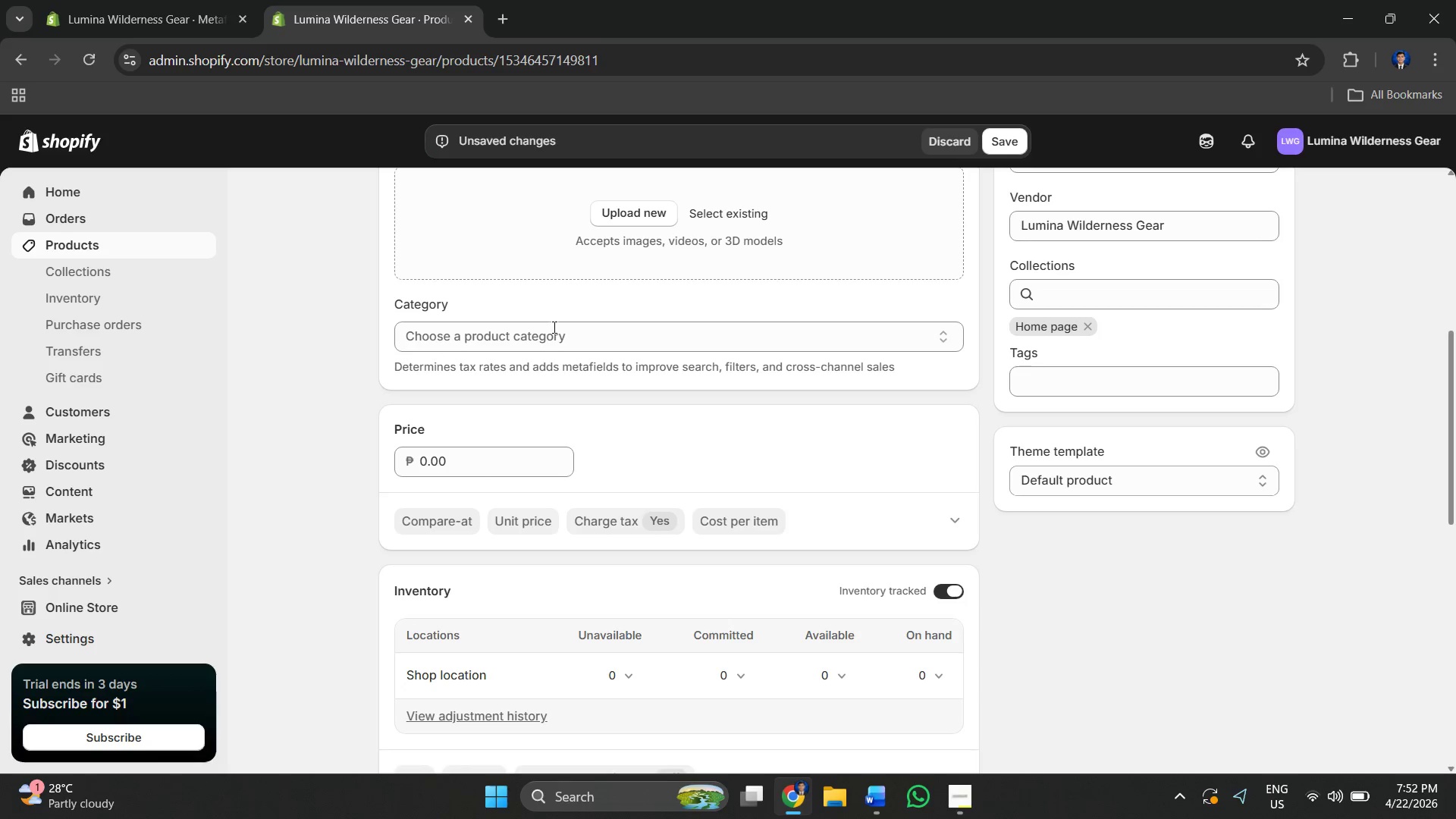 
left_click([556, 340])
 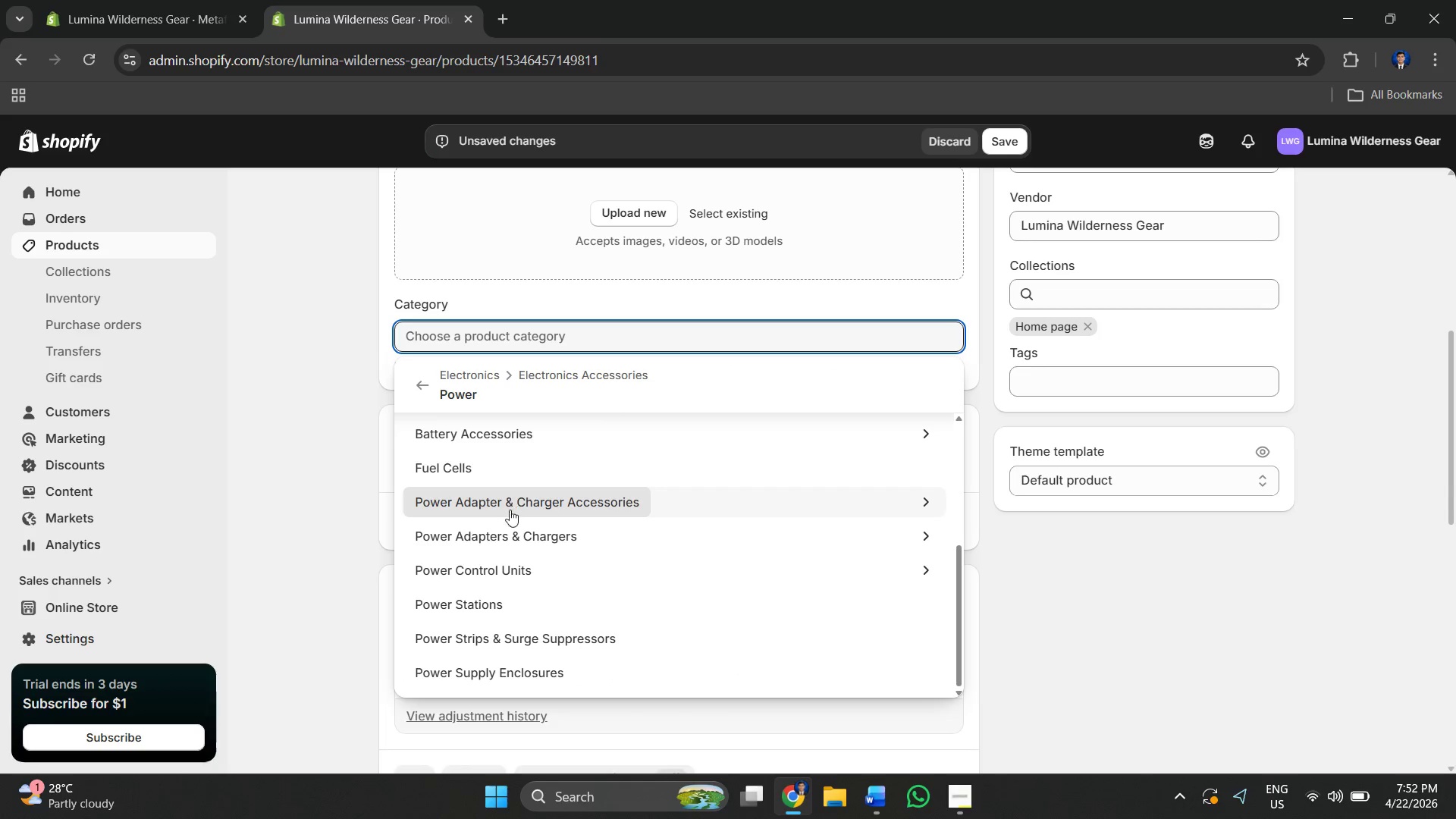 
left_click([295, 530])
 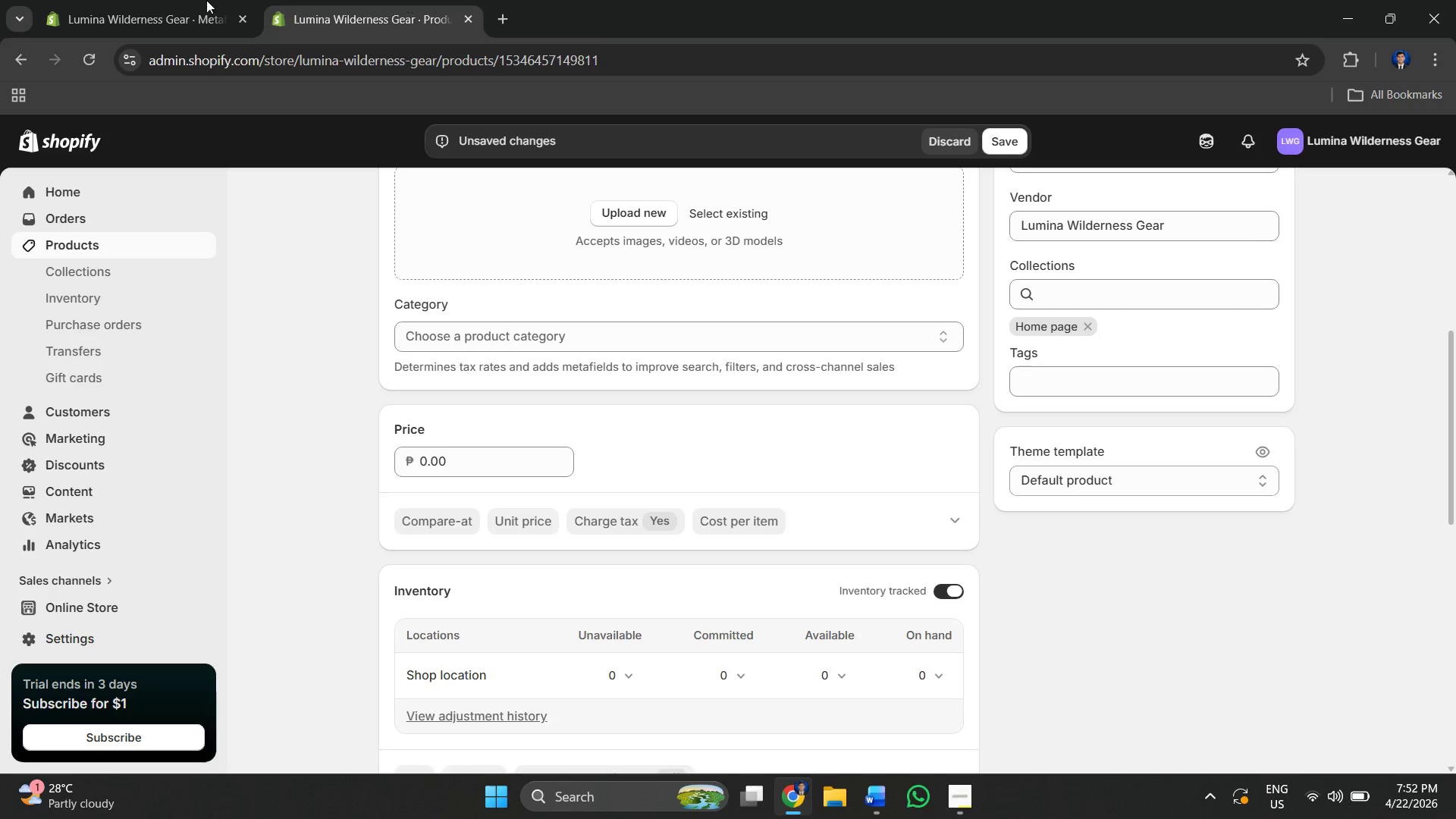 
left_click([157, 0])
 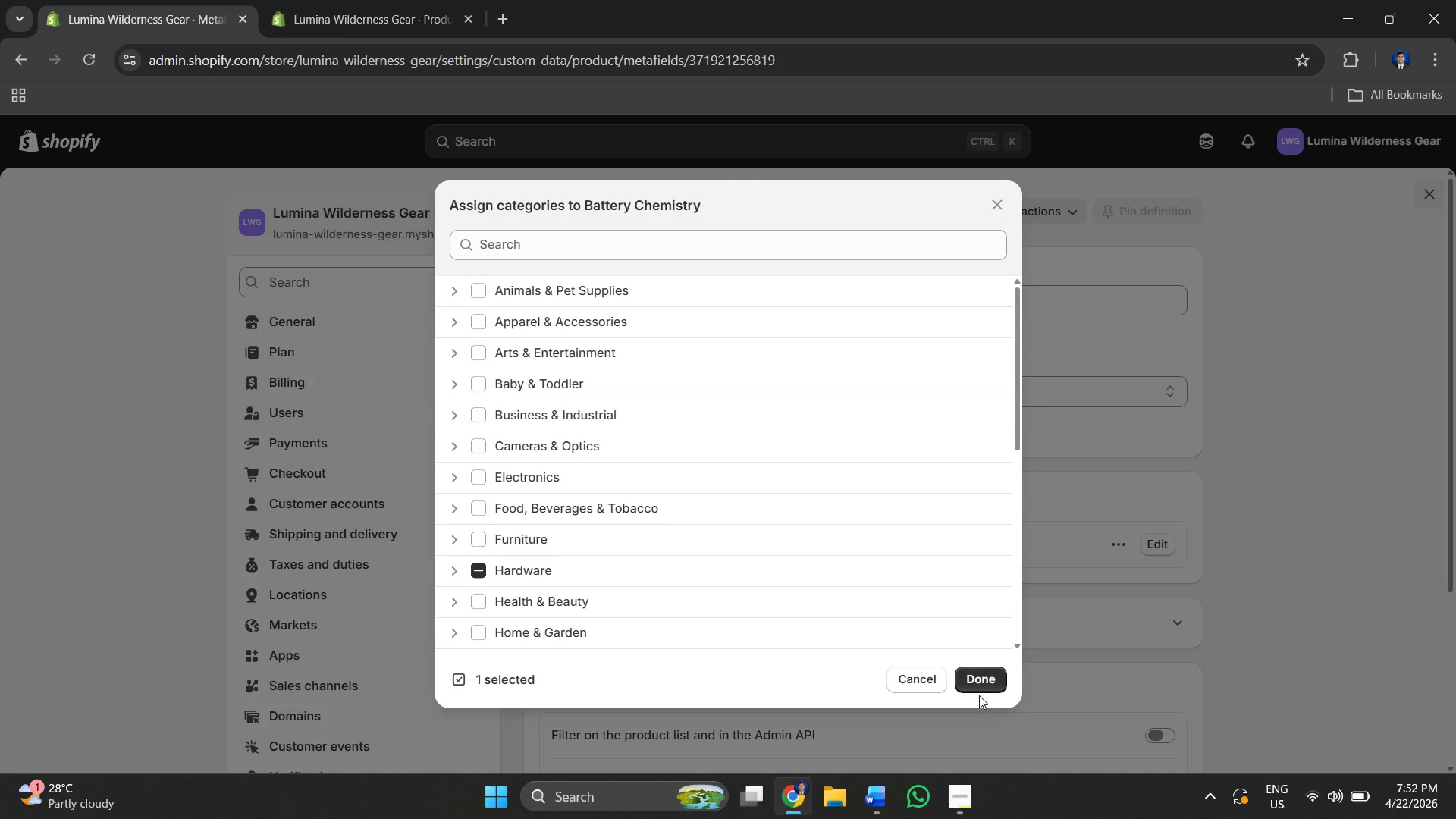 
left_click([980, 686])
 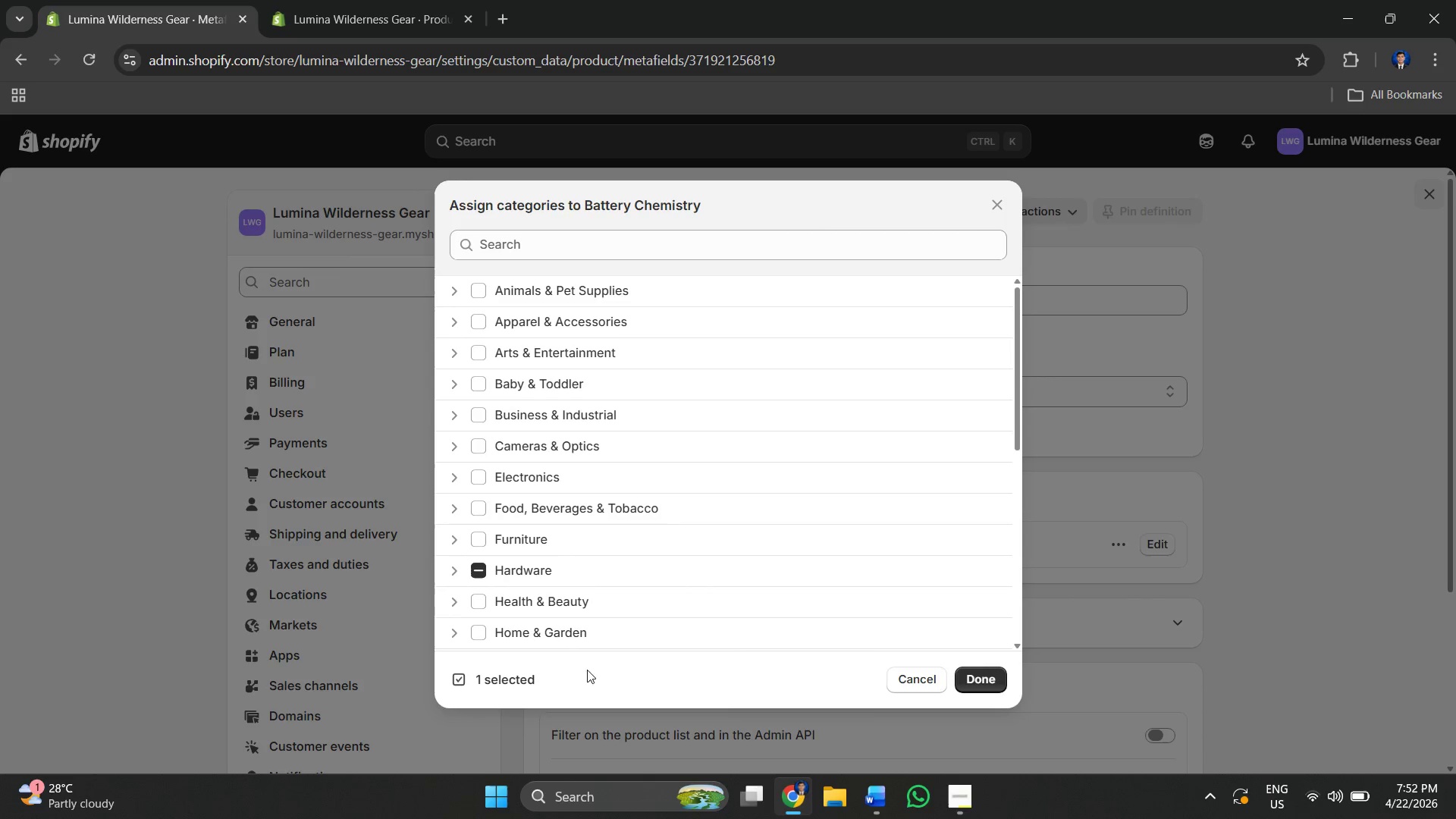 
left_click([702, 240])
 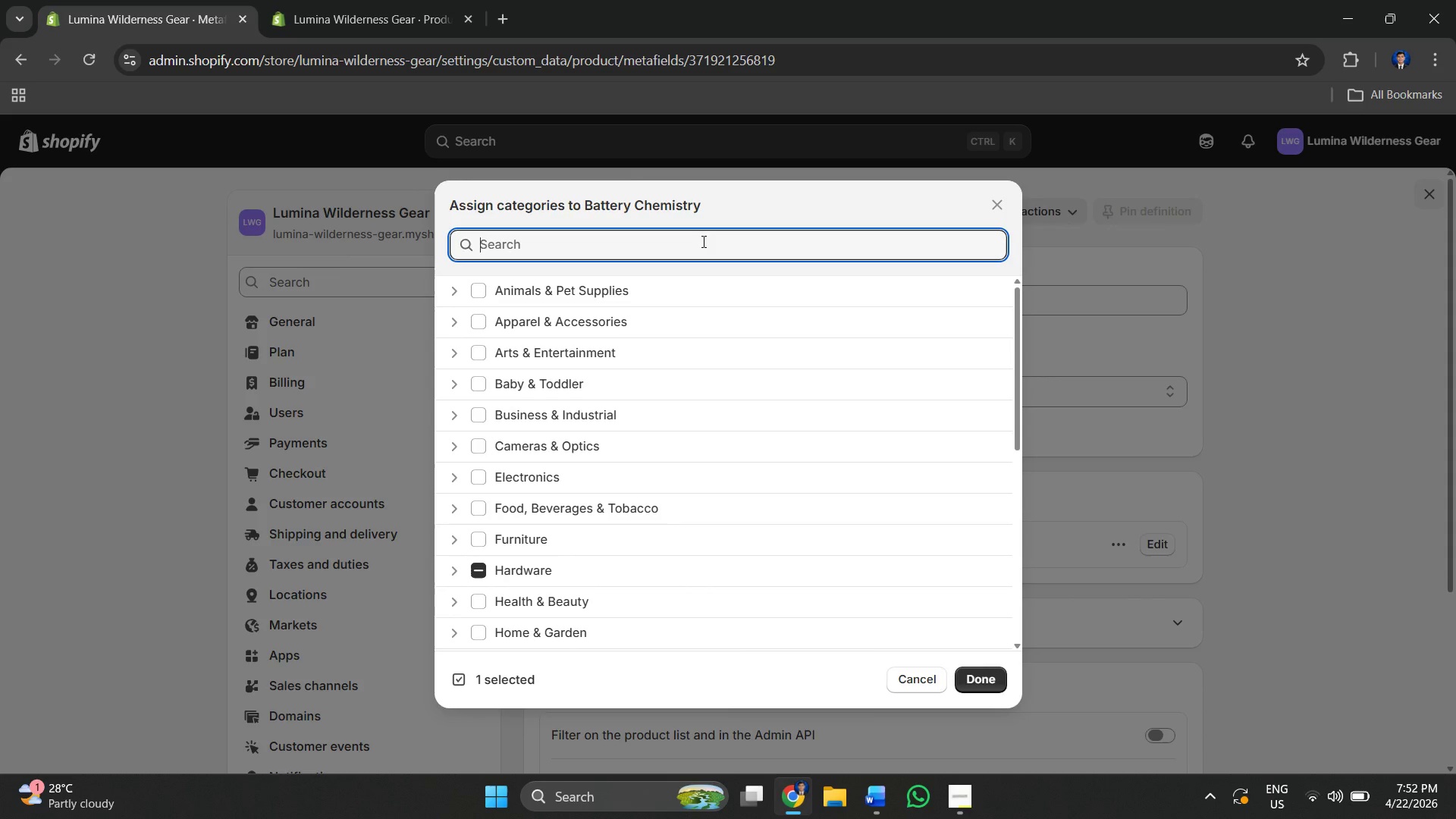 
left_click([355, 0])
 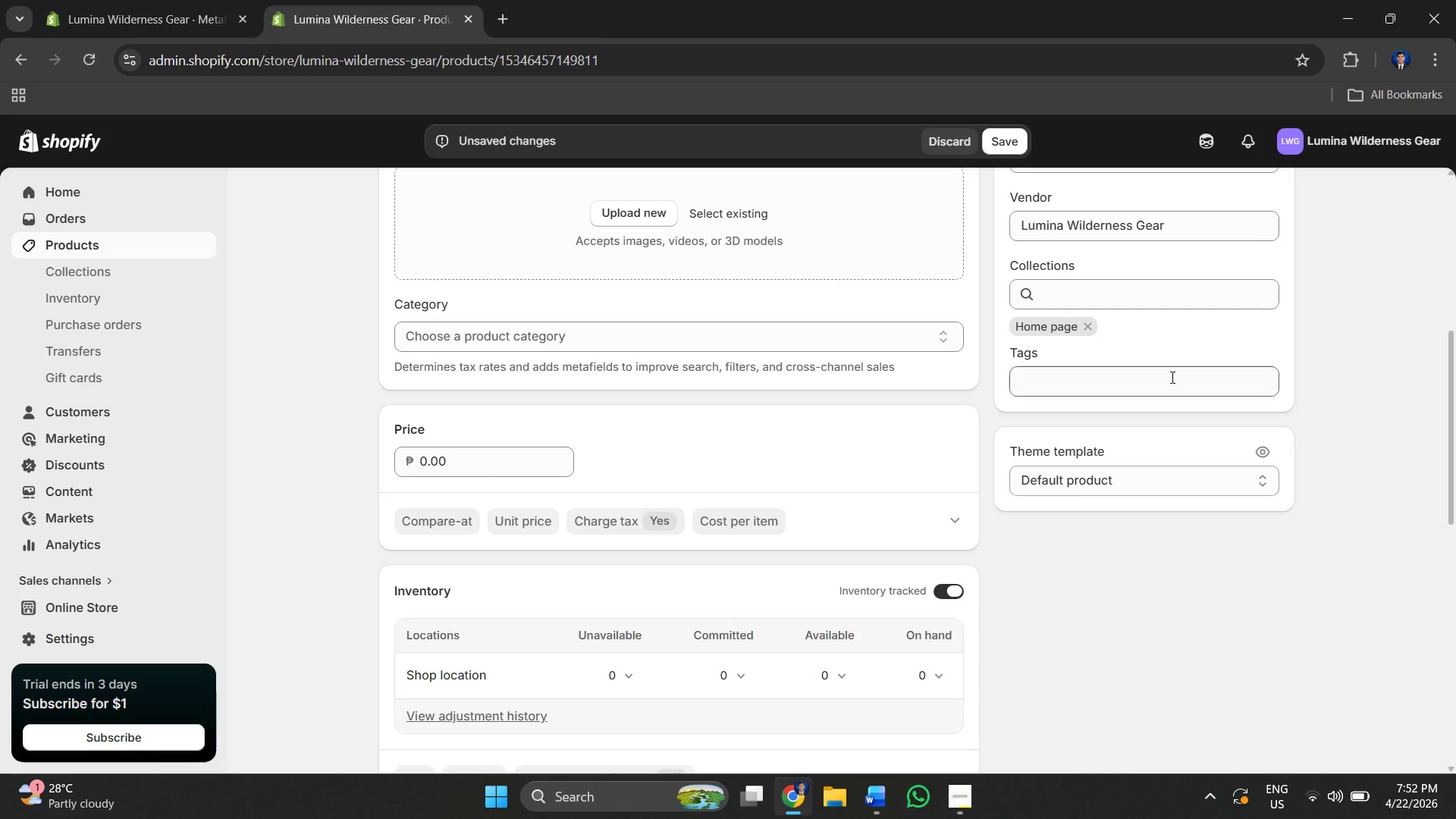 
scroll: coordinate [469, 533], scroll_direction: down, amount: 13.0
 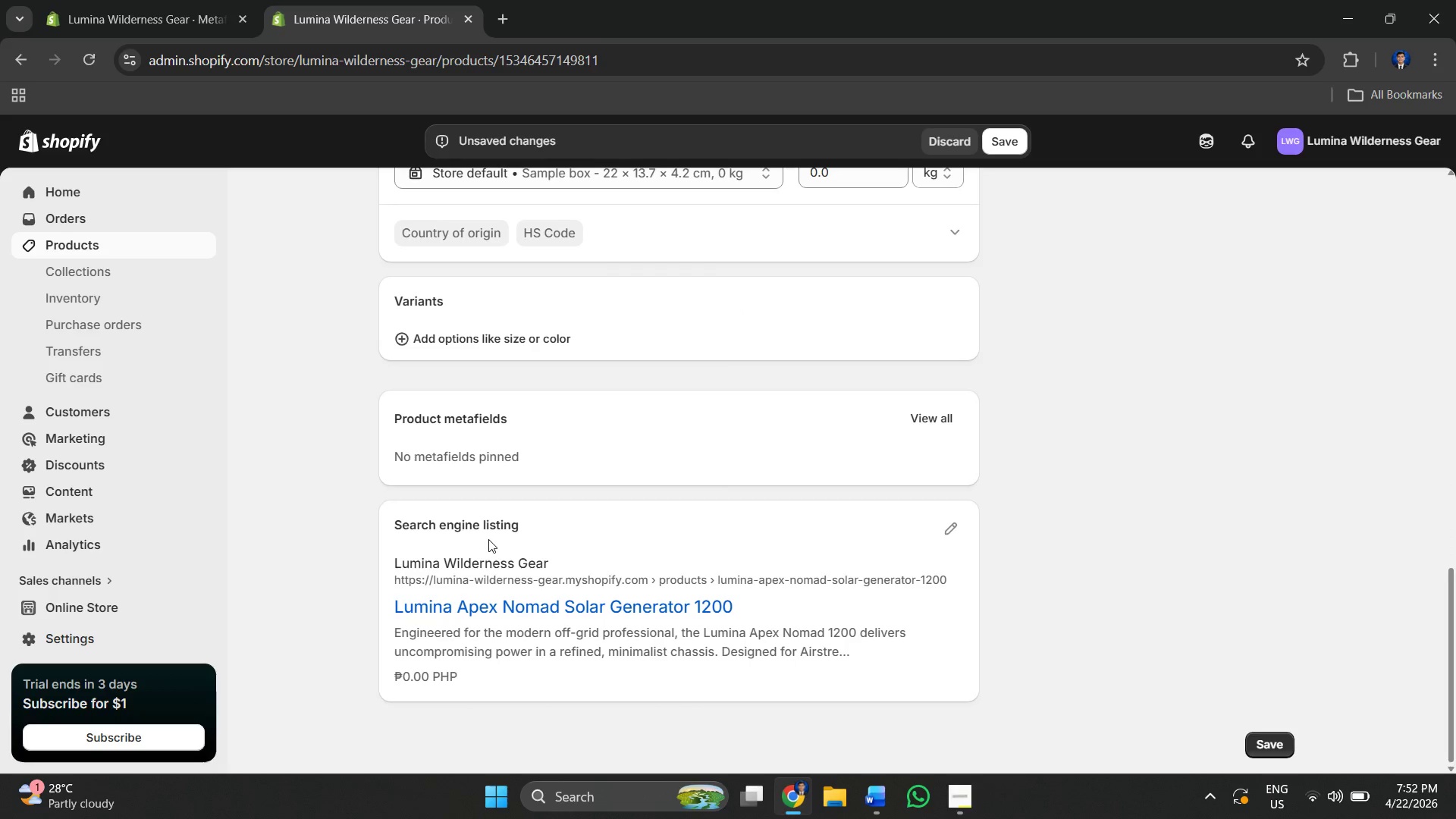 
scroll: coordinate [612, 585], scroll_direction: none, amount: 0.0
 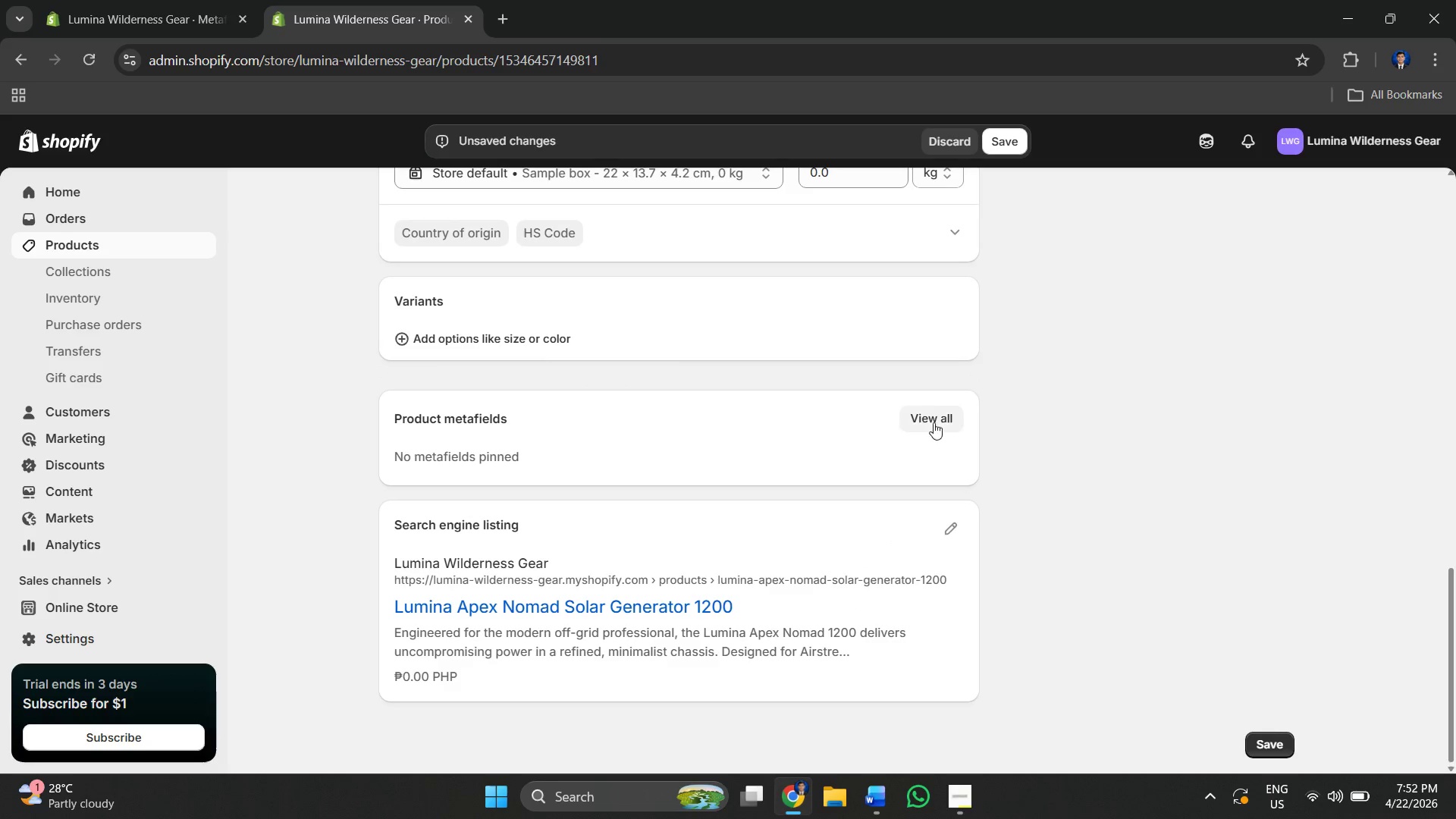 
left_click([931, 409])
 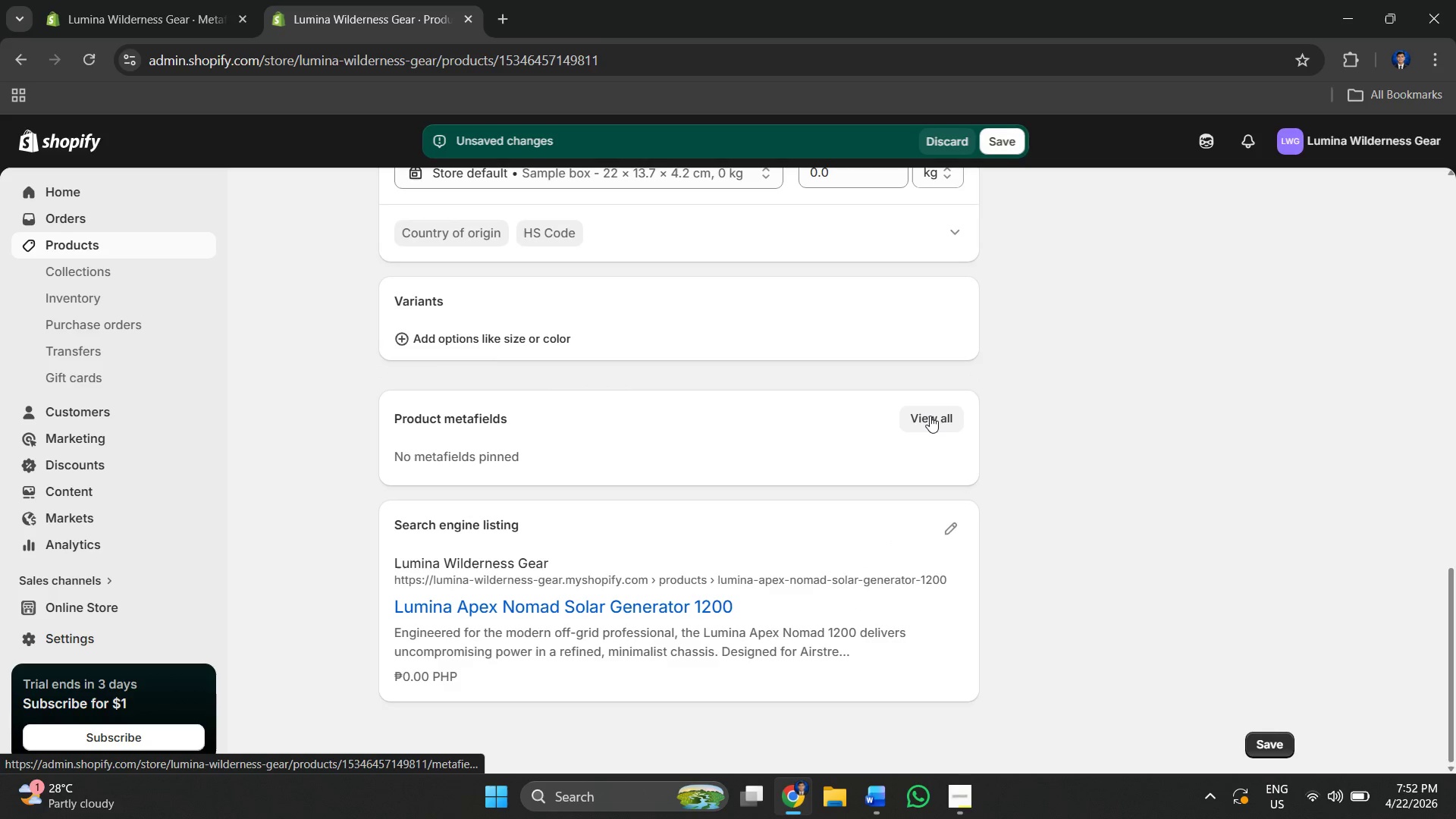 
left_click([930, 416])
 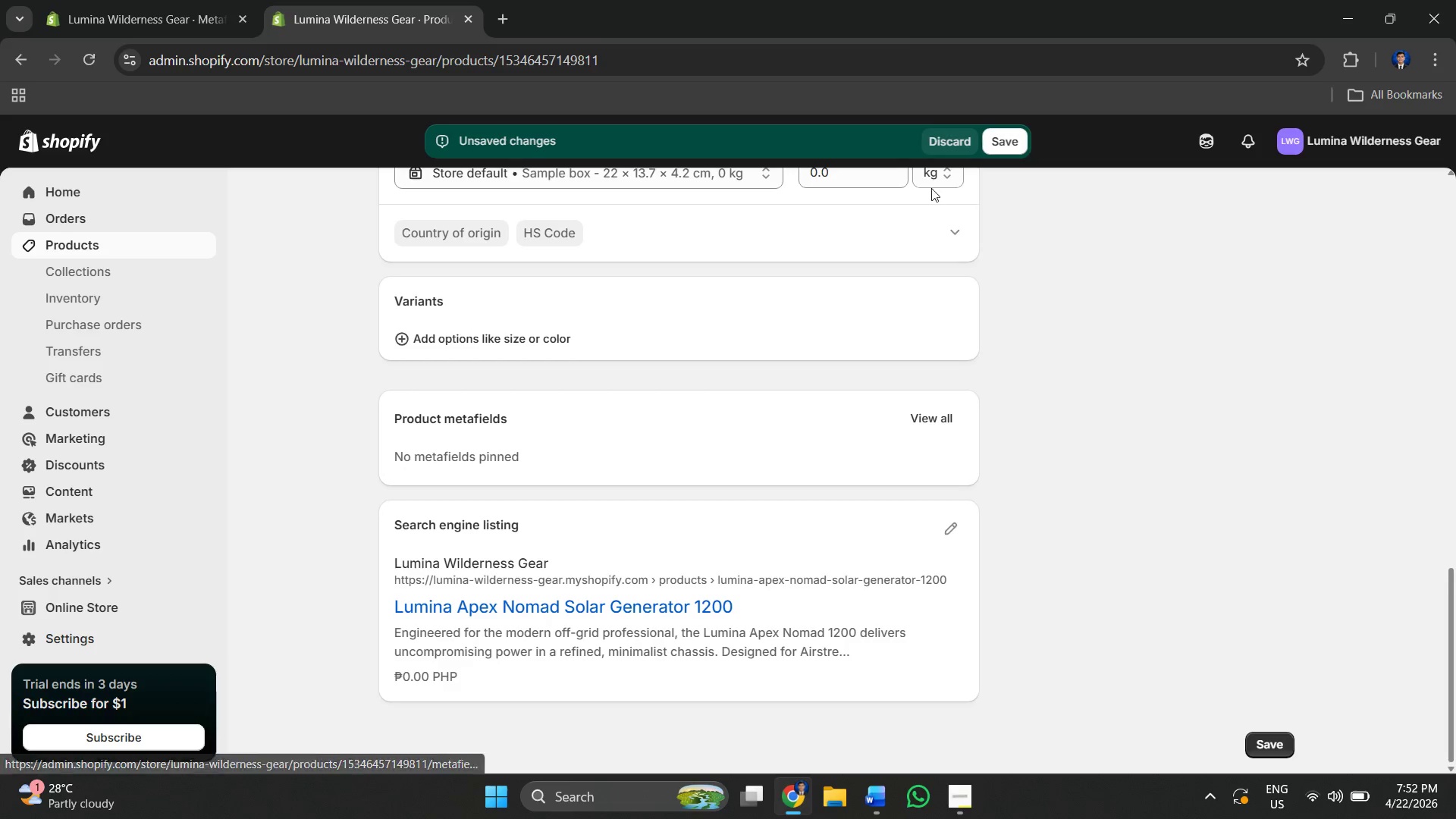 
left_click([943, 141])
 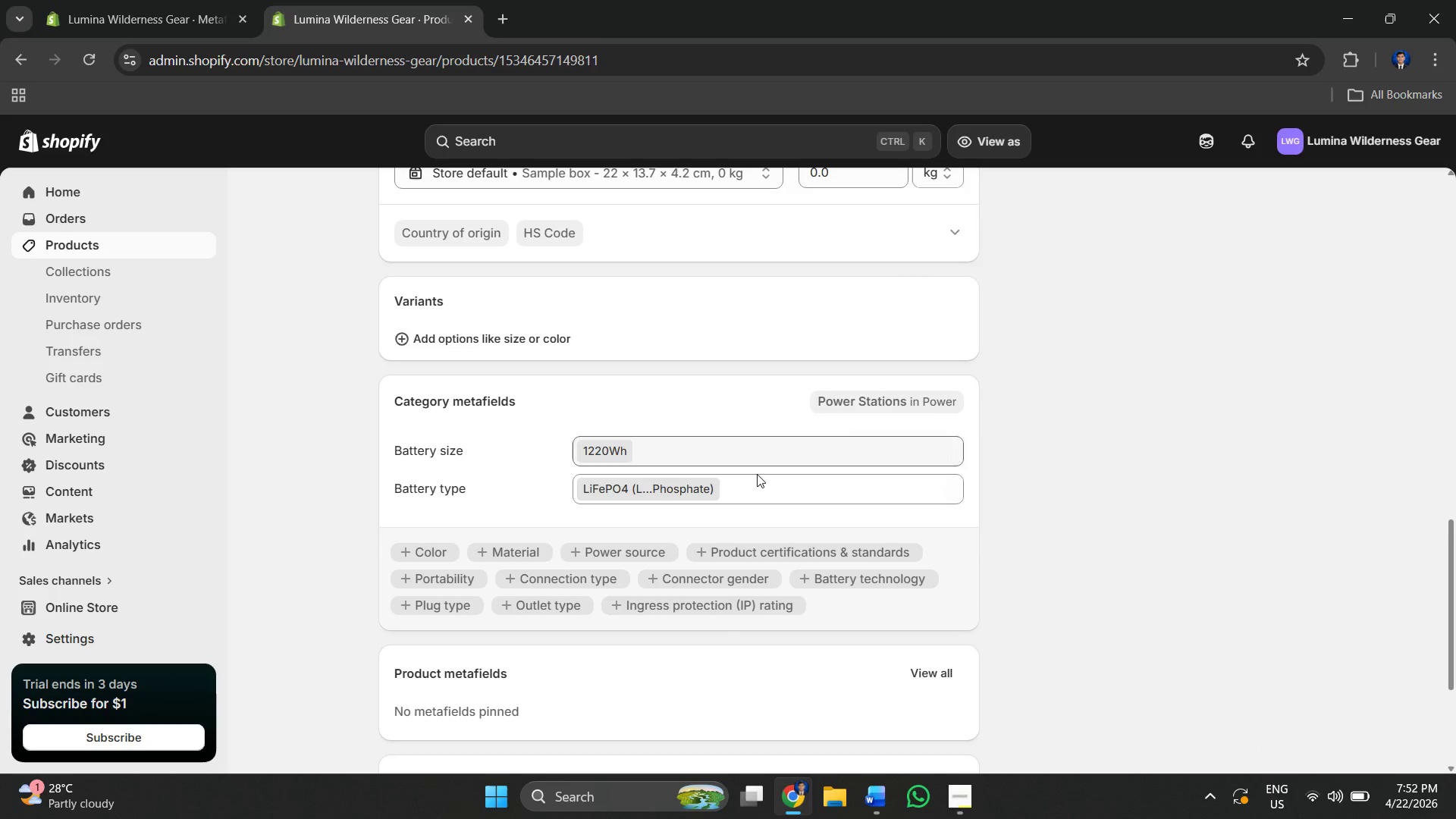 
scroll: coordinate [626, 484], scroll_direction: up, amount: 10.0
 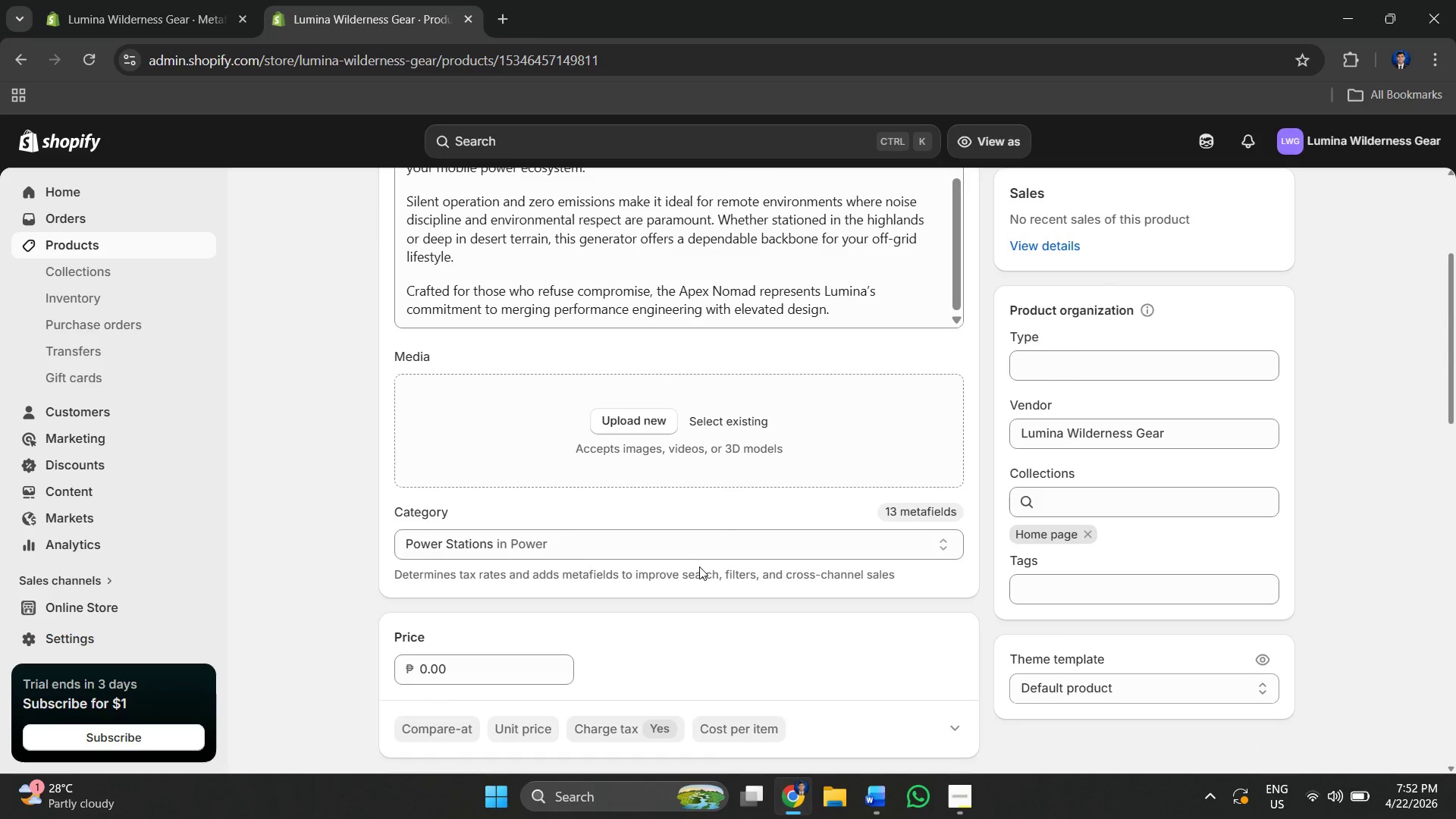 
left_click([699, 553])
 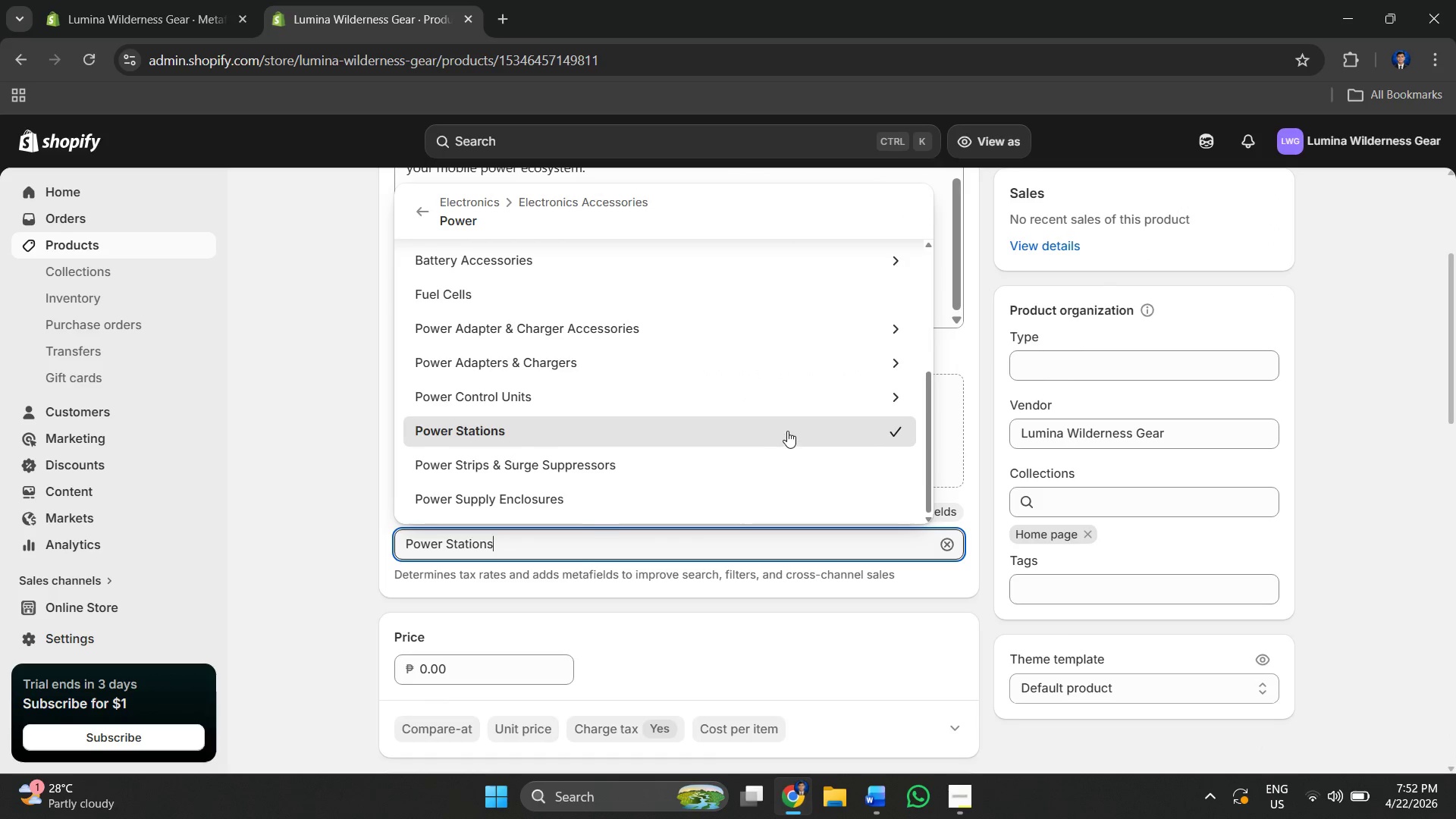 
left_click([661, 620])
 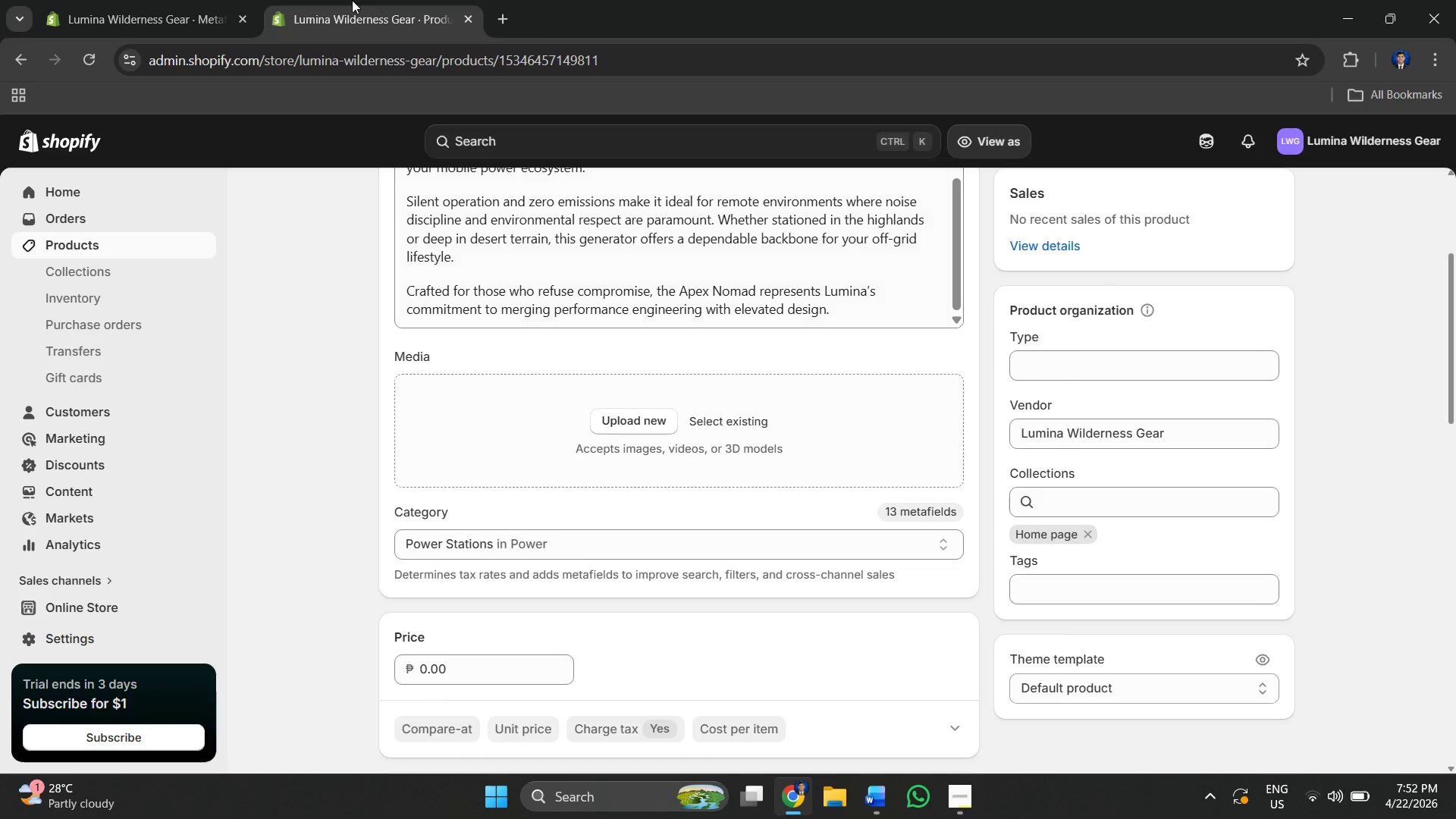 
left_click([156, 0])
 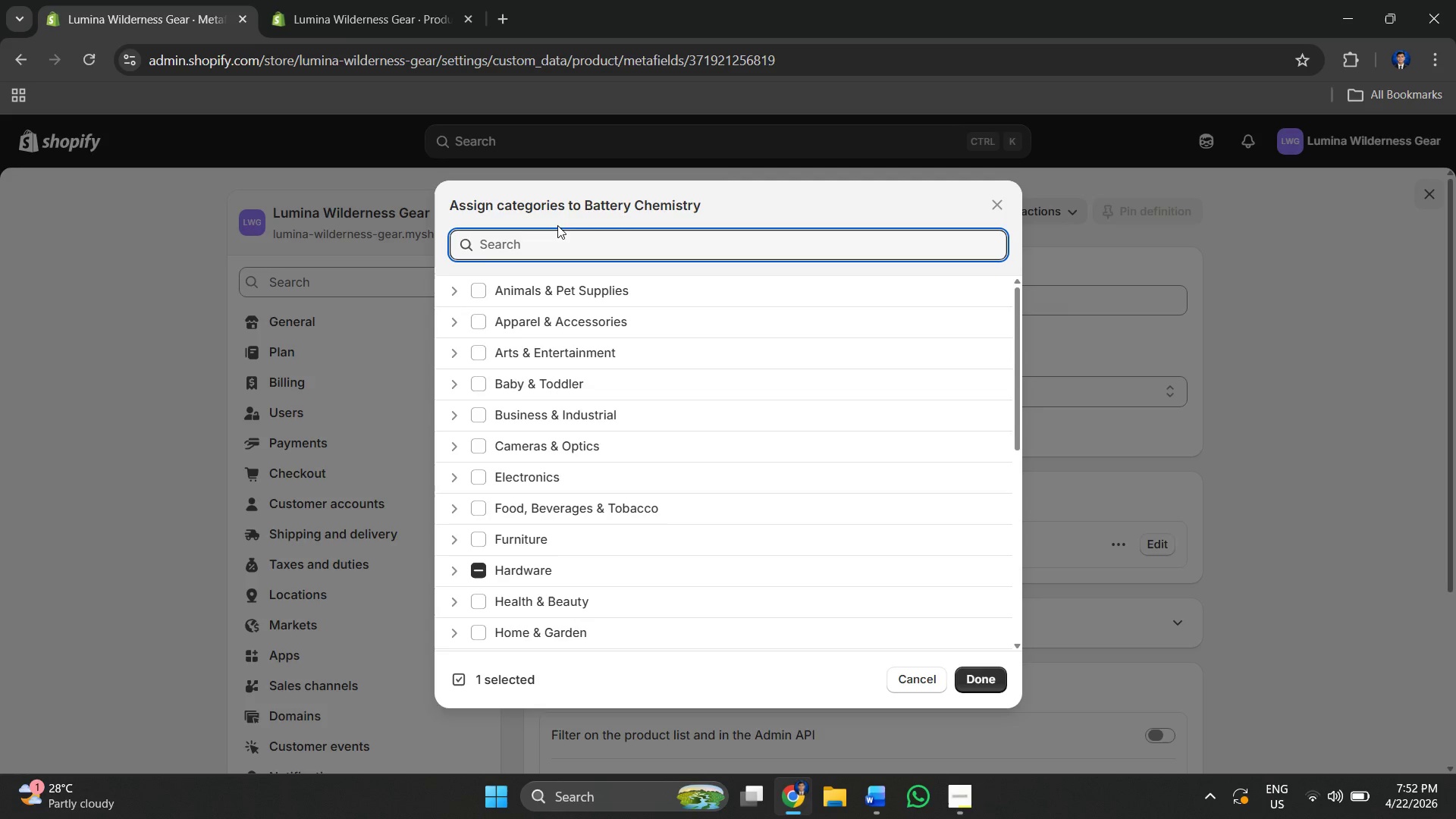 
left_click([561, 236])
 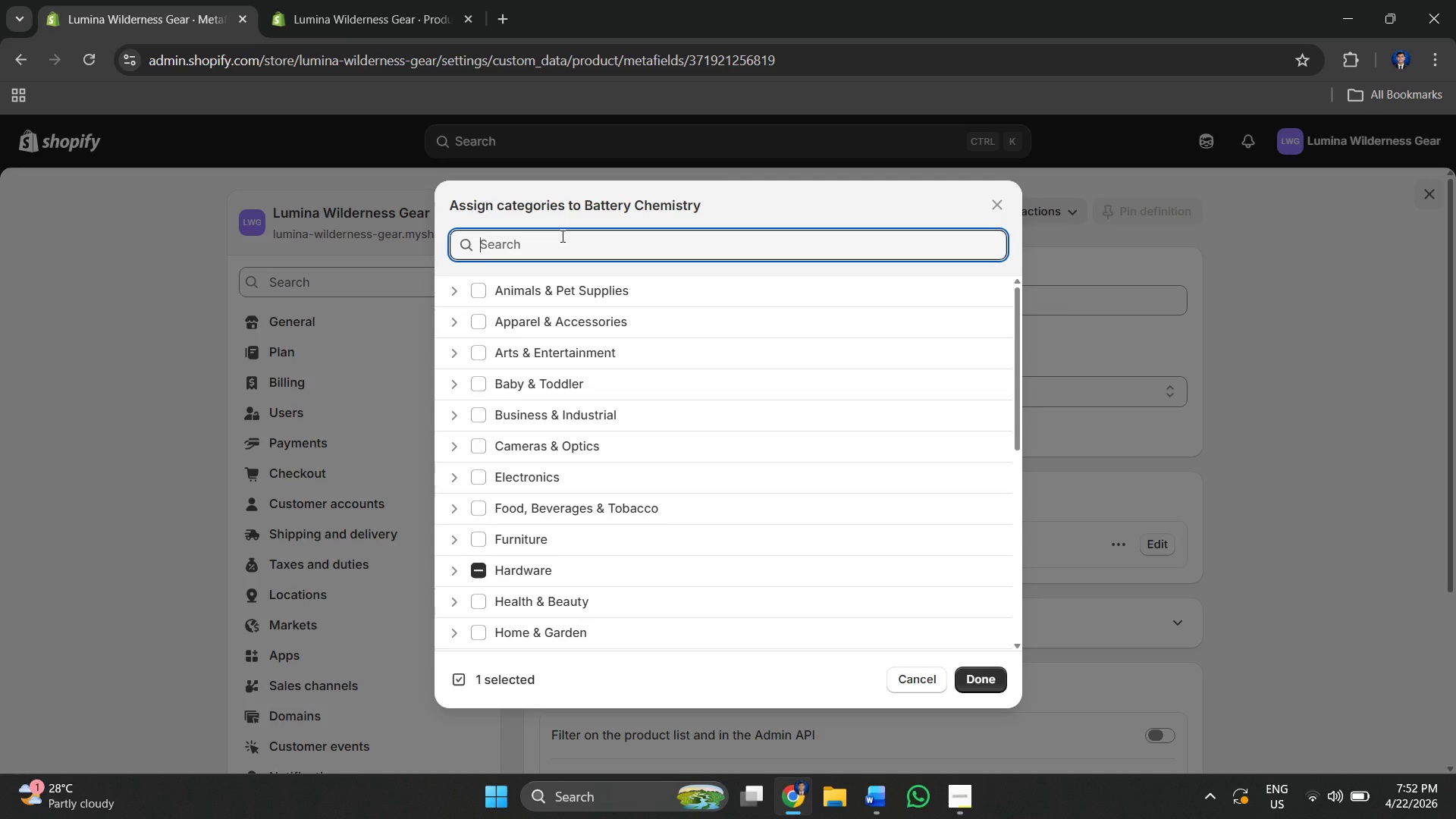 
type(Power station )
 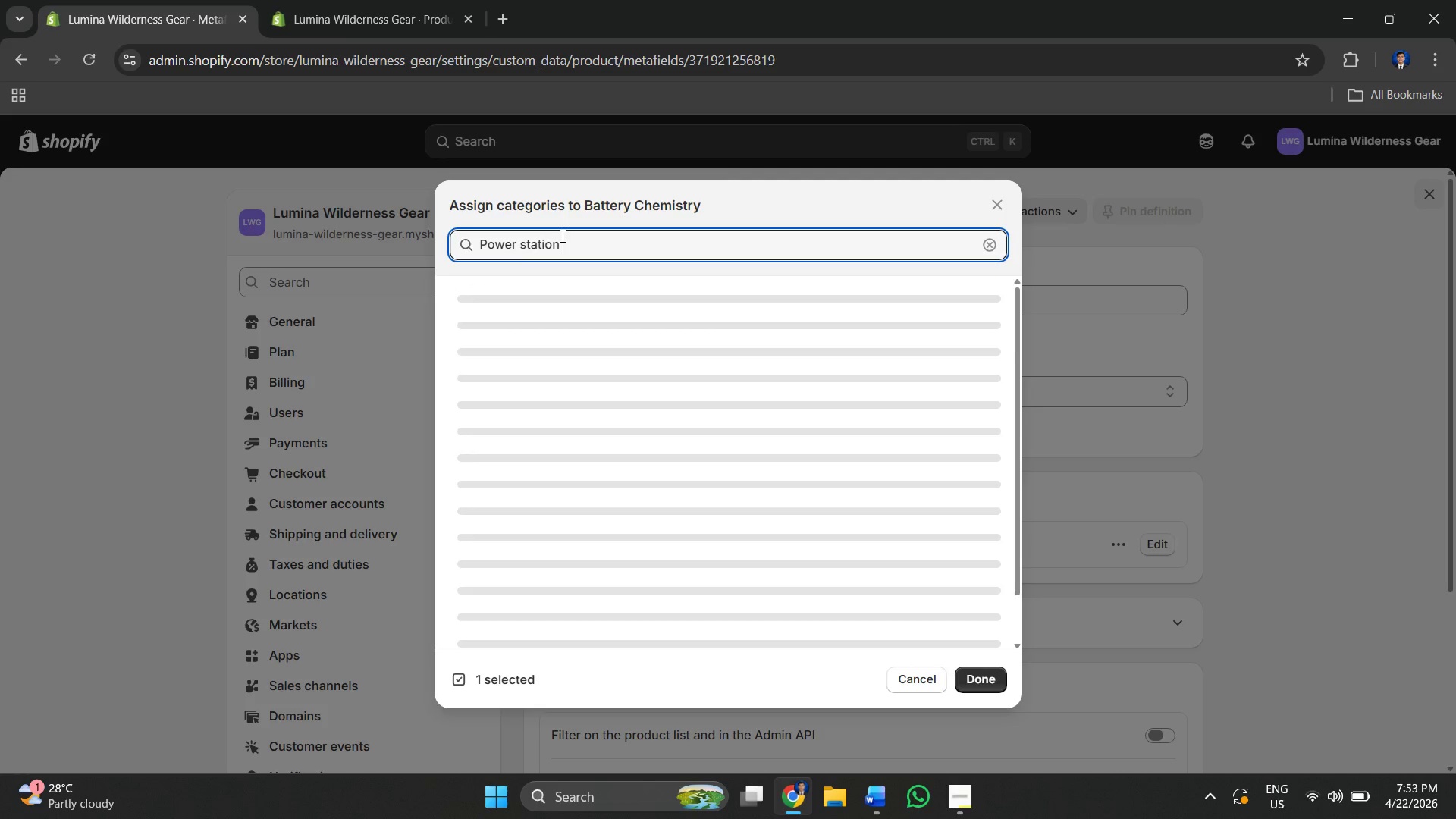 
key(Enter)
 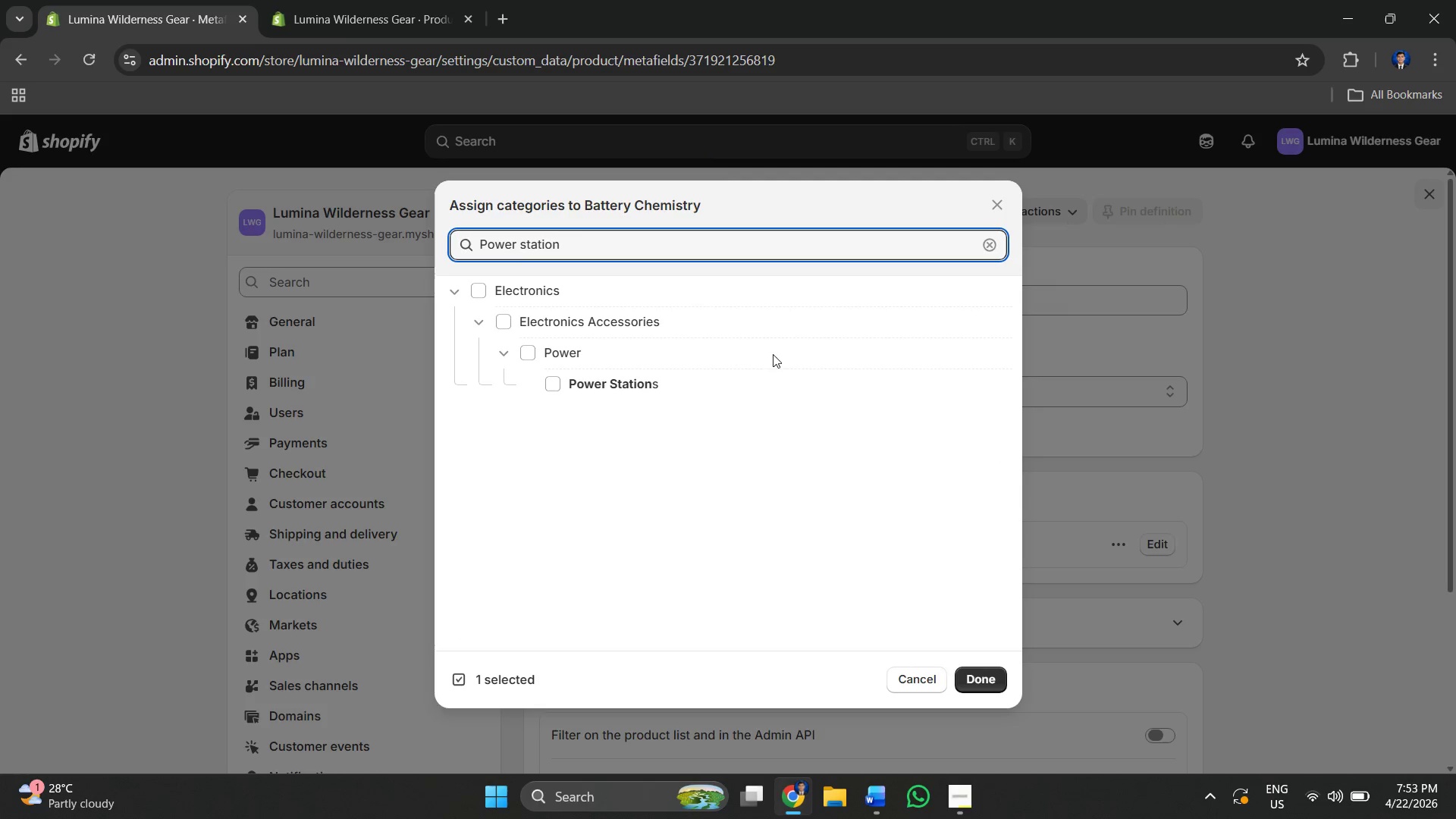 
left_click([639, 376])
 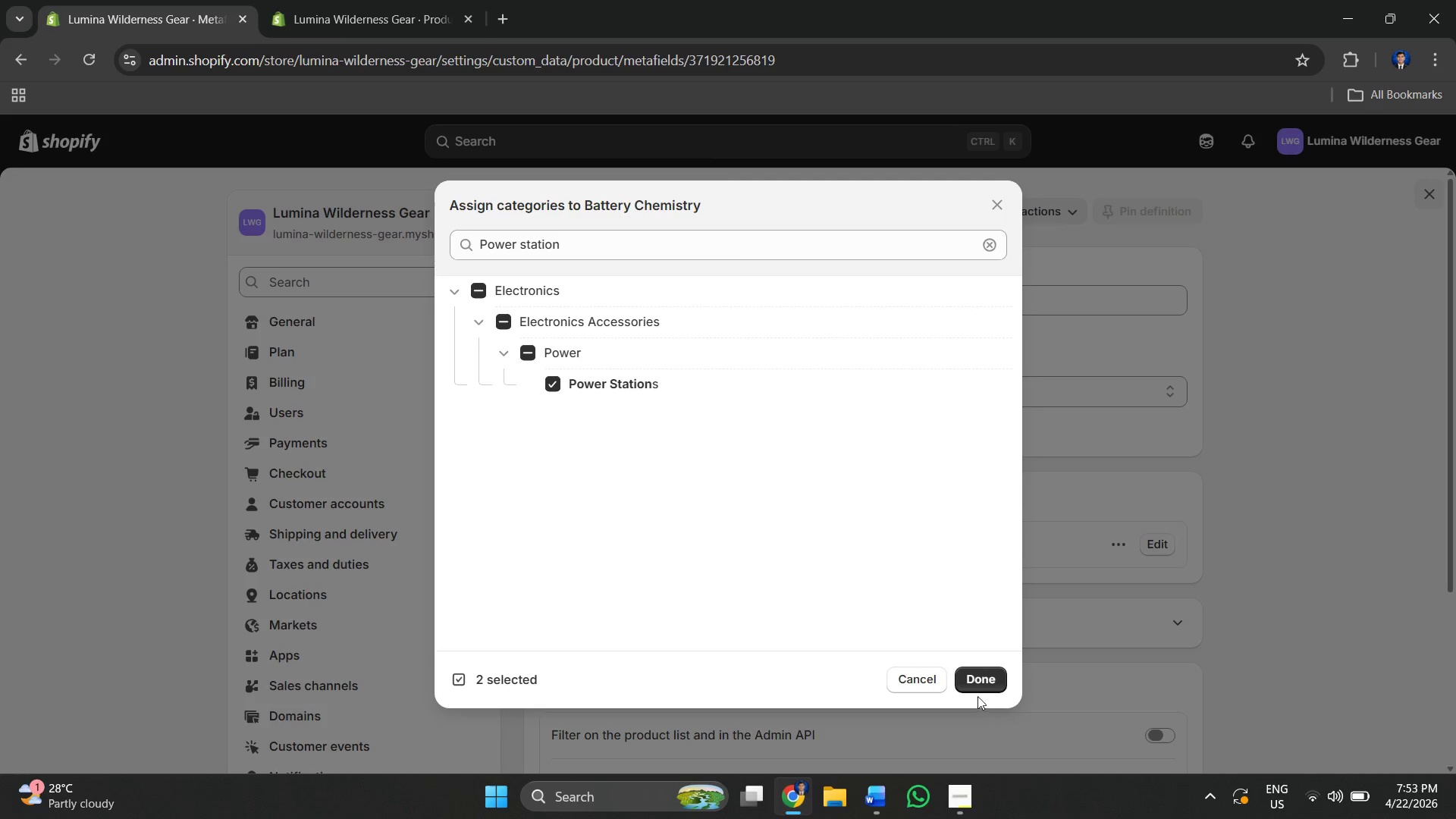 
left_click([971, 682])
 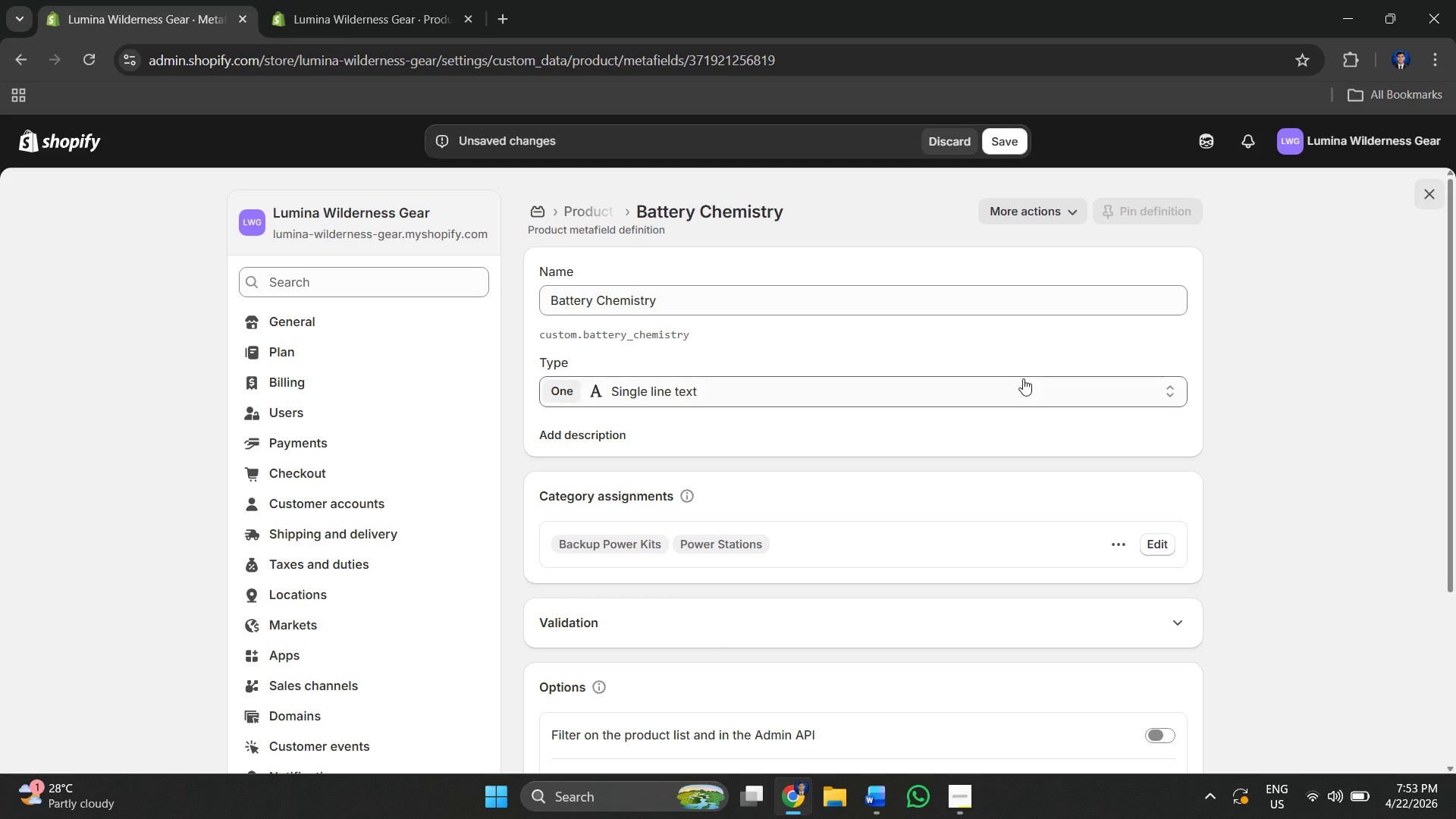 
wait(6.45)
 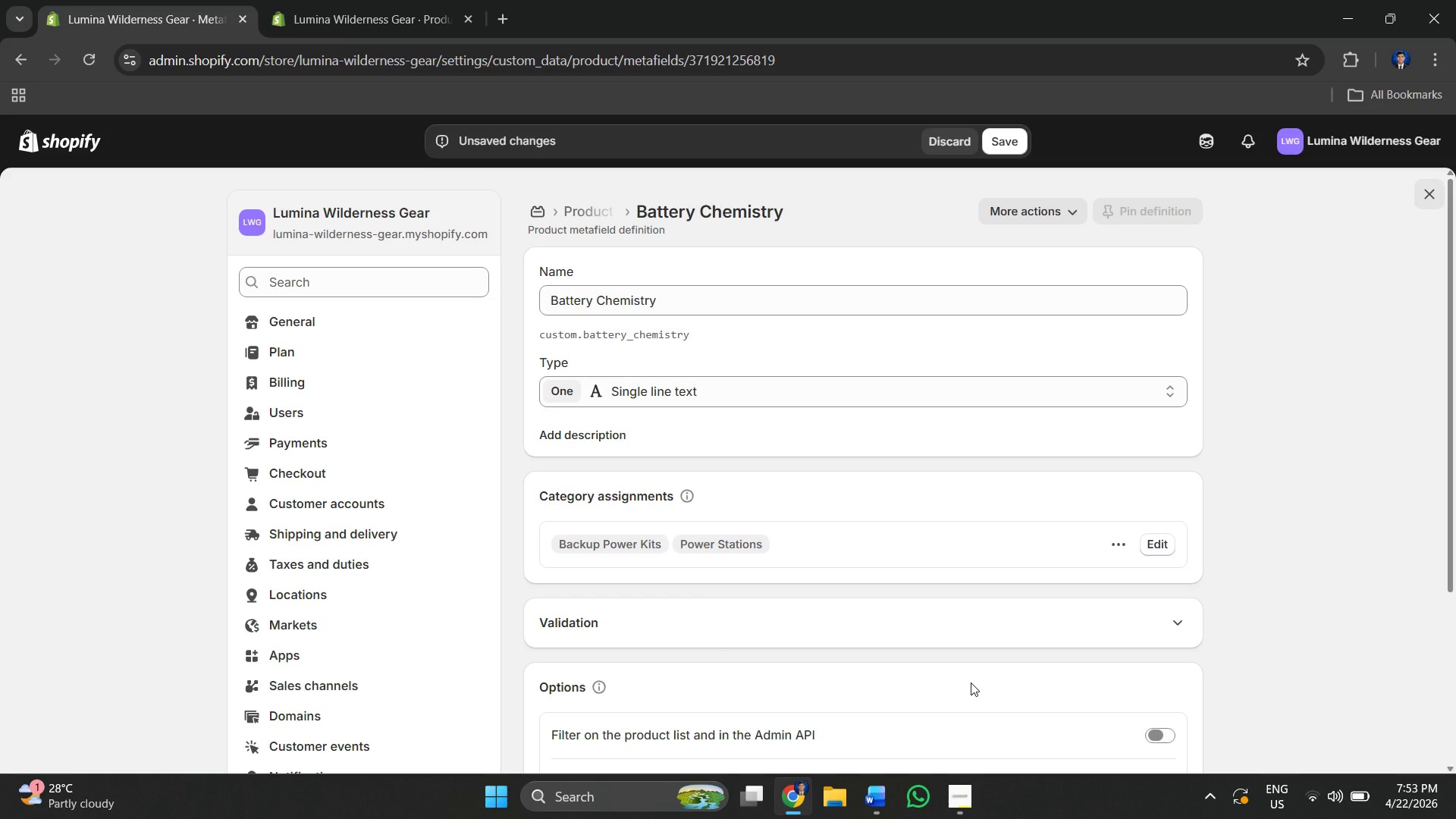 
left_click([1023, 127])
 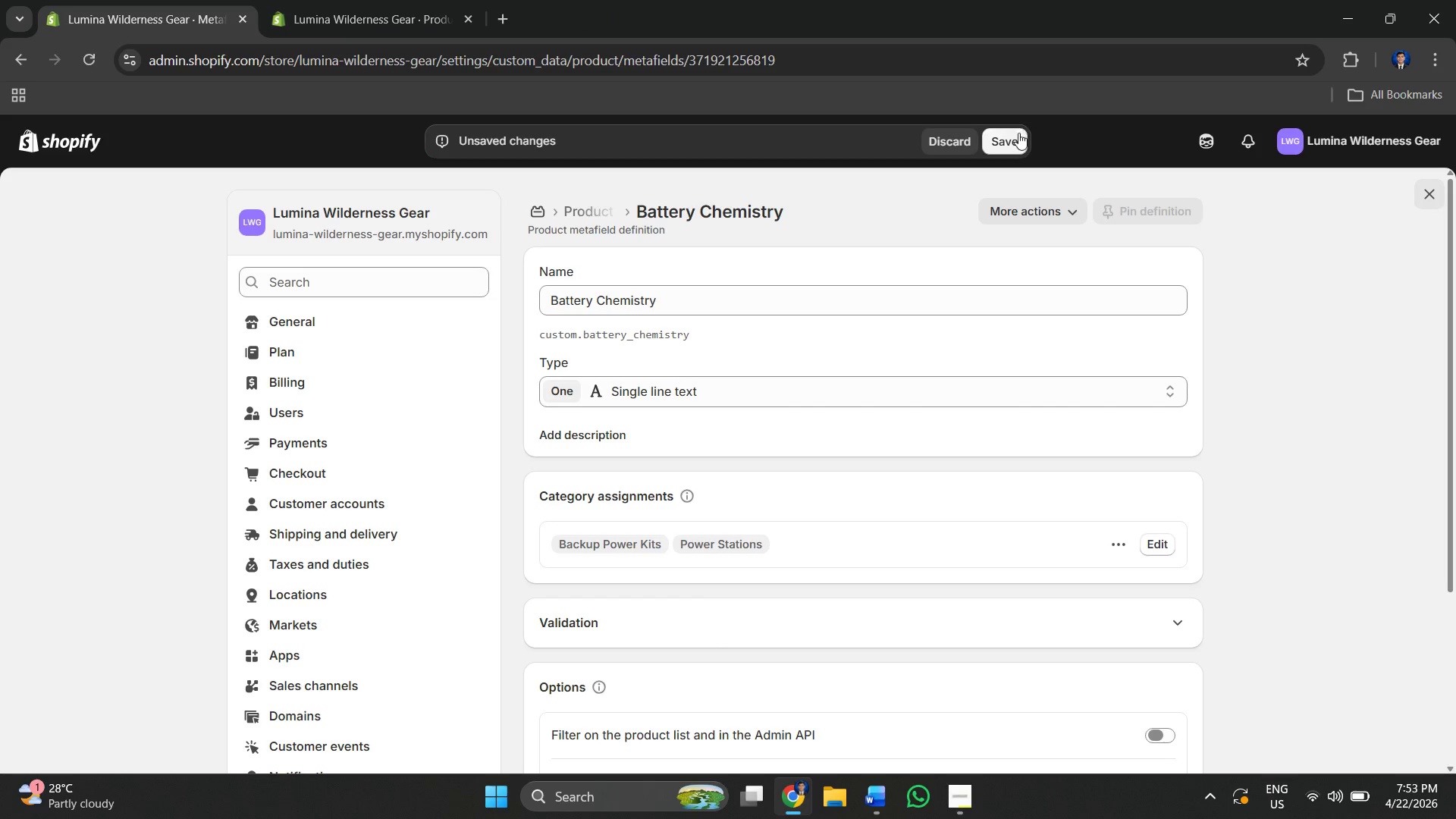 
left_click([1018, 133])
 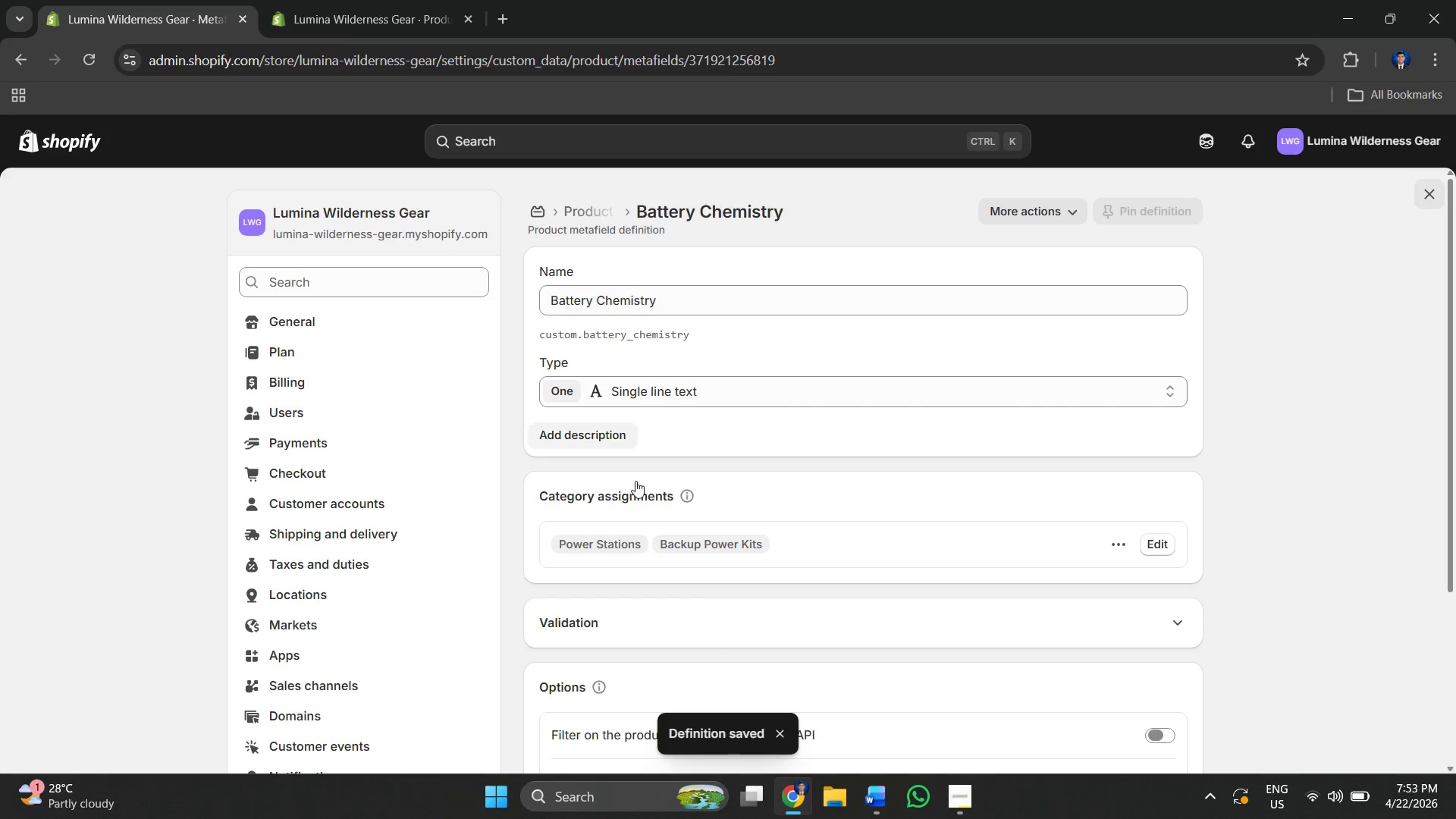 
left_click([413, 20])
 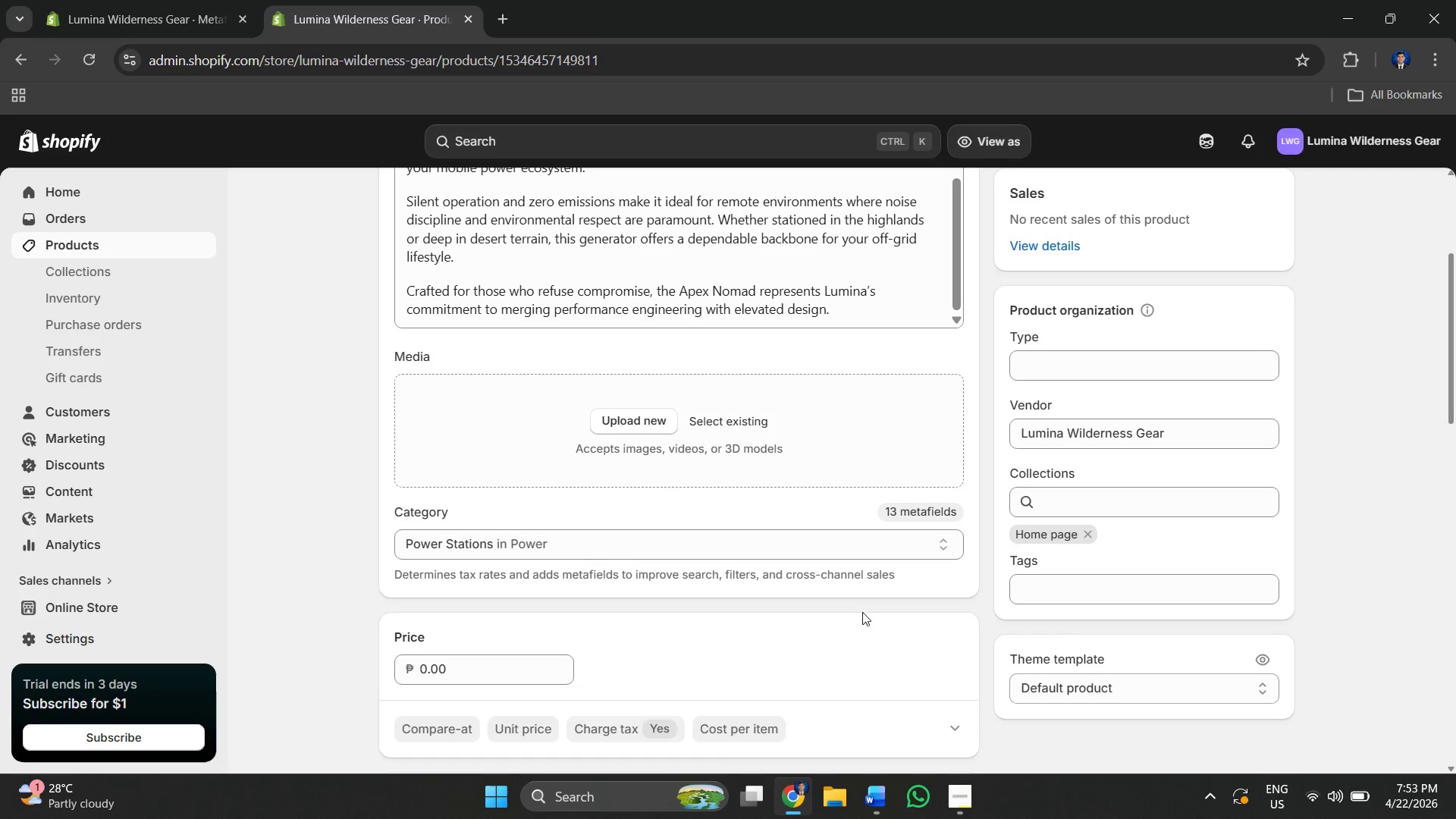 
scroll: coordinate [819, 506], scroll_direction: down, amount: 14.0
 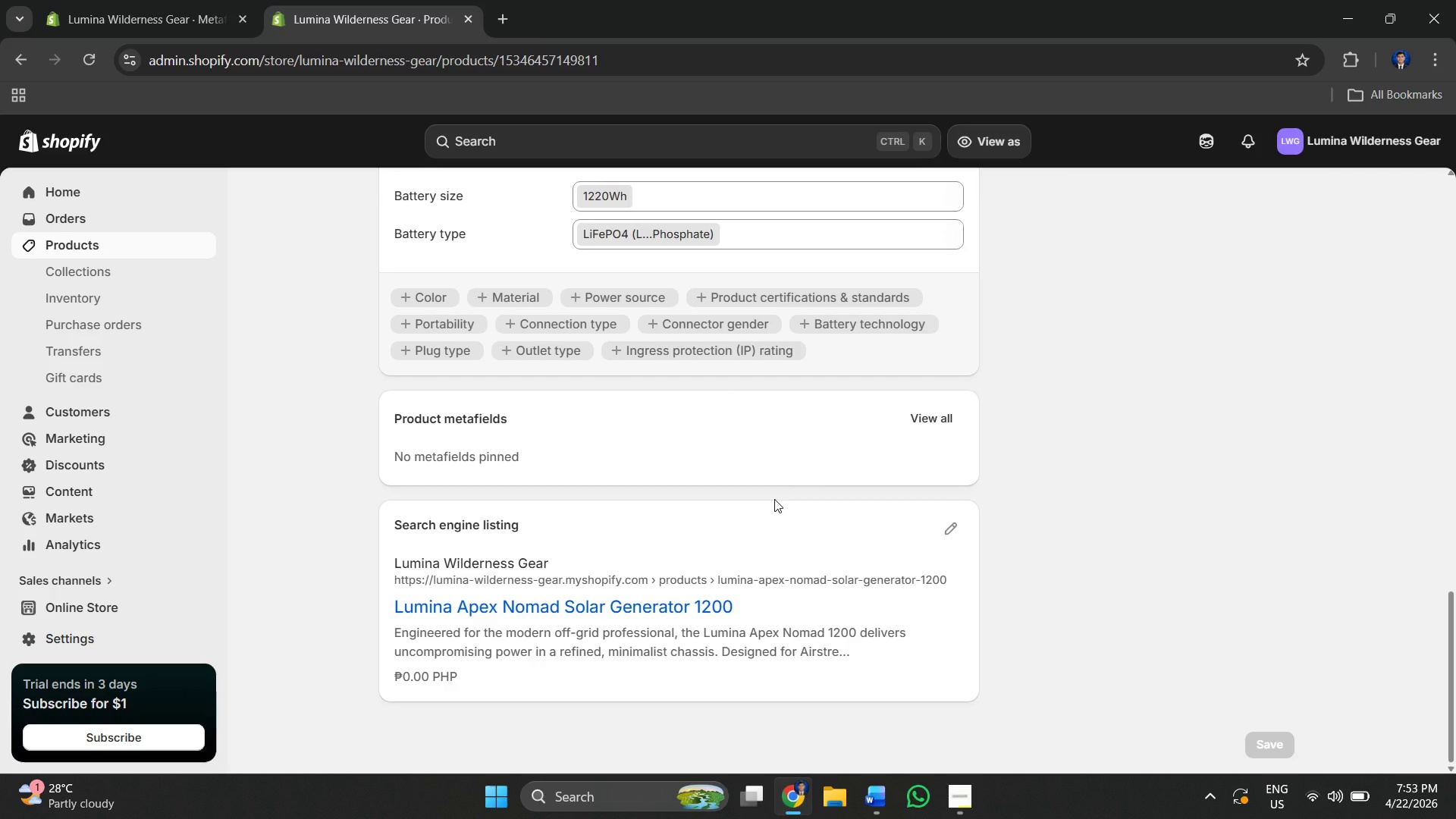 
scroll: coordinate [774, 499], scroll_direction: up, amount: 1.0
 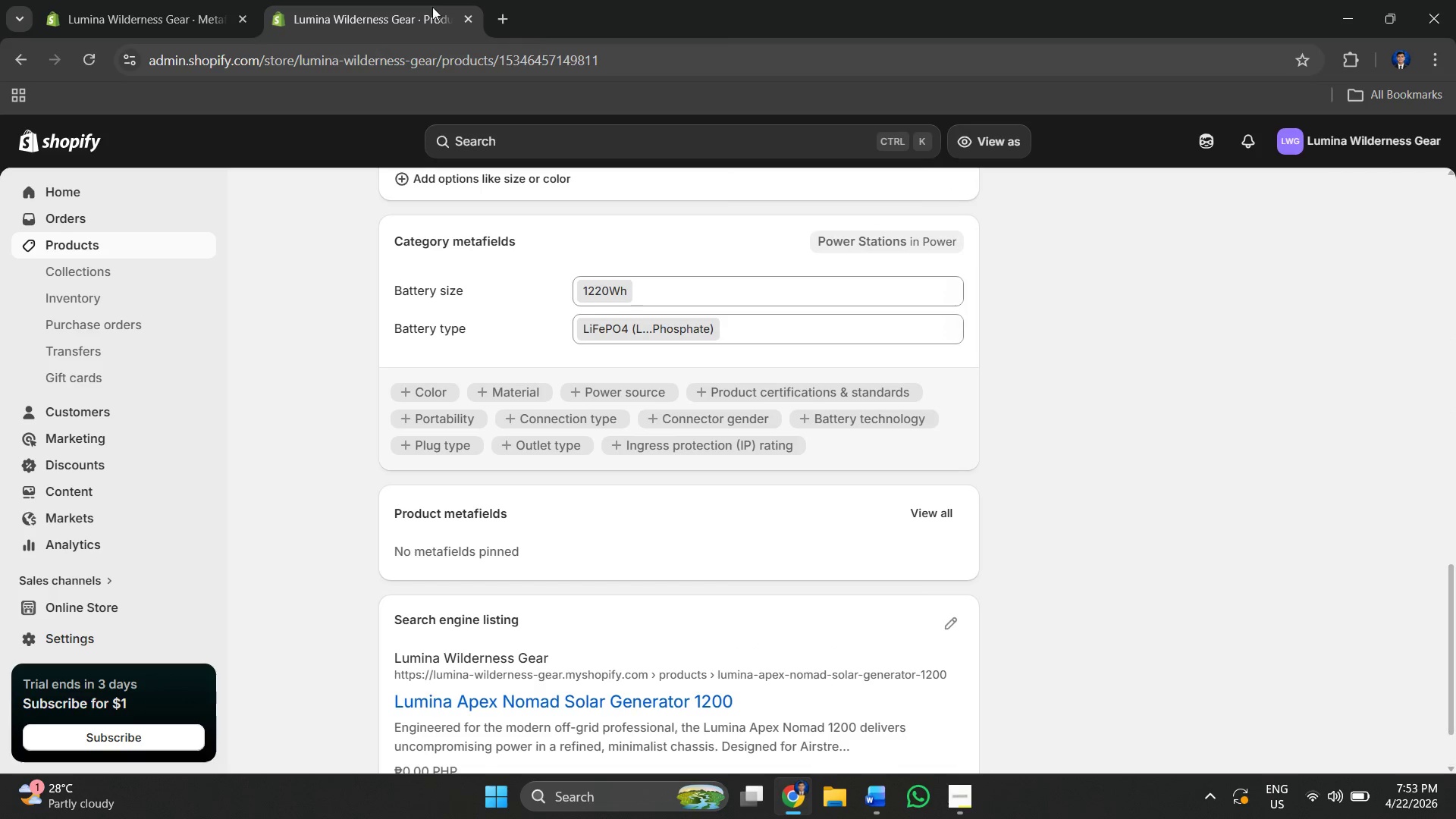 
left_click([174, 0])
 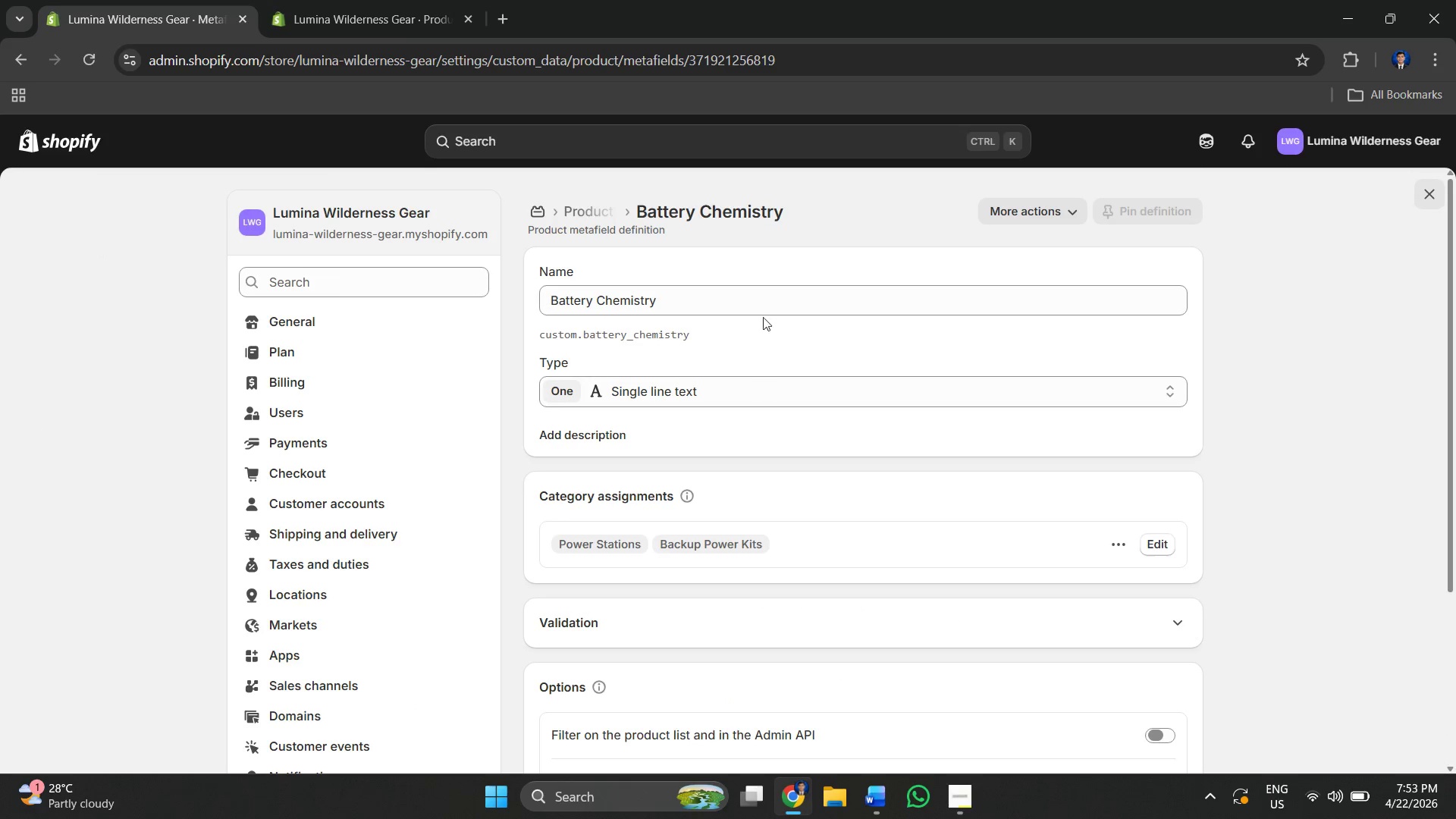 
scroll: coordinate [749, 336], scroll_direction: down, amount: 3.0
 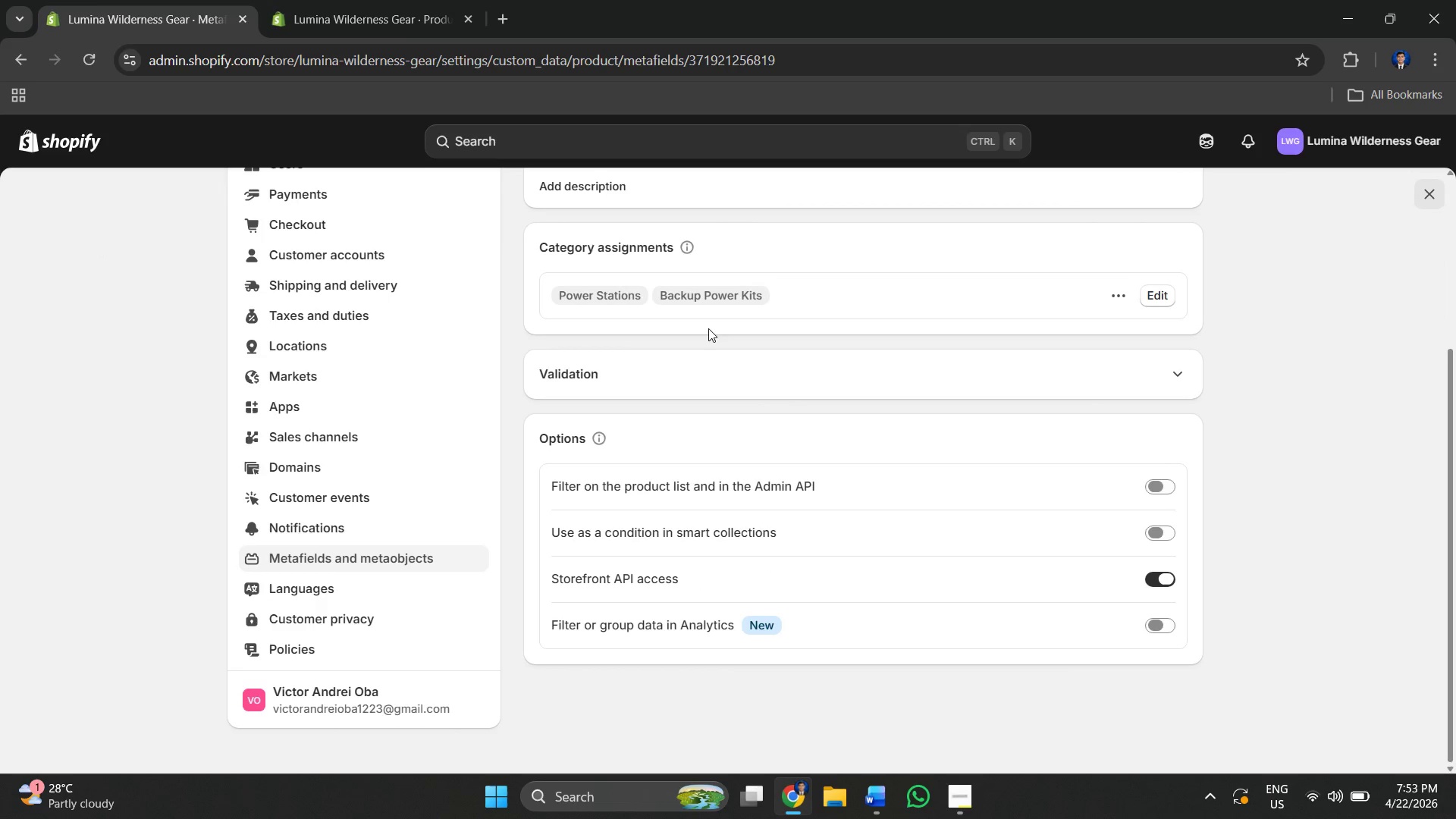 
scroll: coordinate [700, 338], scroll_direction: up, amount: 2.0
 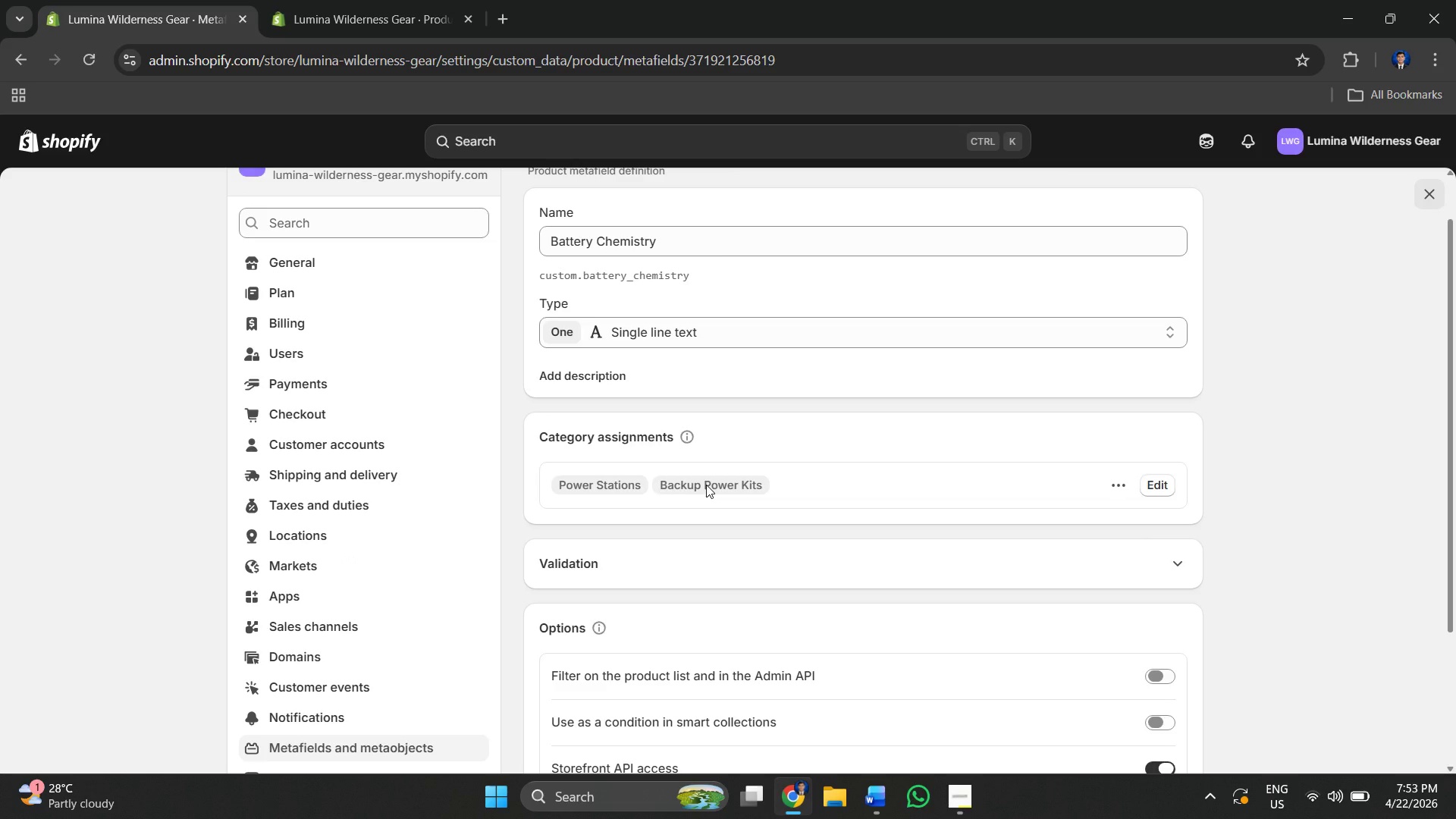 
left_click([706, 485])
 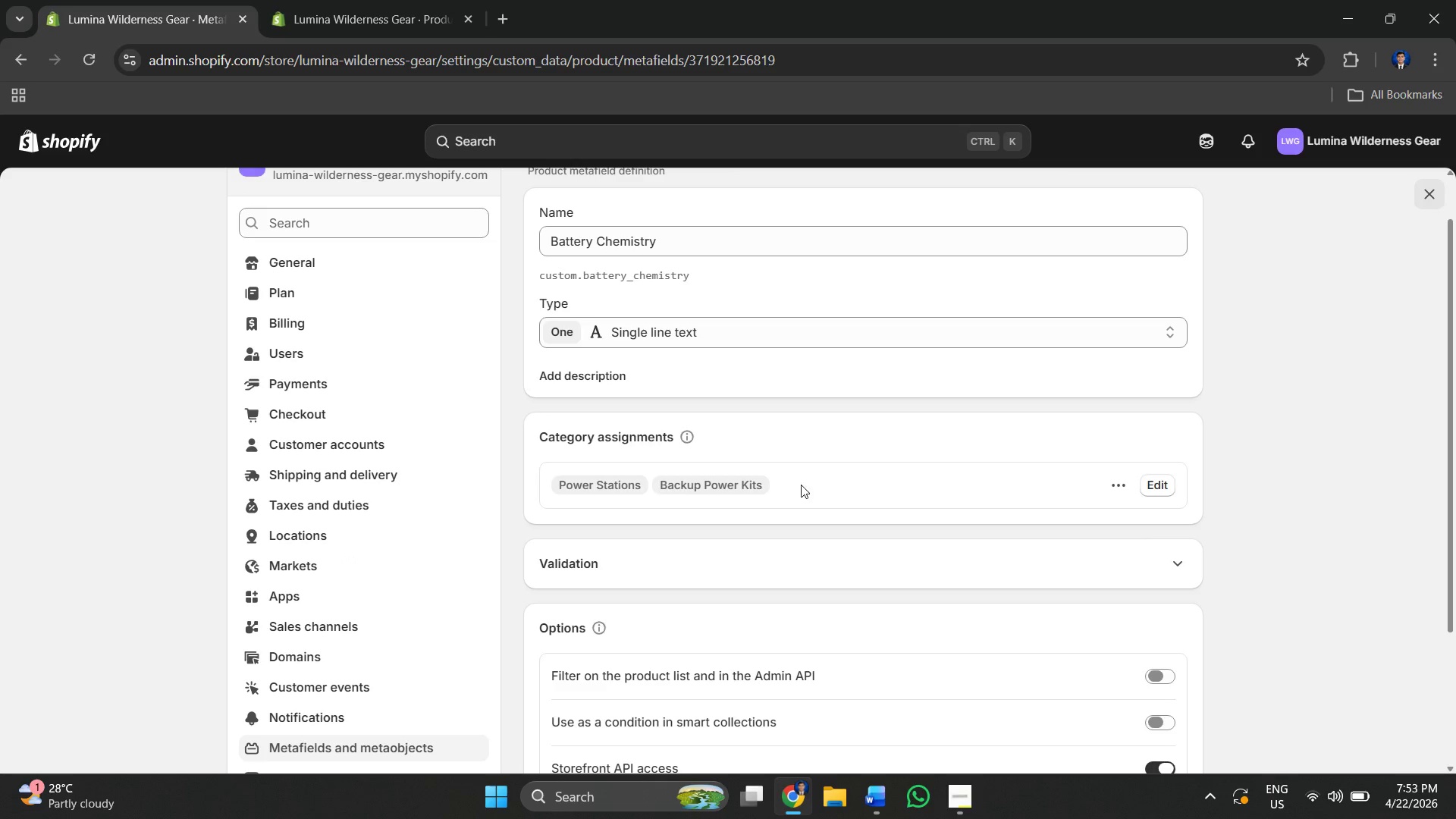 
left_click([801, 485])
 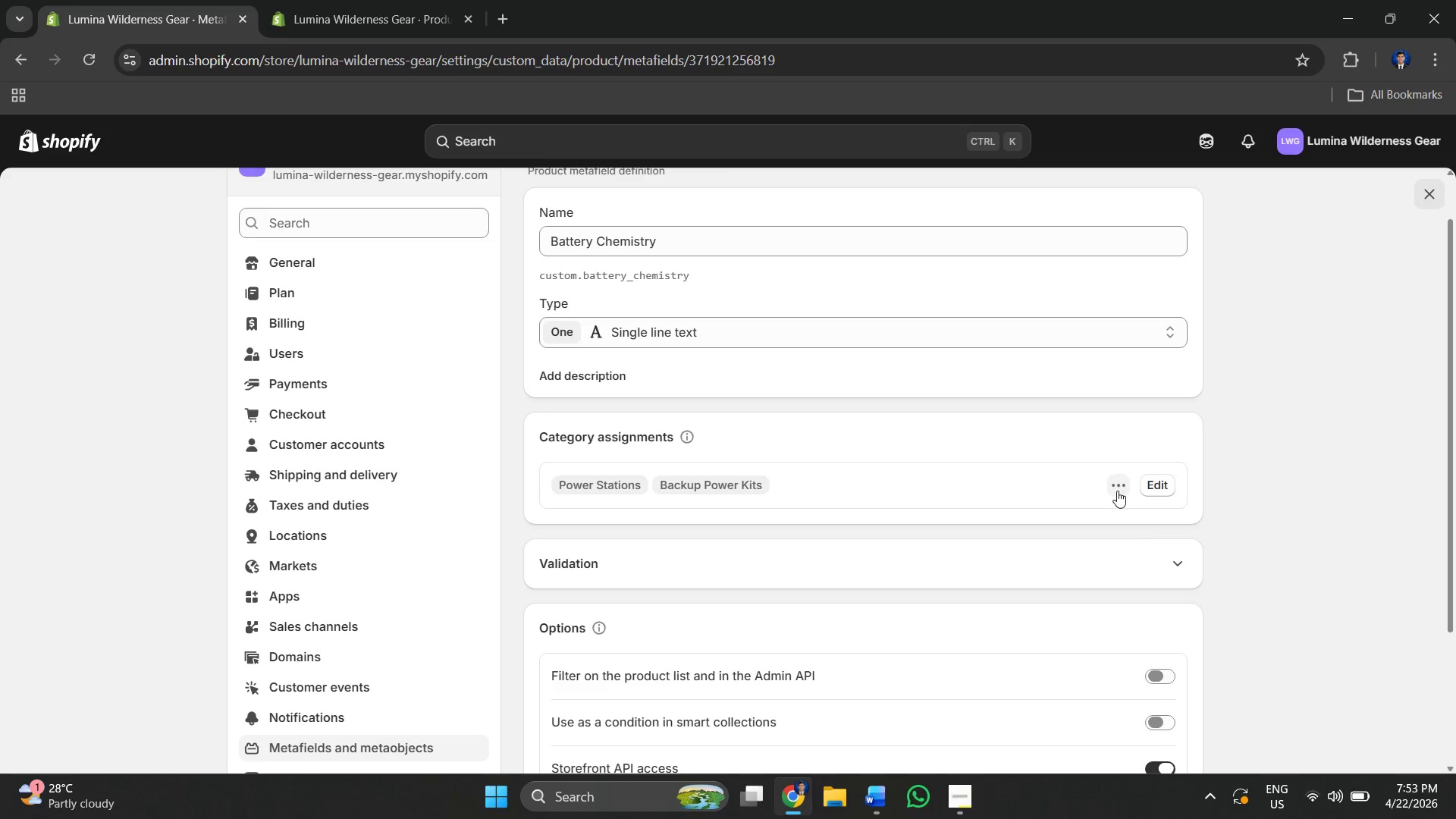 
scroll: coordinate [718, 455], scroll_direction: up, amount: 2.0
 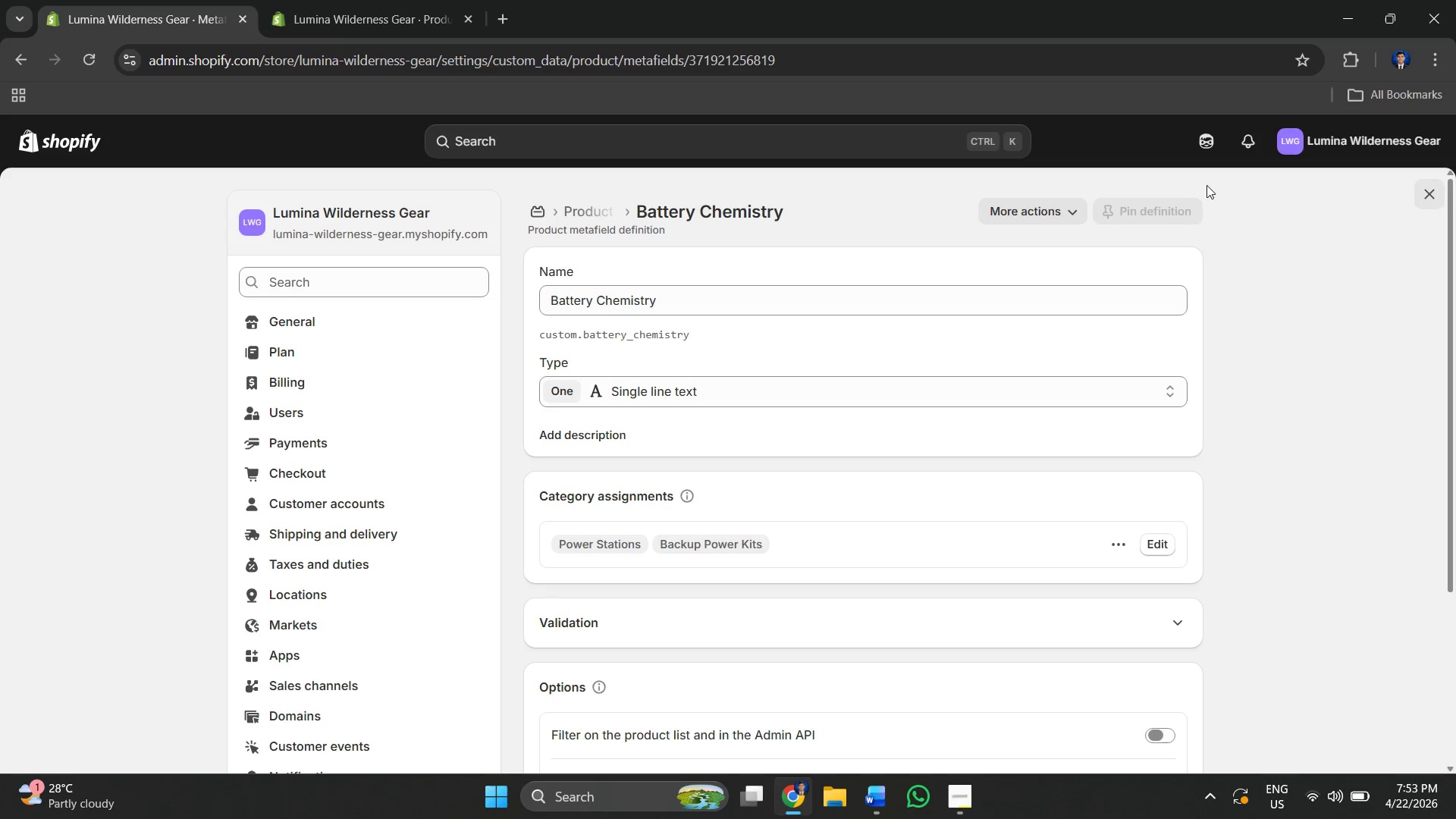 
scroll: coordinate [795, 488], scroll_direction: down, amount: 2.0
 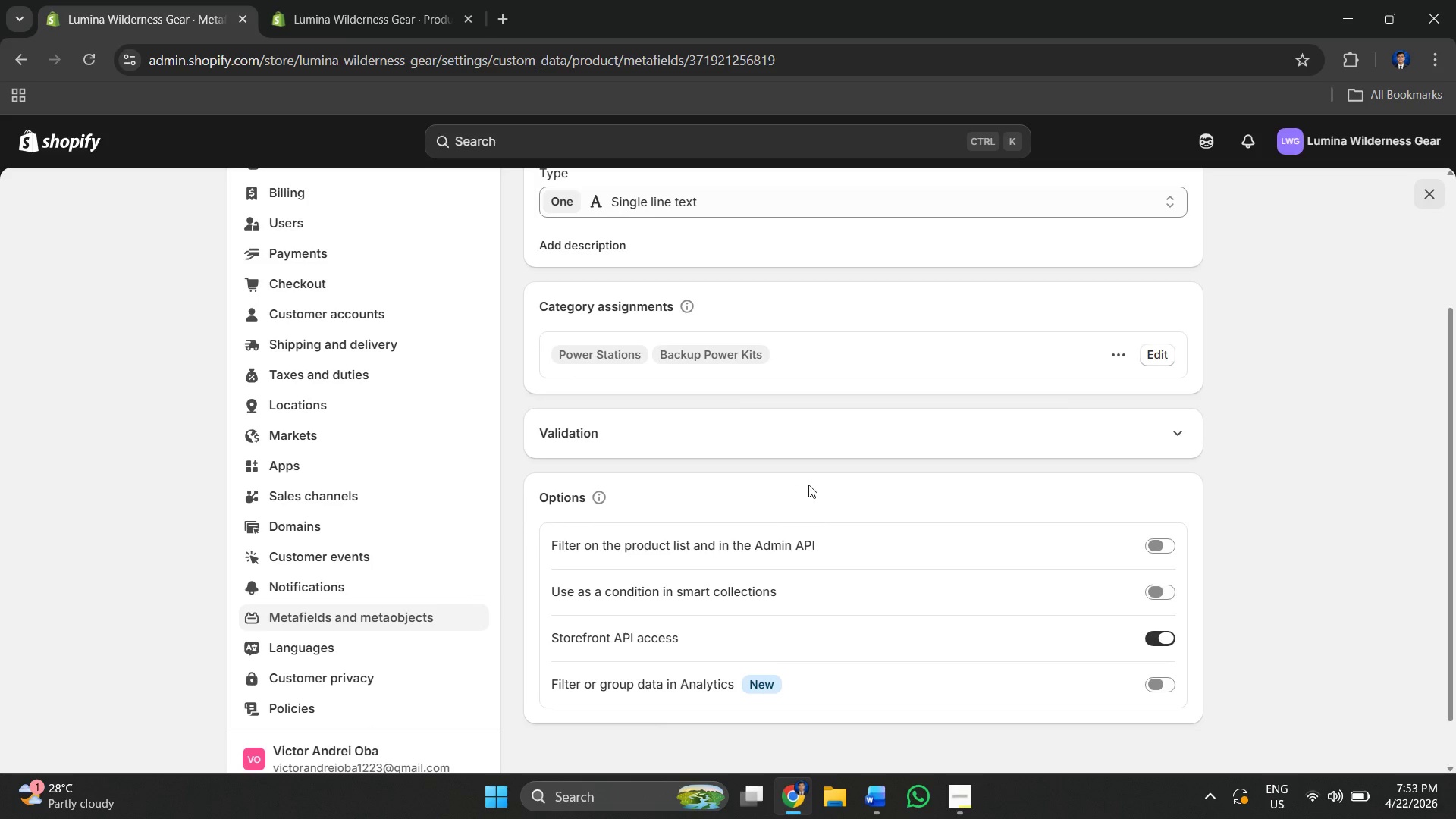 
scroll: coordinate [752, 471], scroll_direction: up, amount: 3.0
 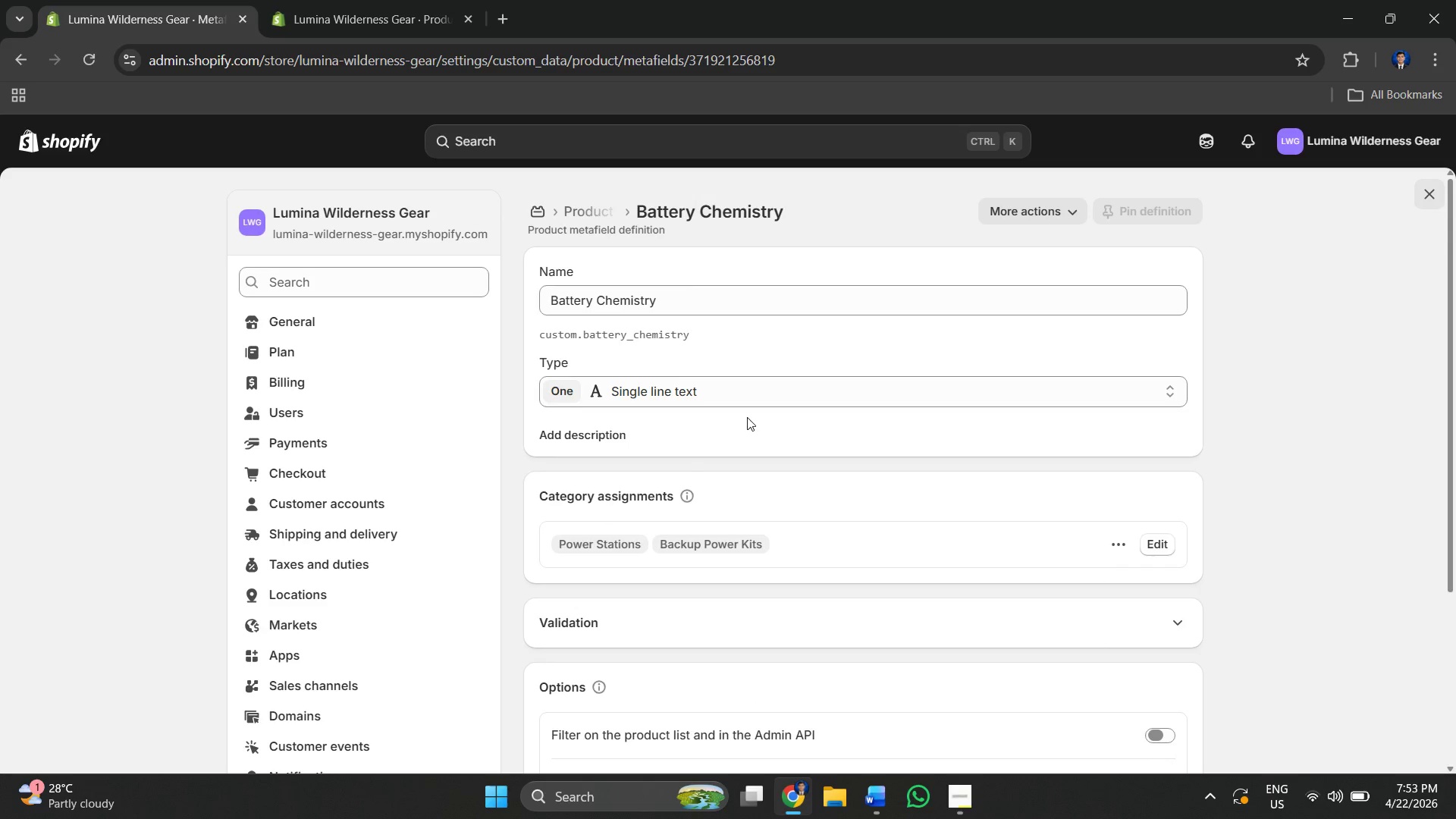 
scroll: coordinate [743, 413], scroll_direction: down, amount: 2.0
 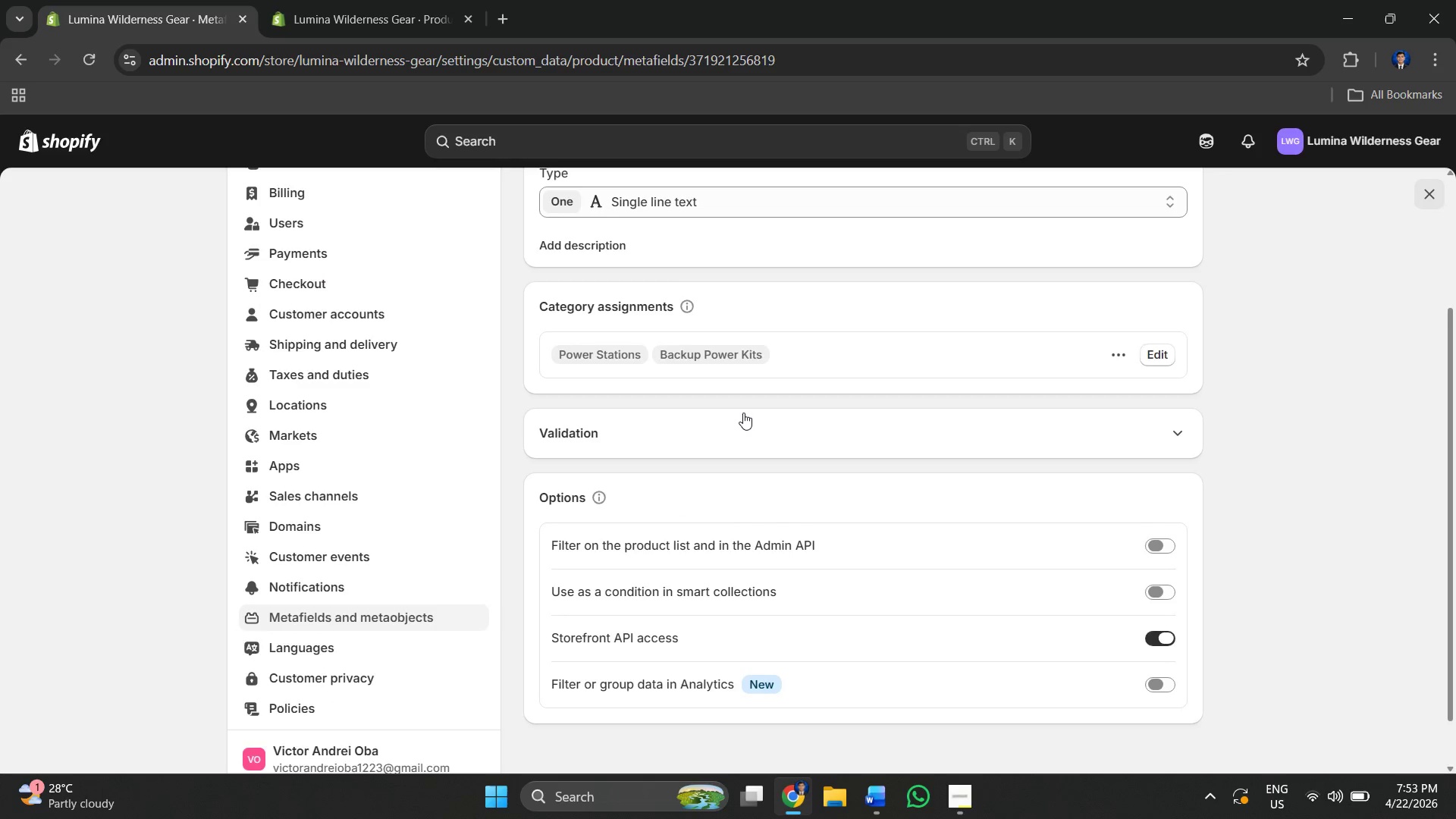 
scroll: coordinate [743, 413], scroll_direction: up, amount: 2.0
 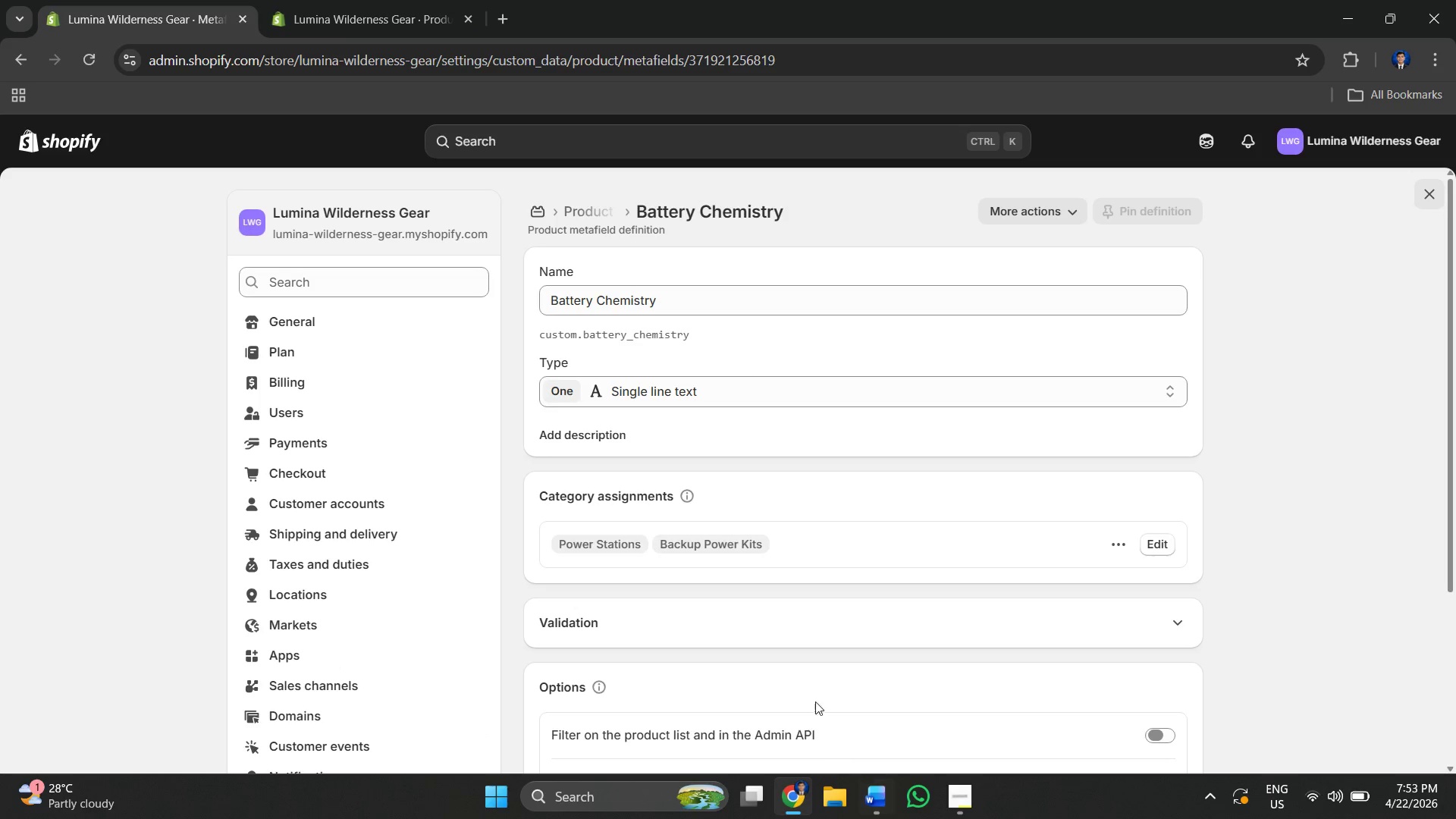 
left_click([886, 804])
 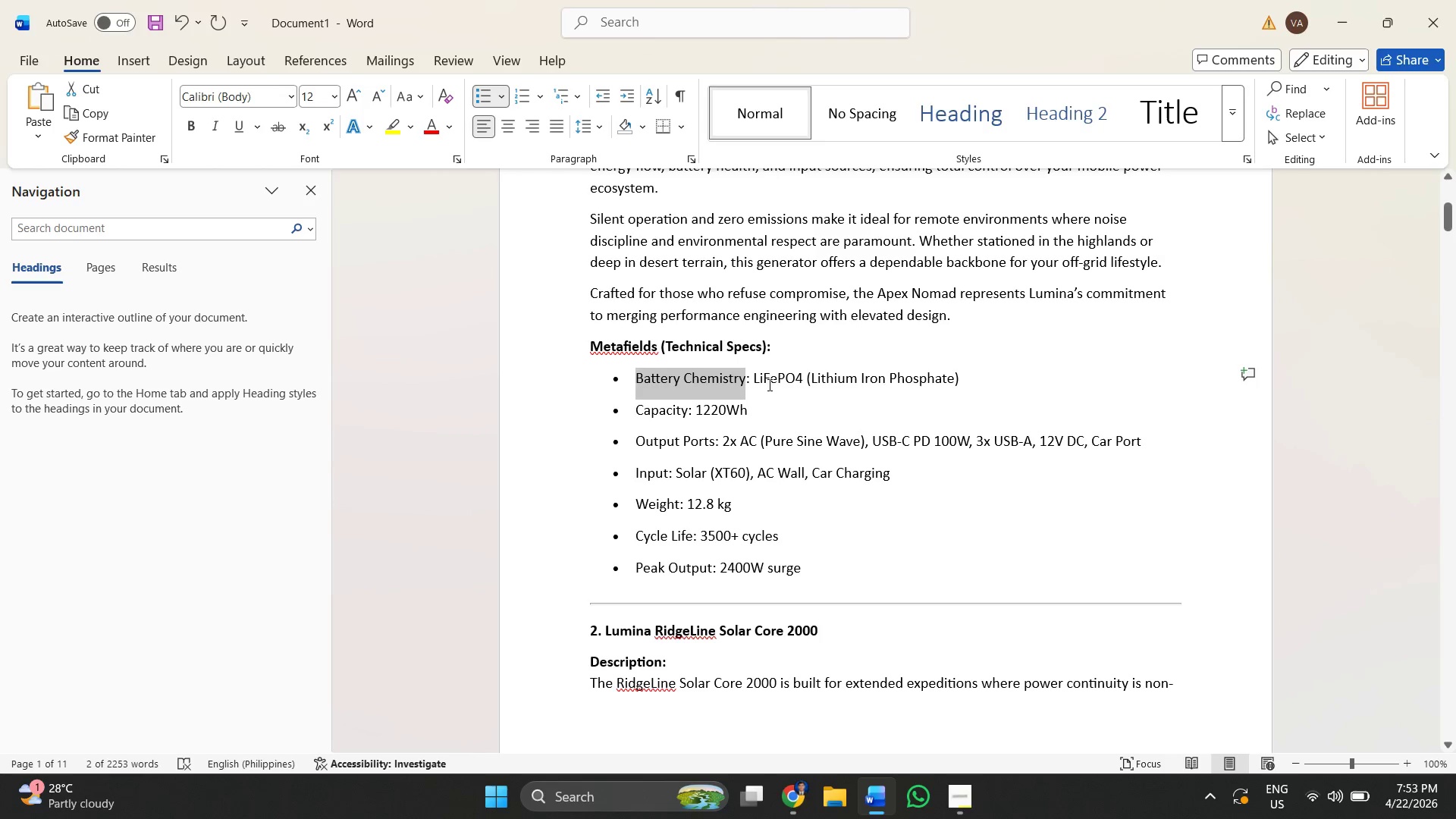 
left_click([976, 481])
 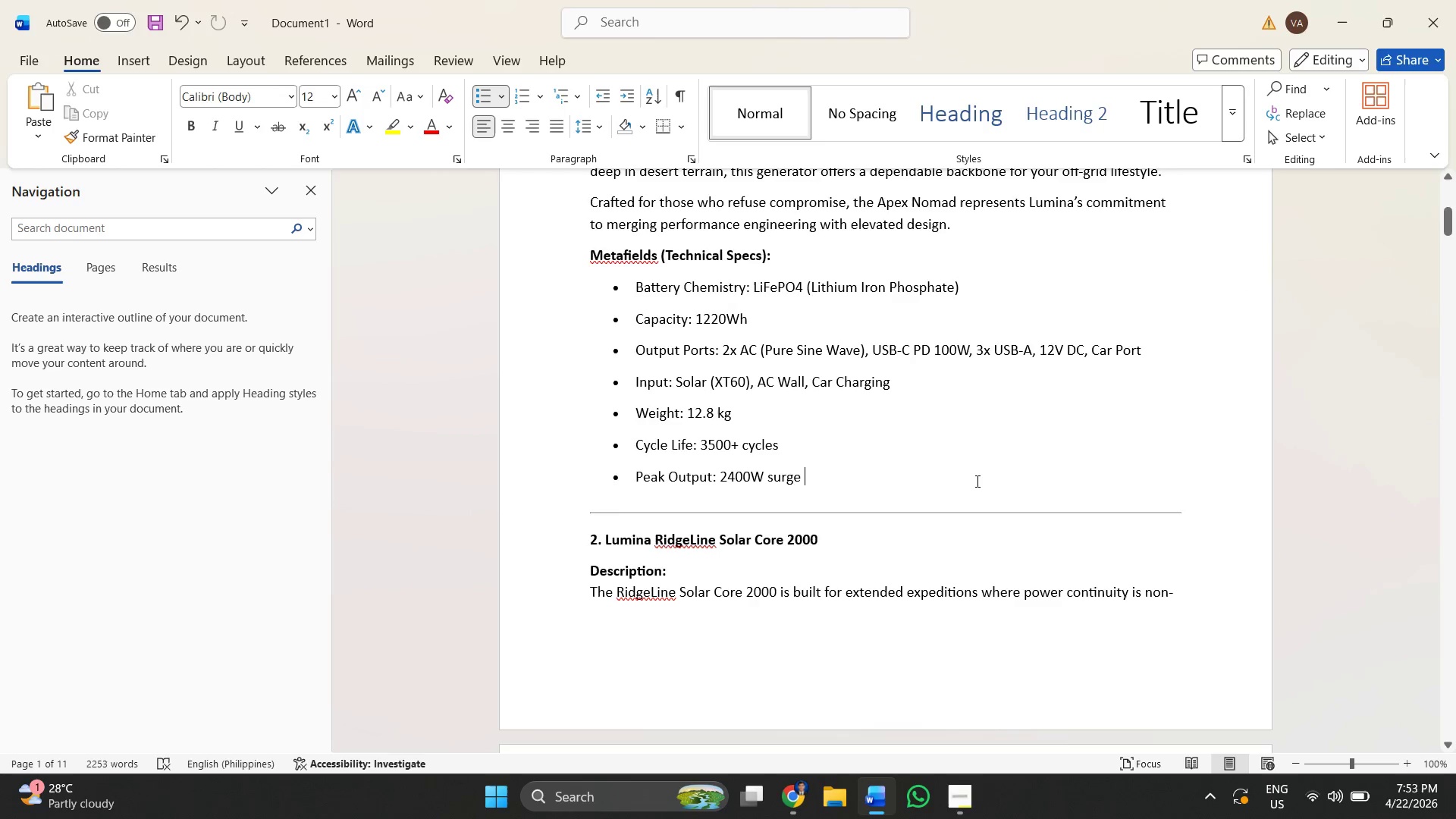 
scroll: coordinate [942, 448], scroll_direction: down, amount: 8.0
 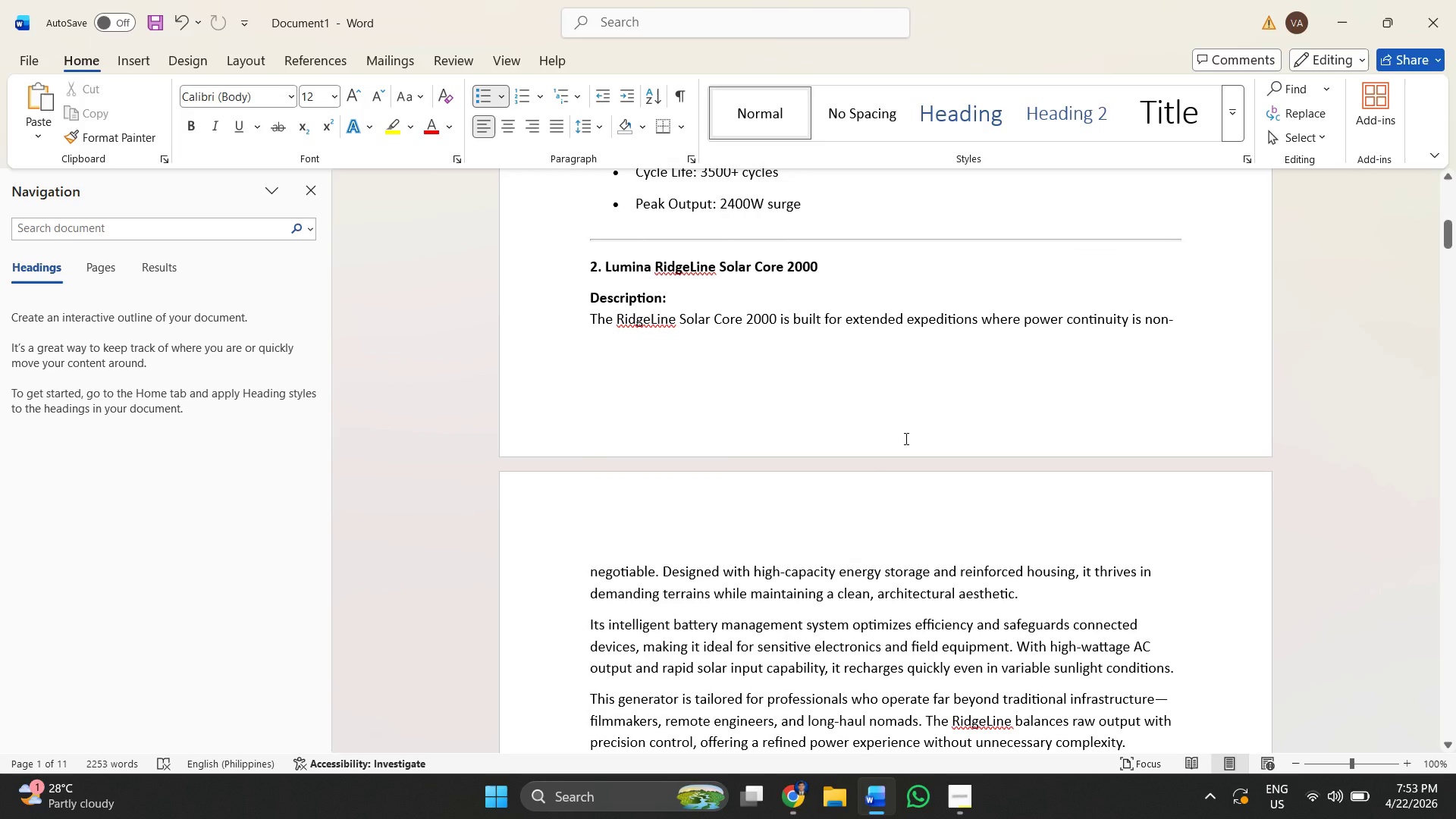 
left_click([905, 438])
 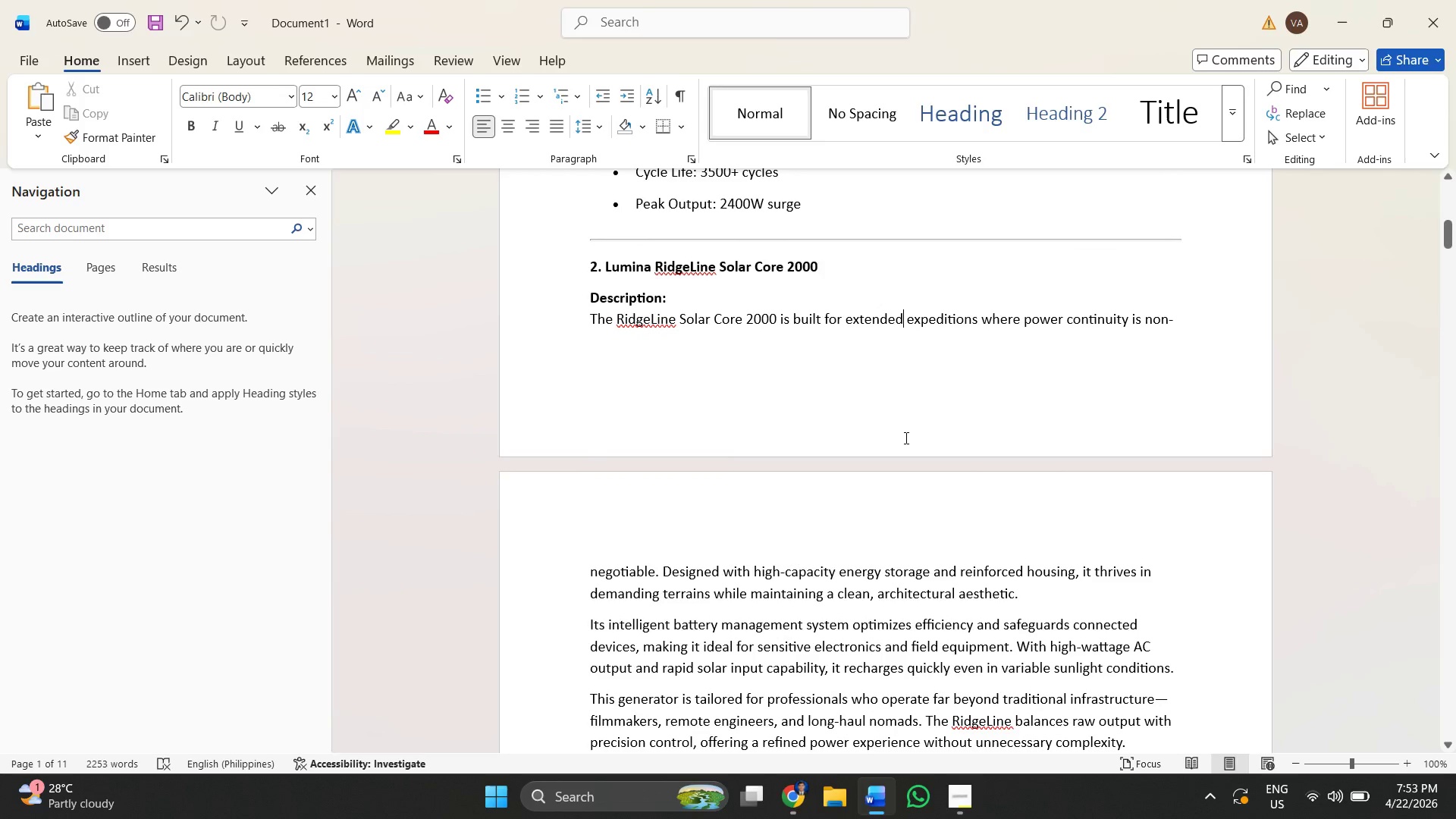 
scroll: coordinate [869, 415], scroll_direction: down, amount: 16.0
 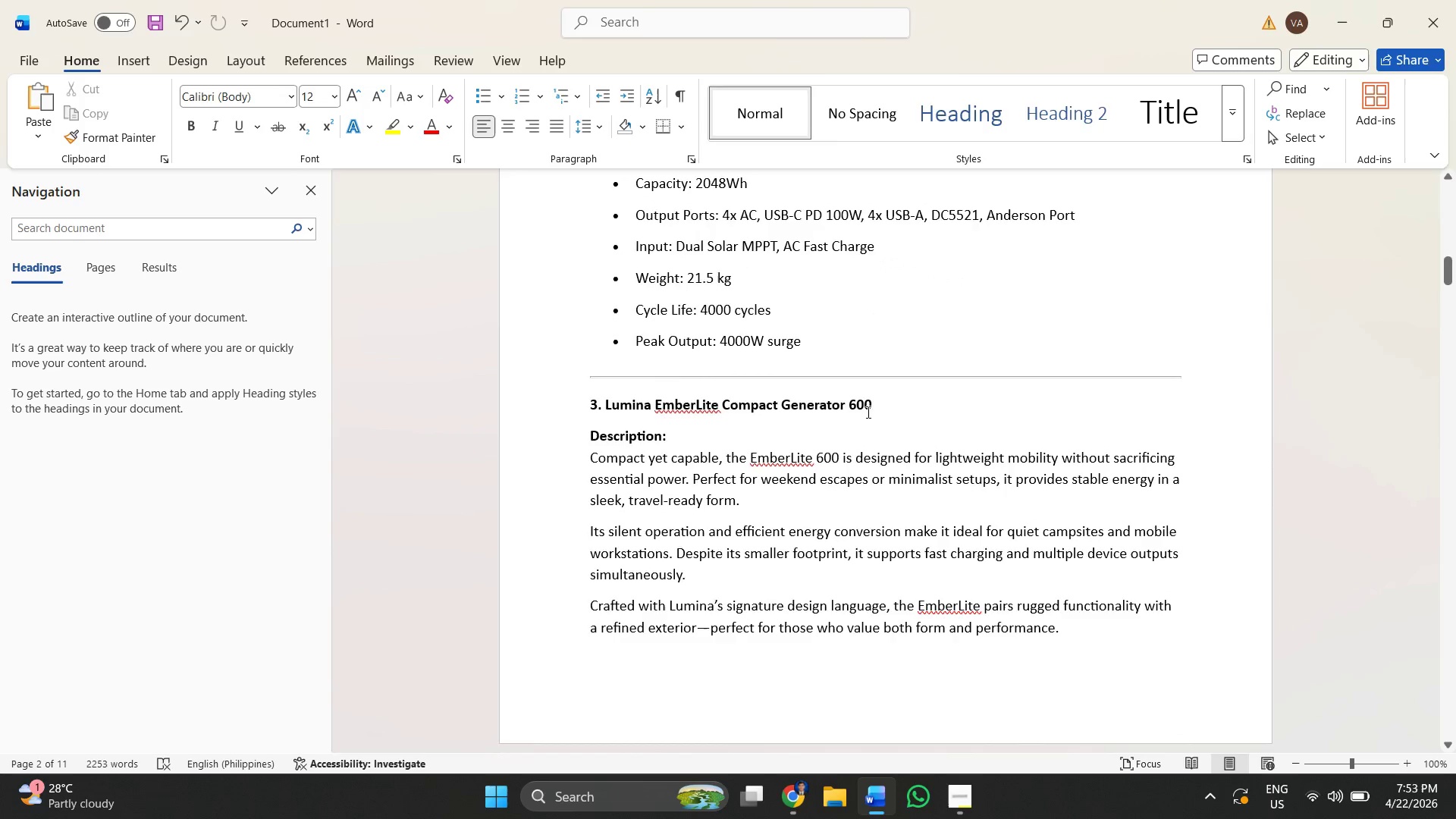 
scroll: coordinate [867, 412], scroll_direction: up, amount: 6.0
 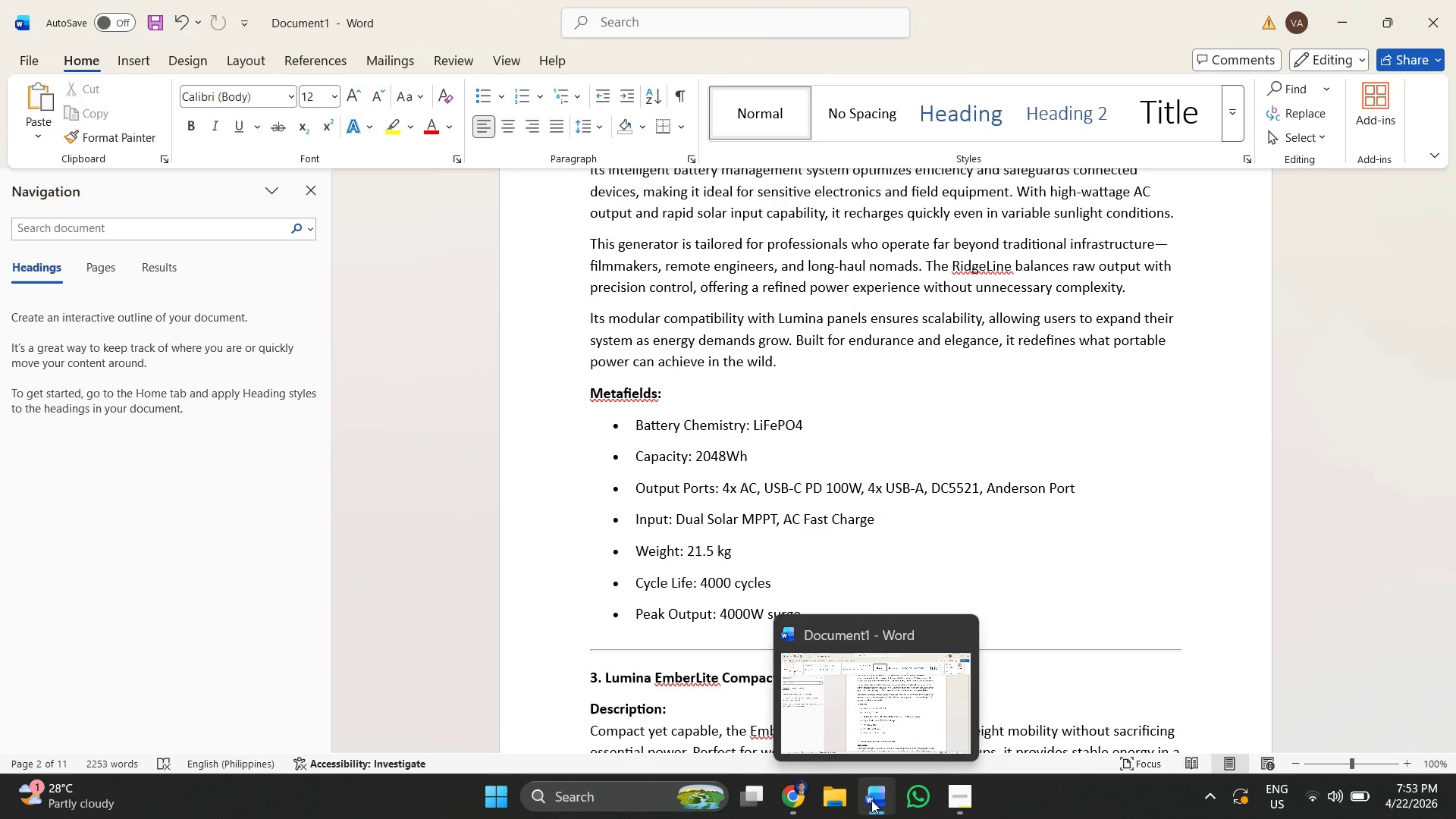 
left_click([881, 701])
 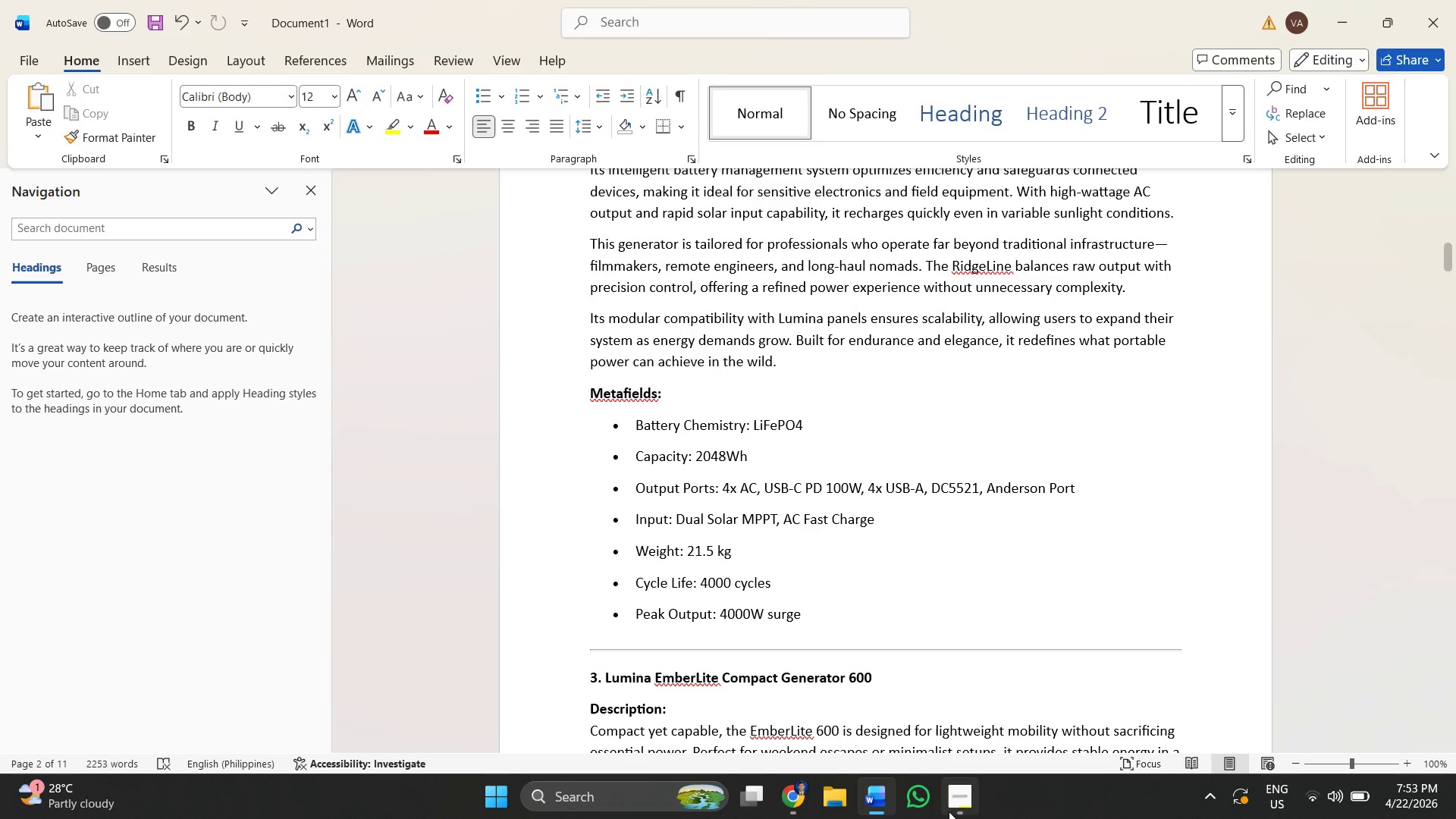 
left_click([949, 810])
 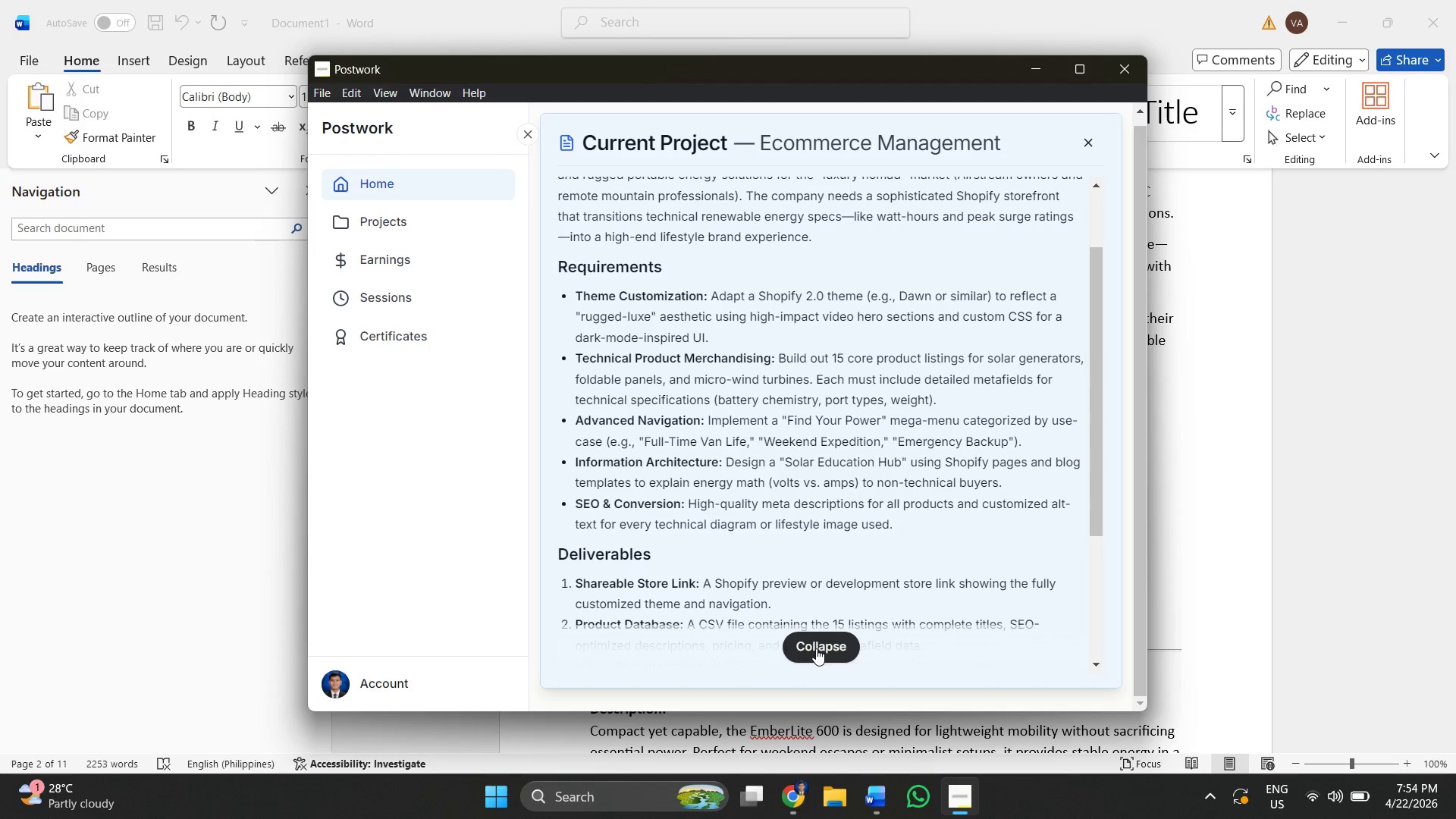 
left_click([1023, 66])
 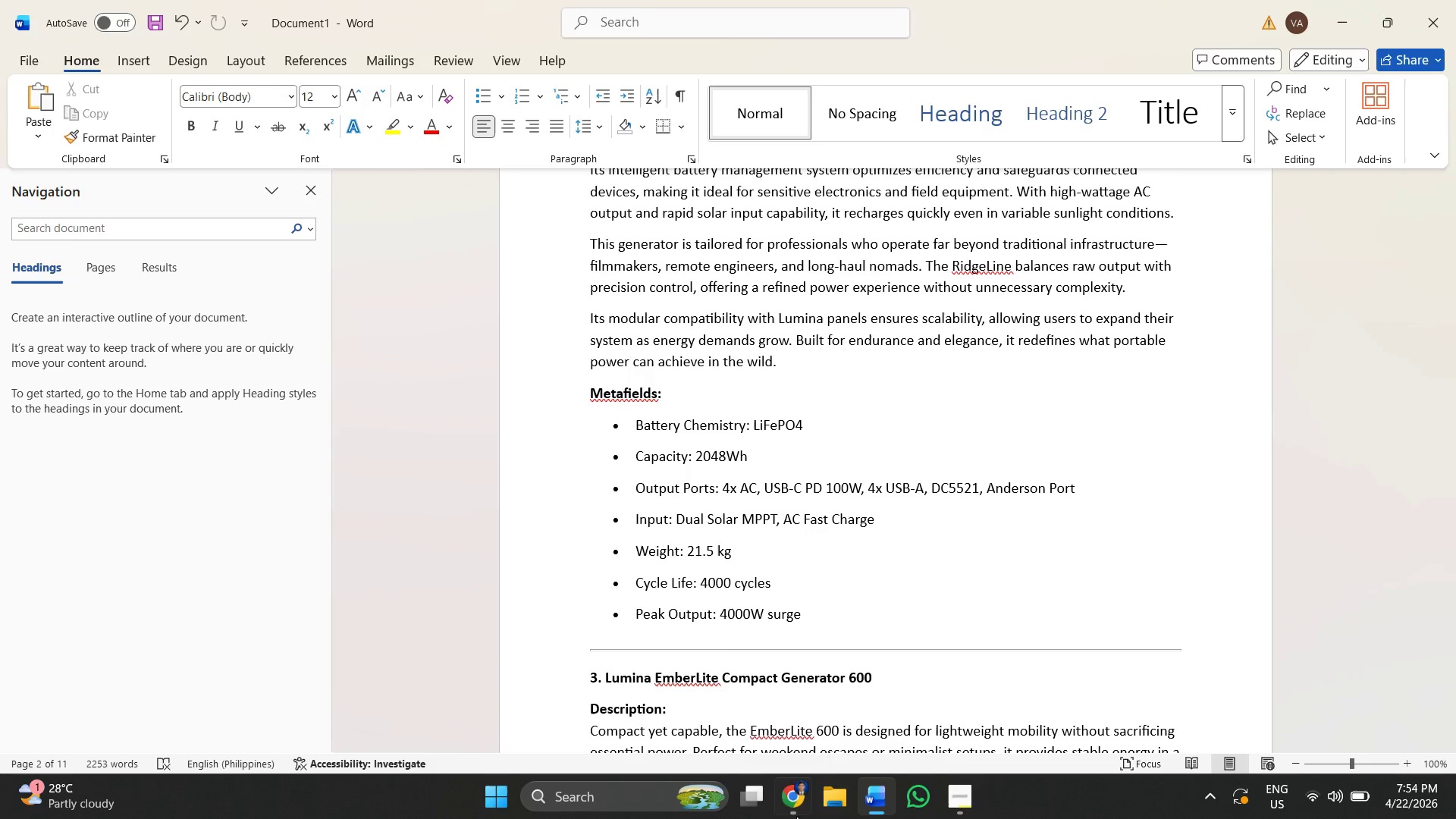 
left_click([792, 808])
 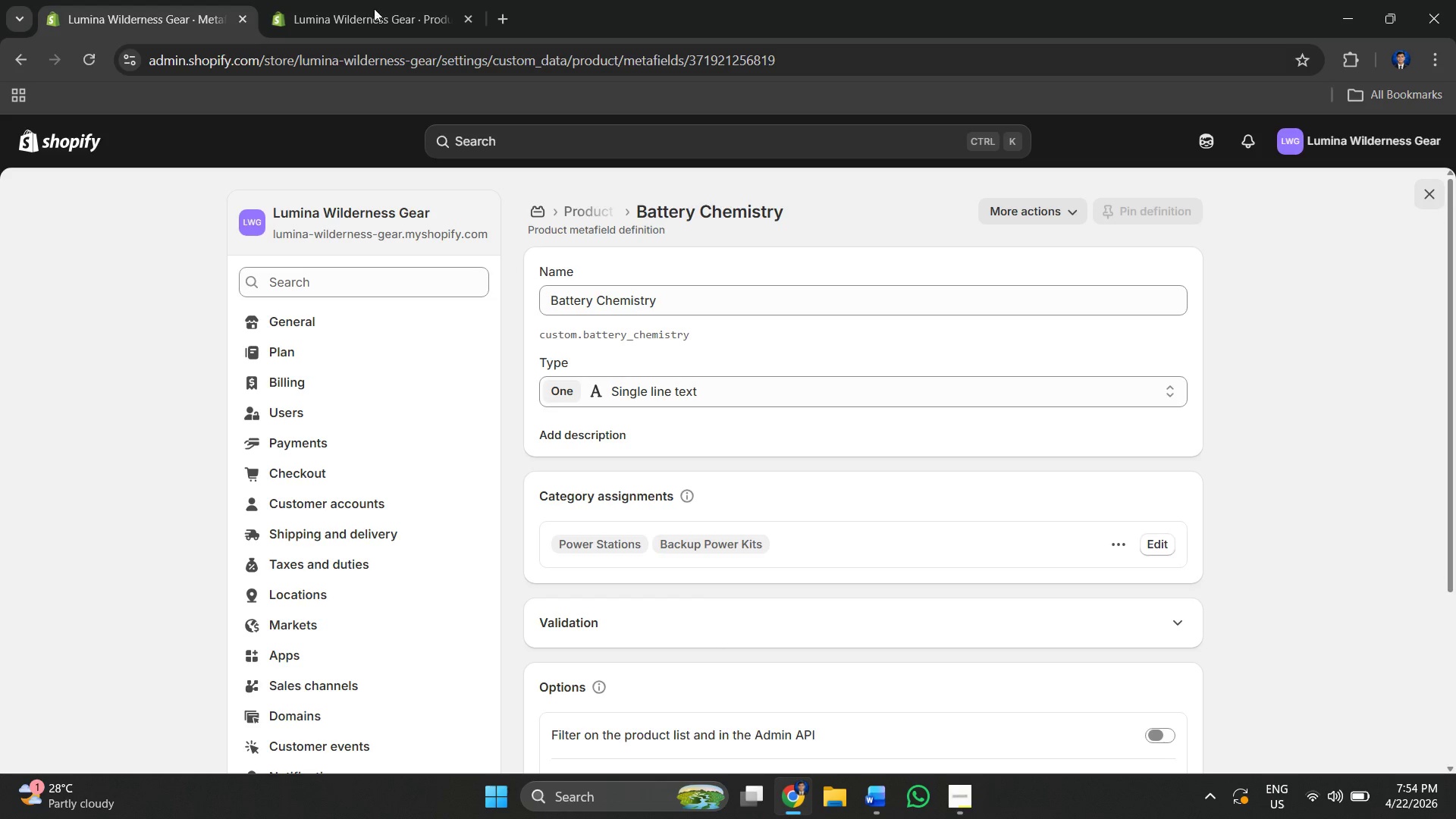 
left_click([340, 0])
 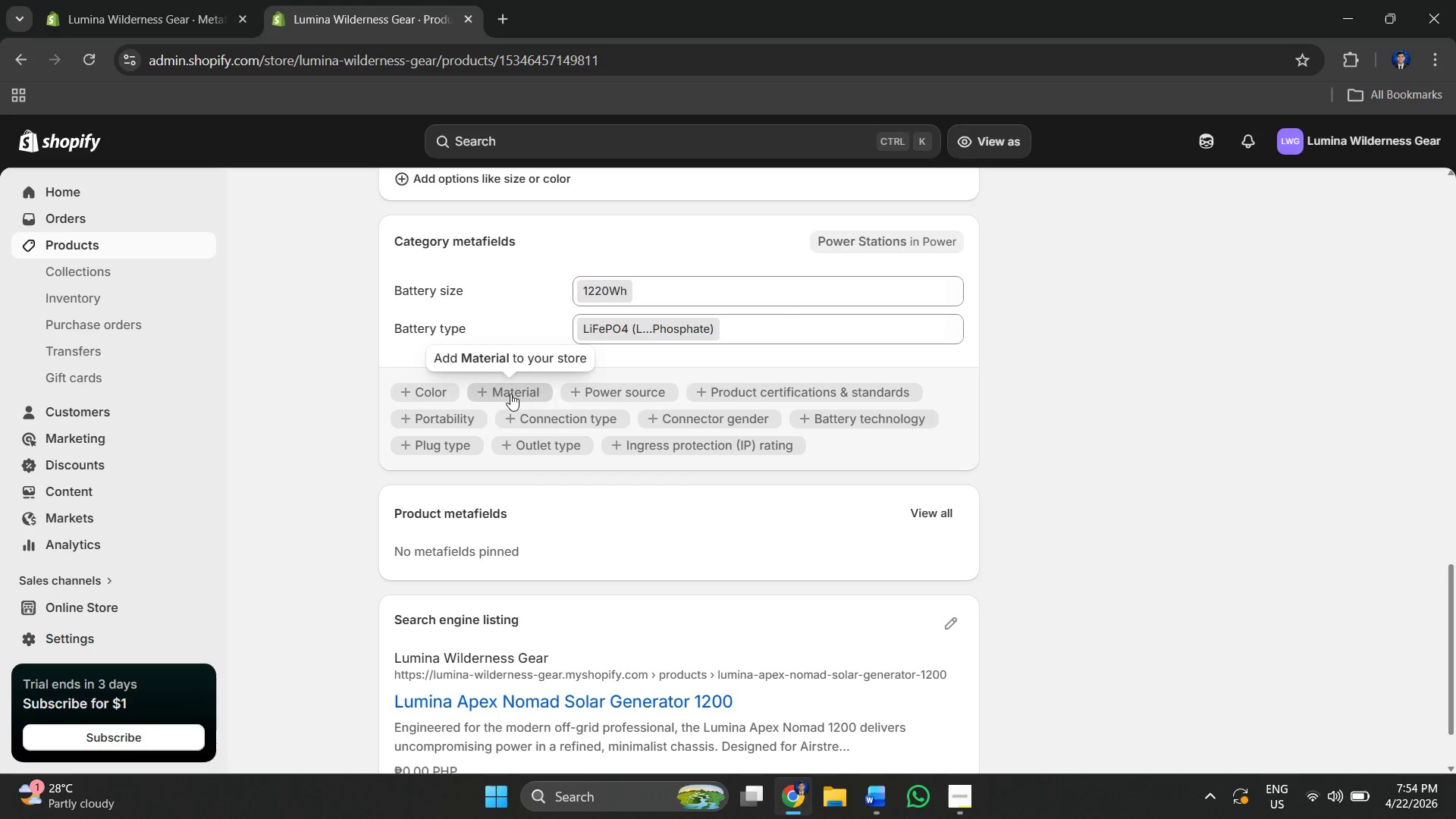 
scroll: coordinate [492, 330], scroll_direction: up, amount: 18.0
 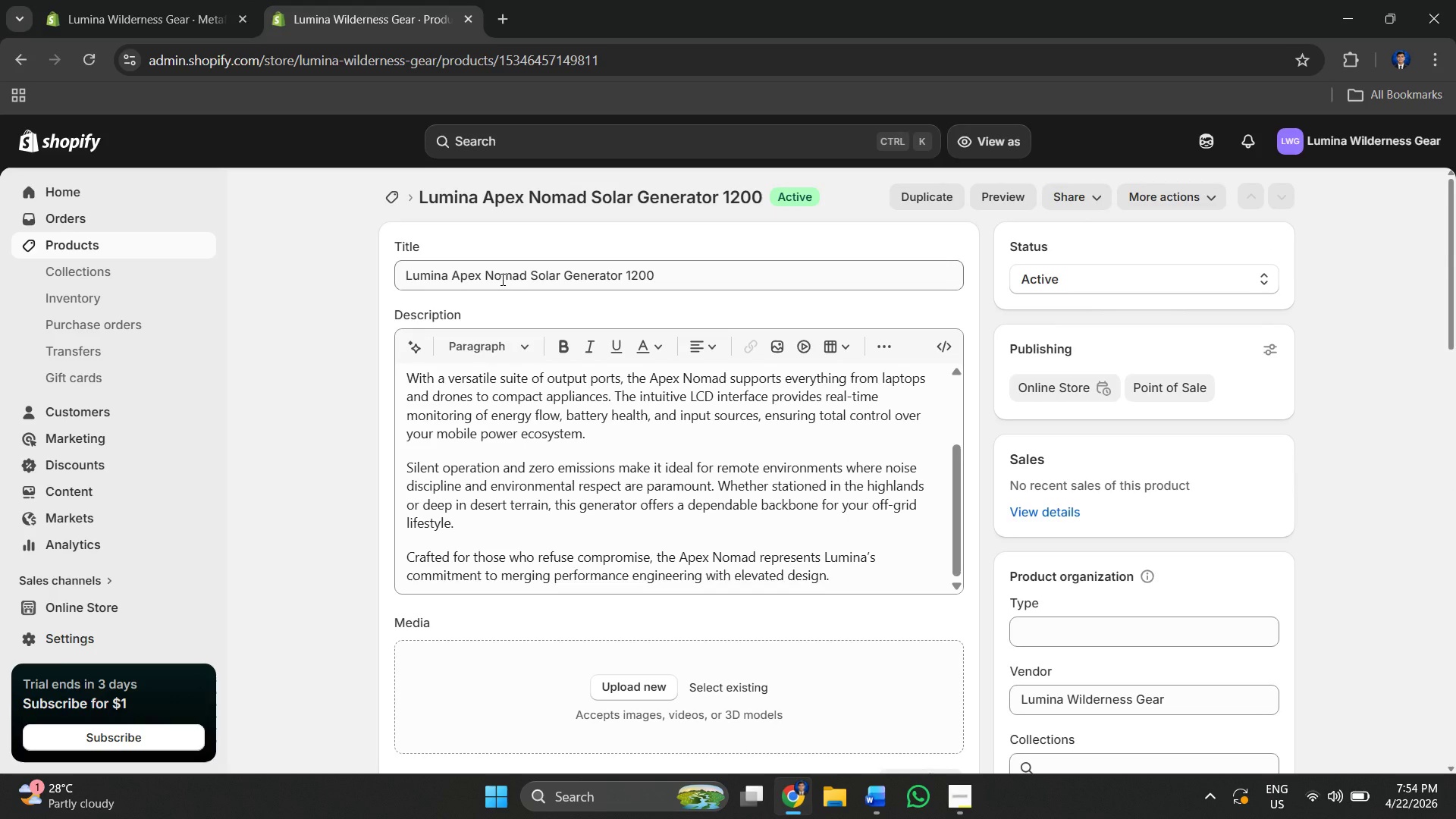 
scroll: coordinate [711, 459], scroll_direction: down, amount: 5.0
 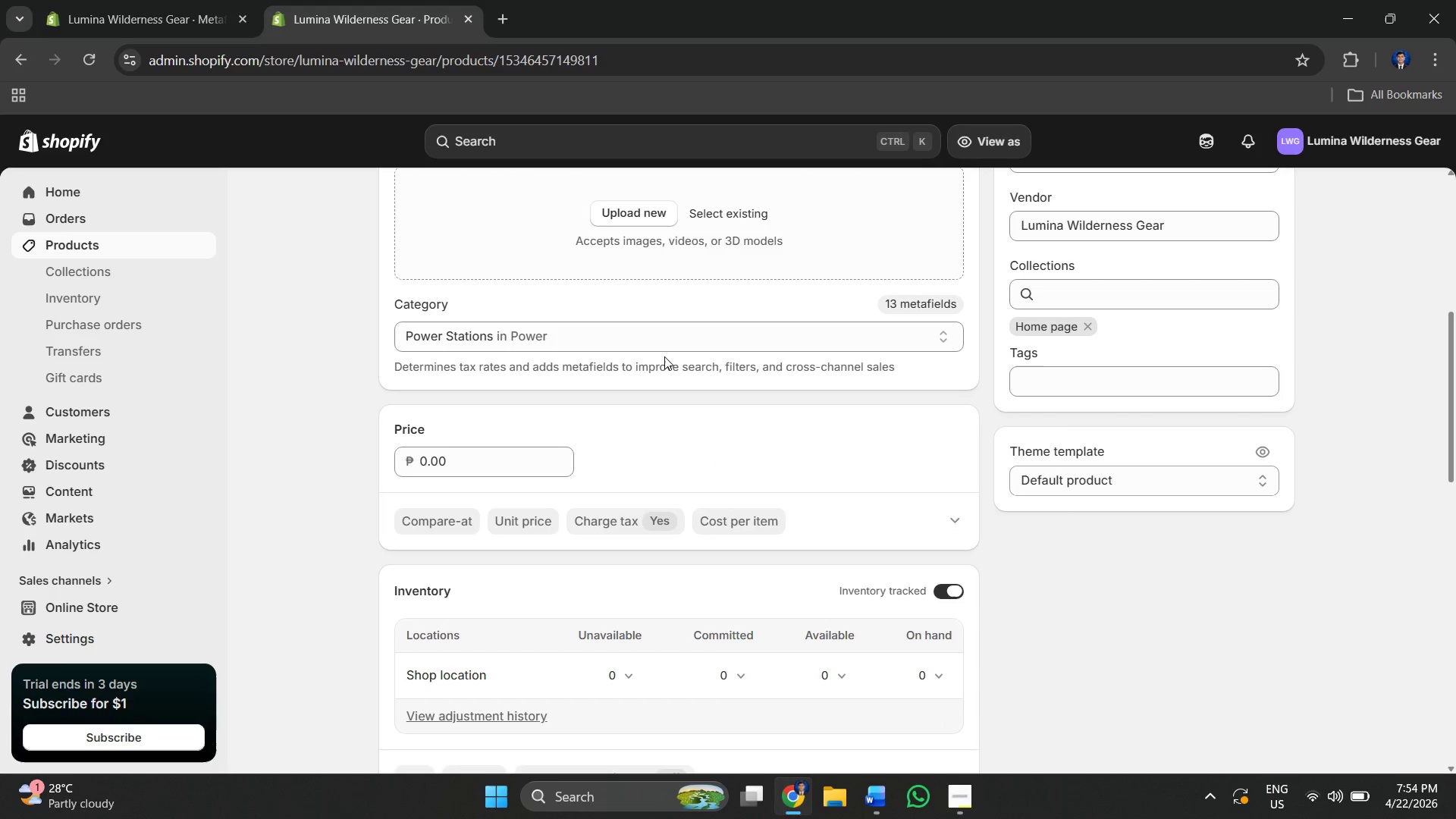 
double_click([655, 343])
 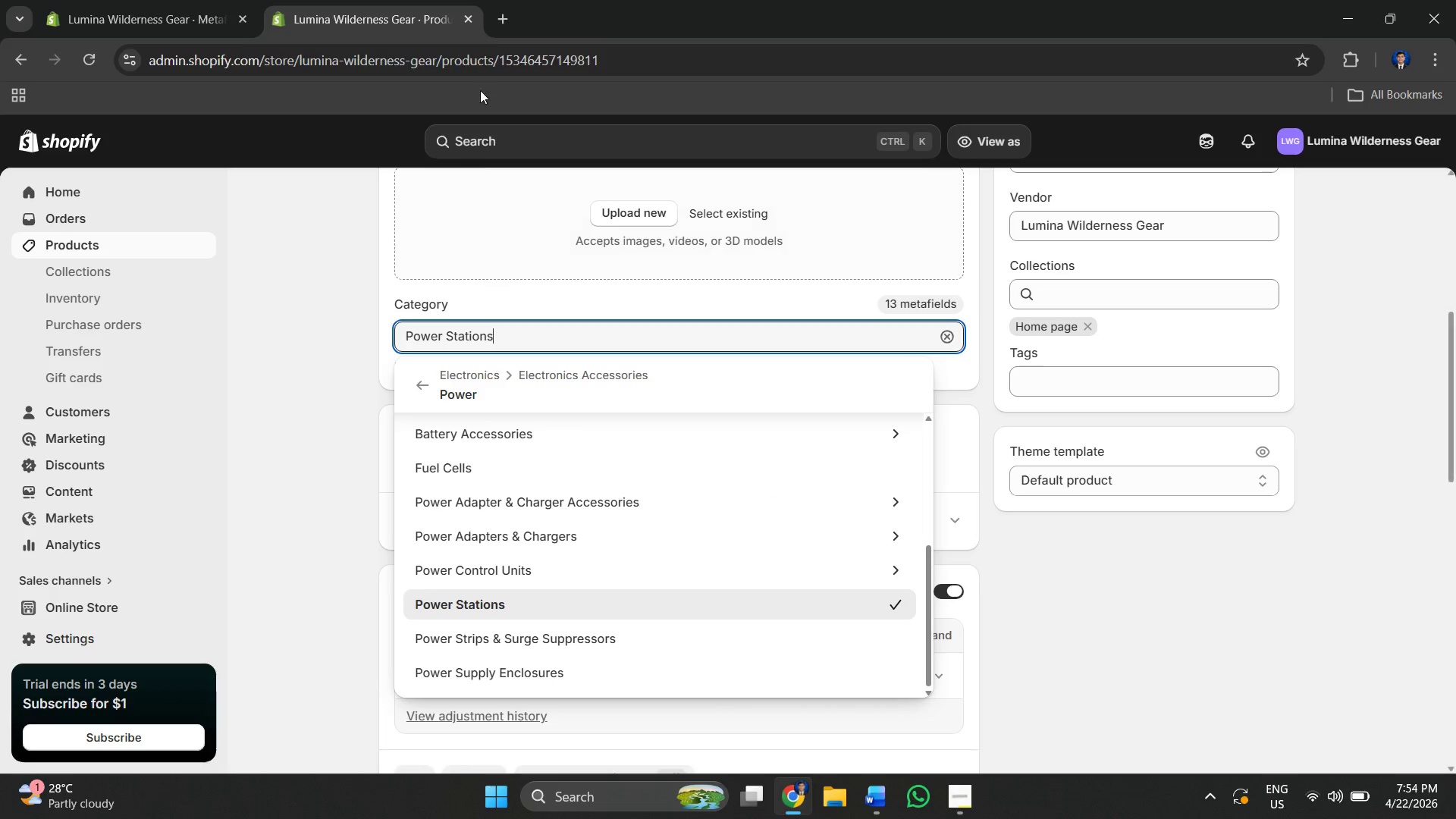 
left_click([183, 0])
 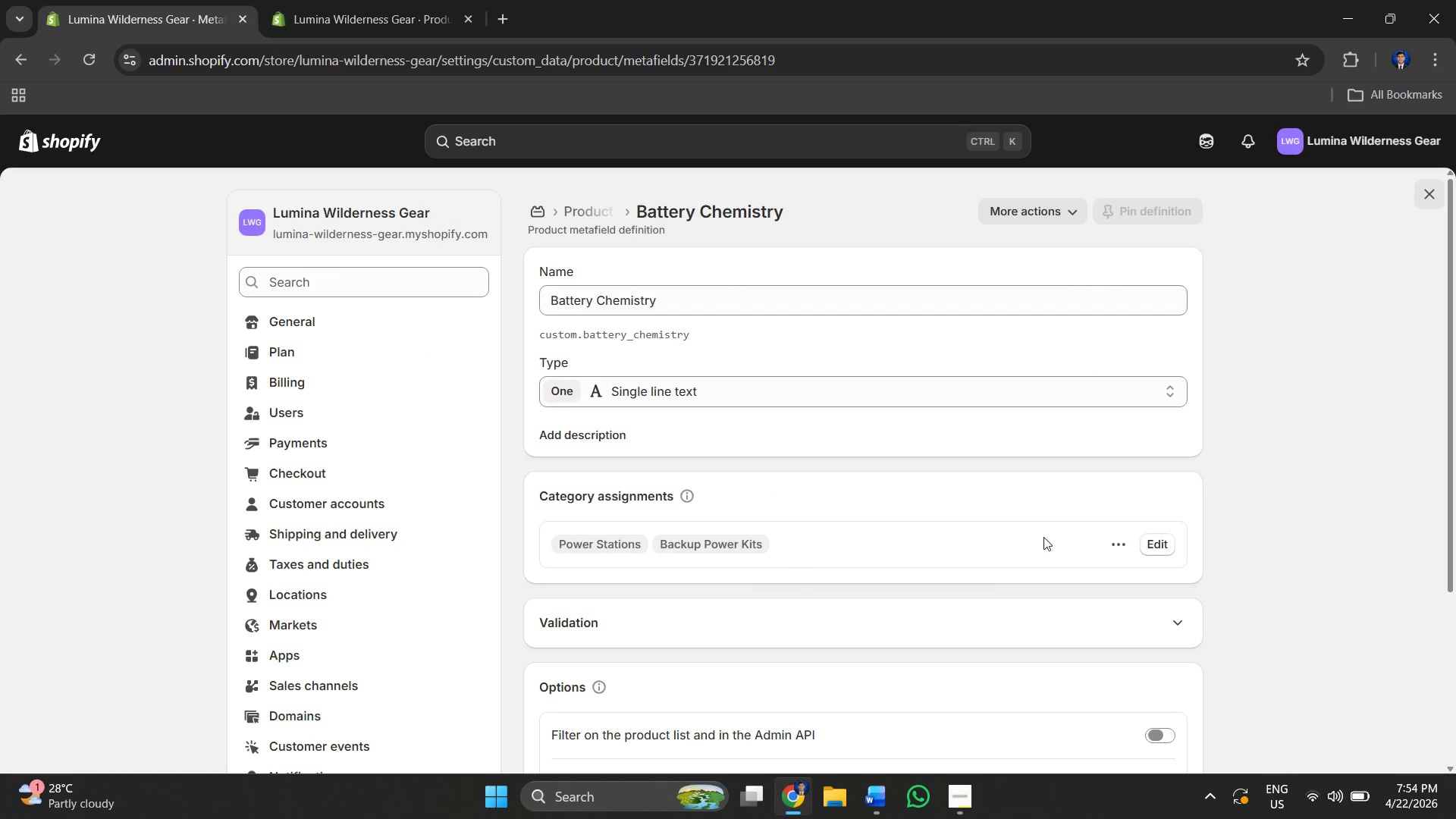 
left_click([1153, 542])
 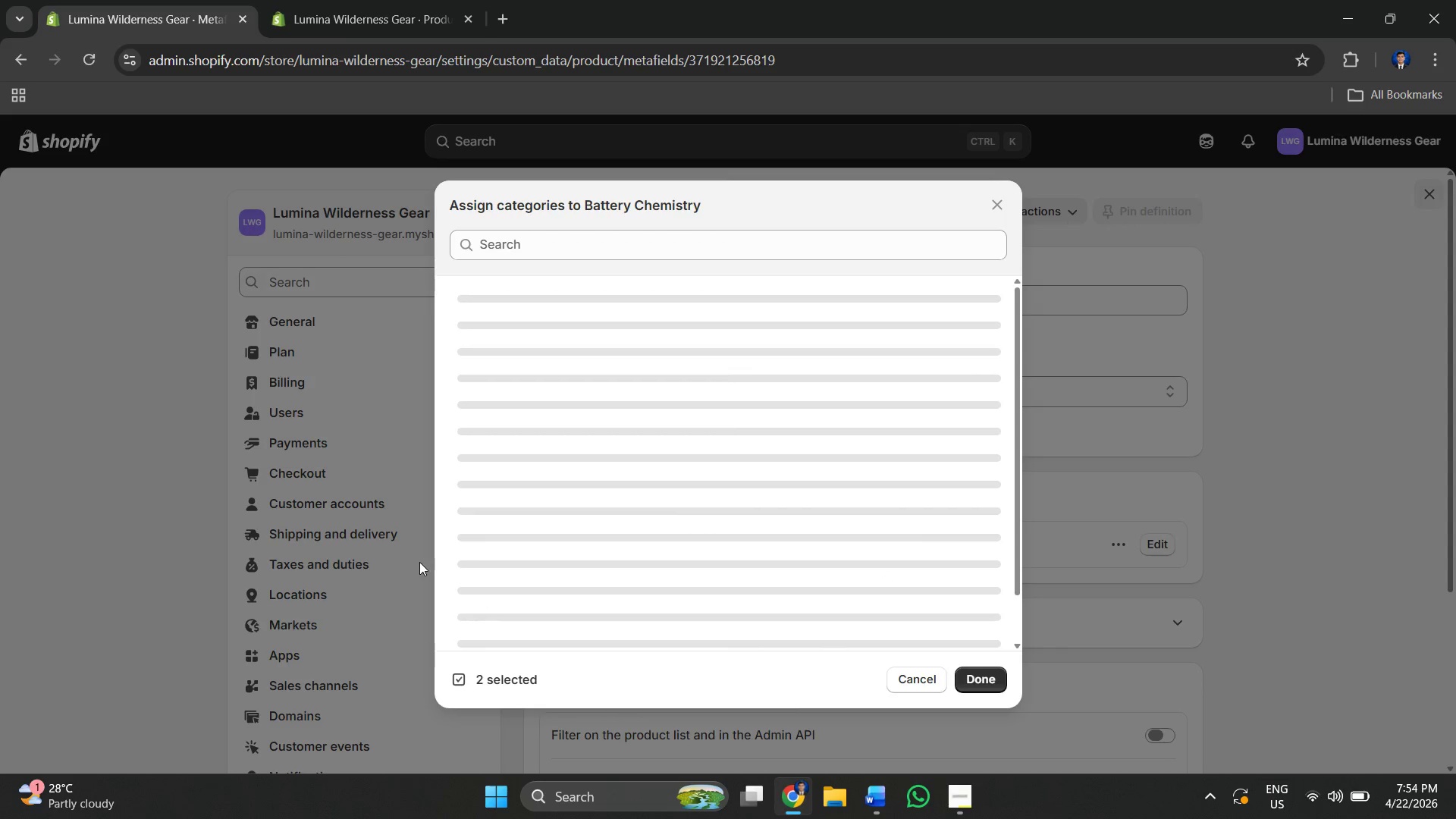 
scroll: coordinate [487, 507], scroll_direction: down, amount: 2.0
 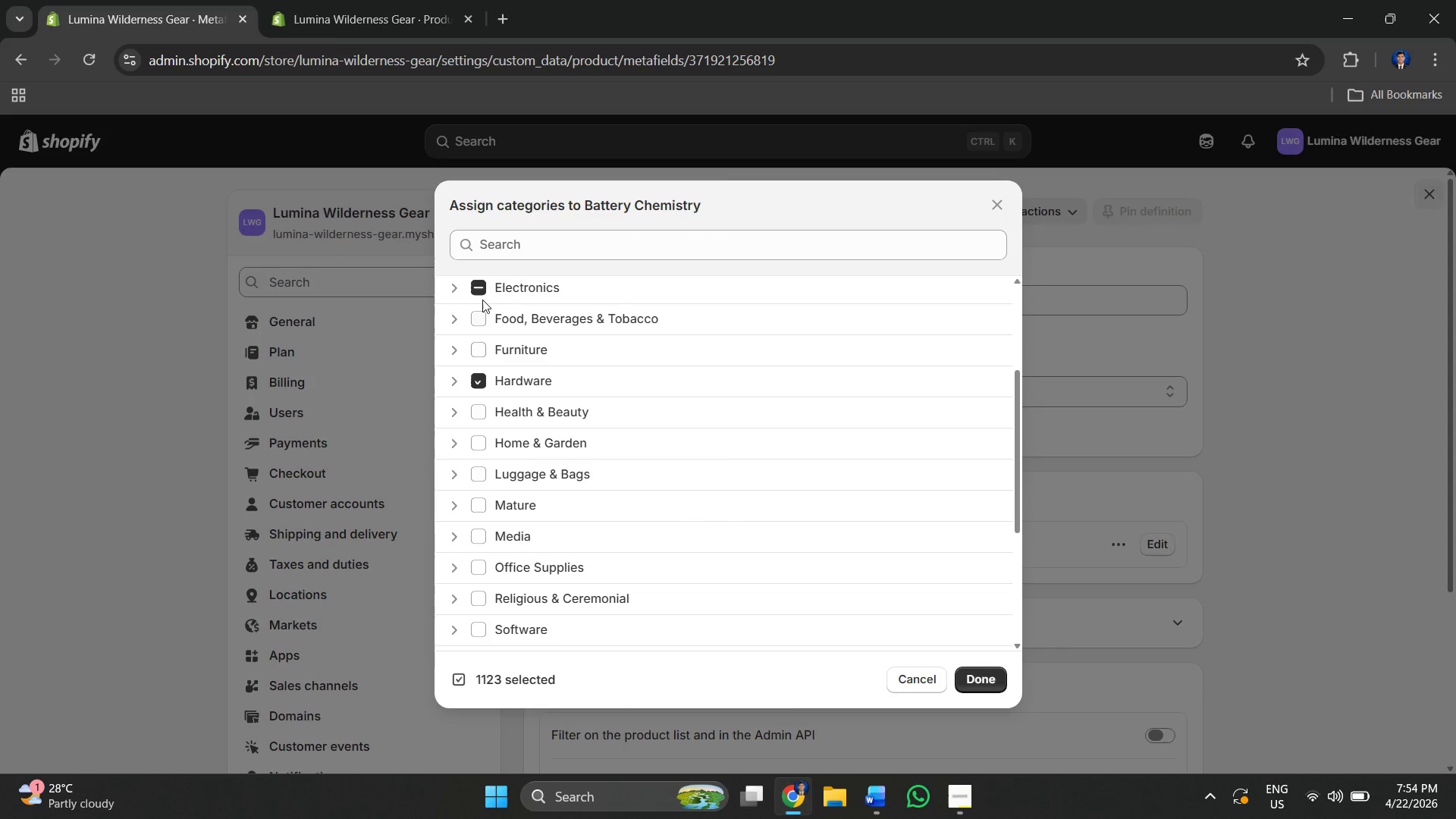 
double_click([482, 295])
 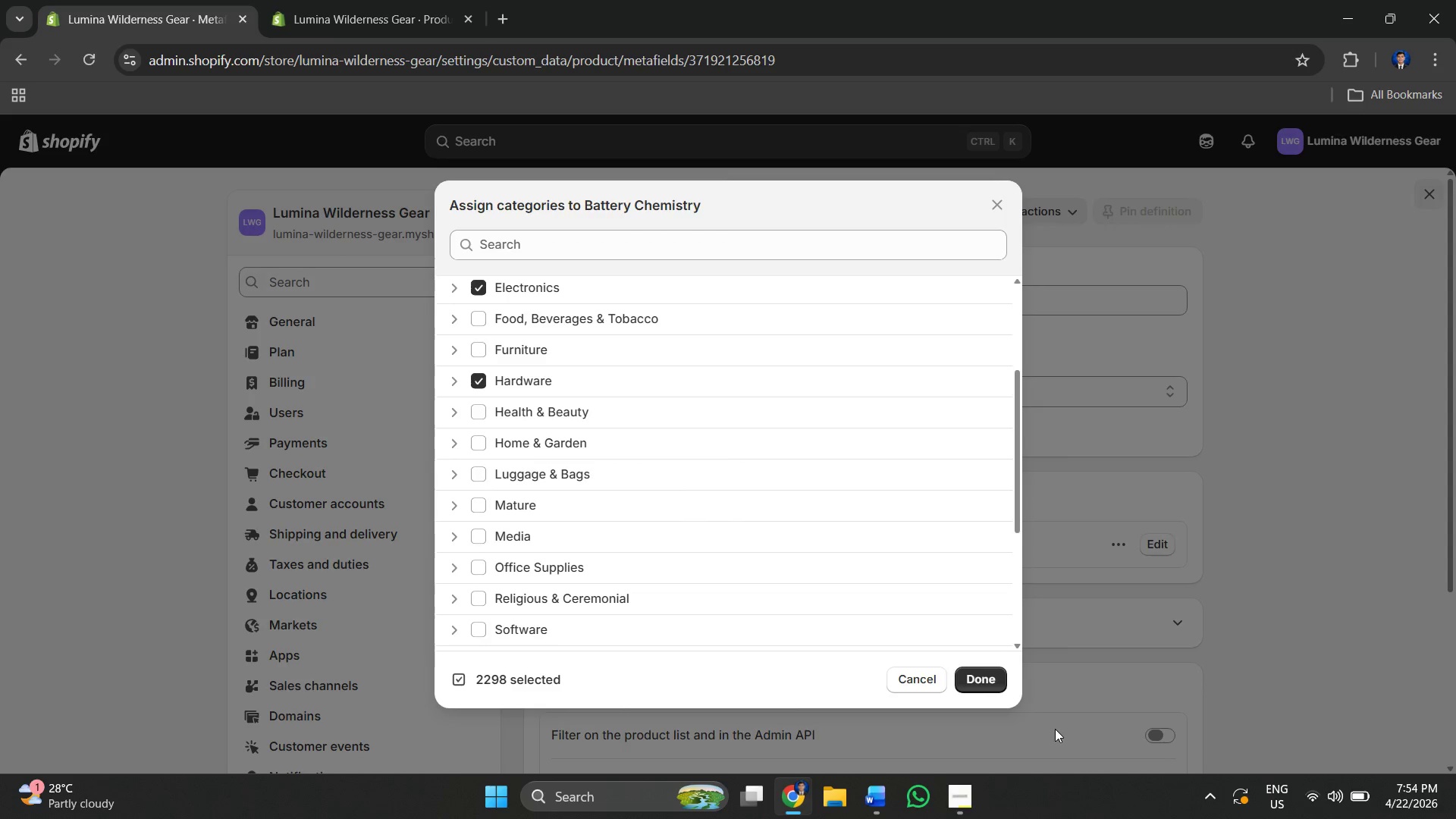 
left_click([987, 680])
 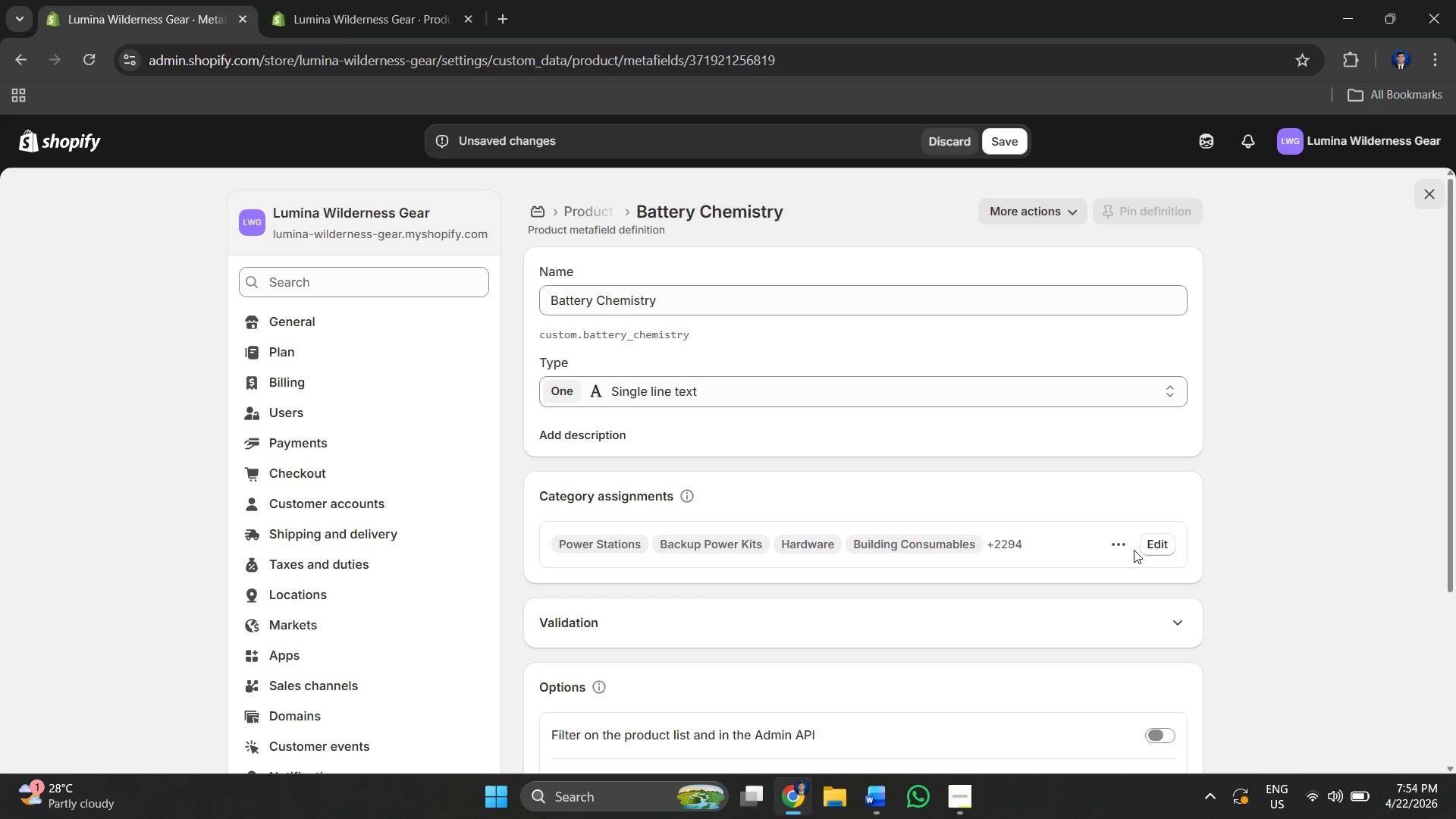 
wait(5.76)
 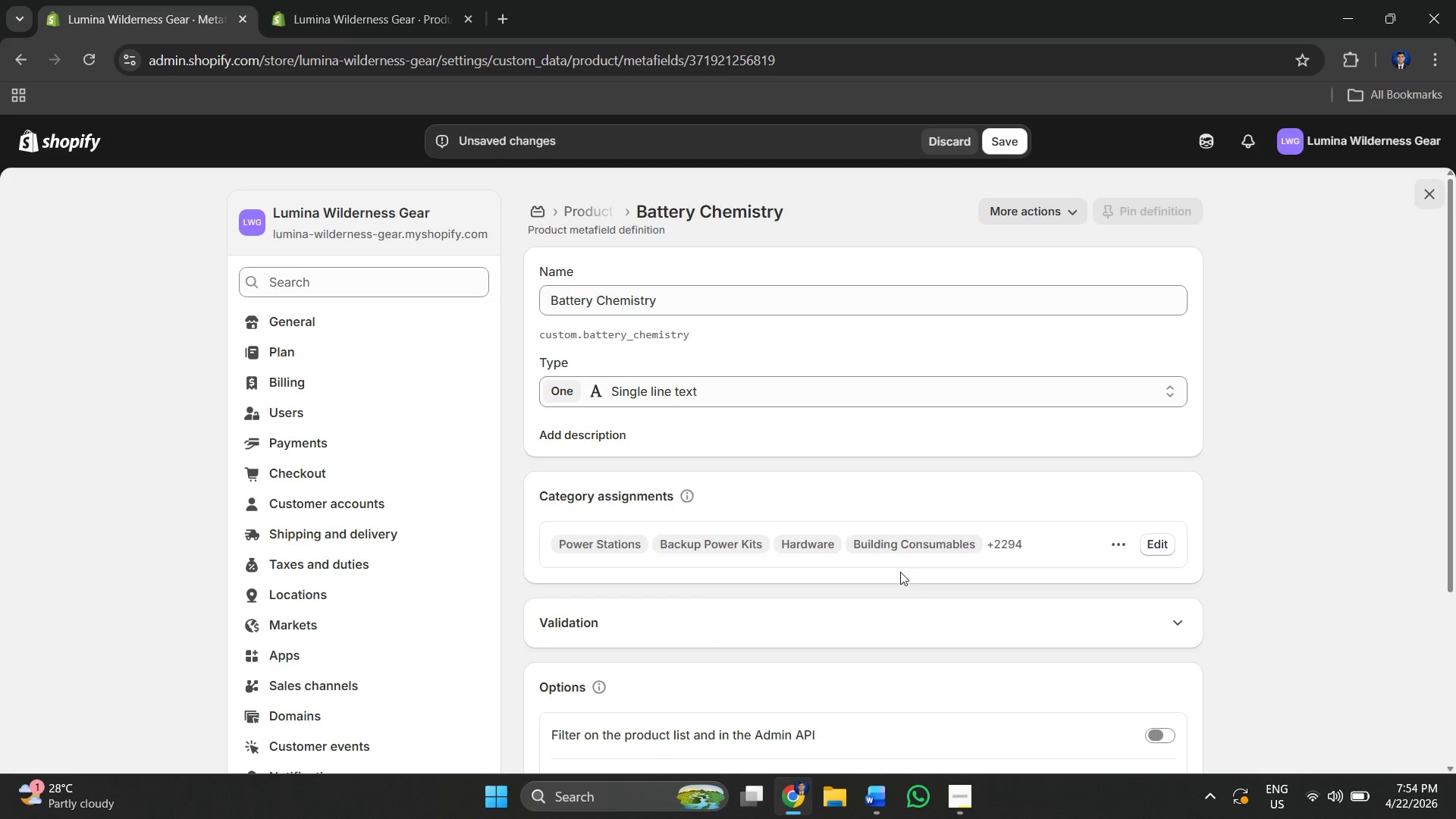 
left_click([1122, 548])
 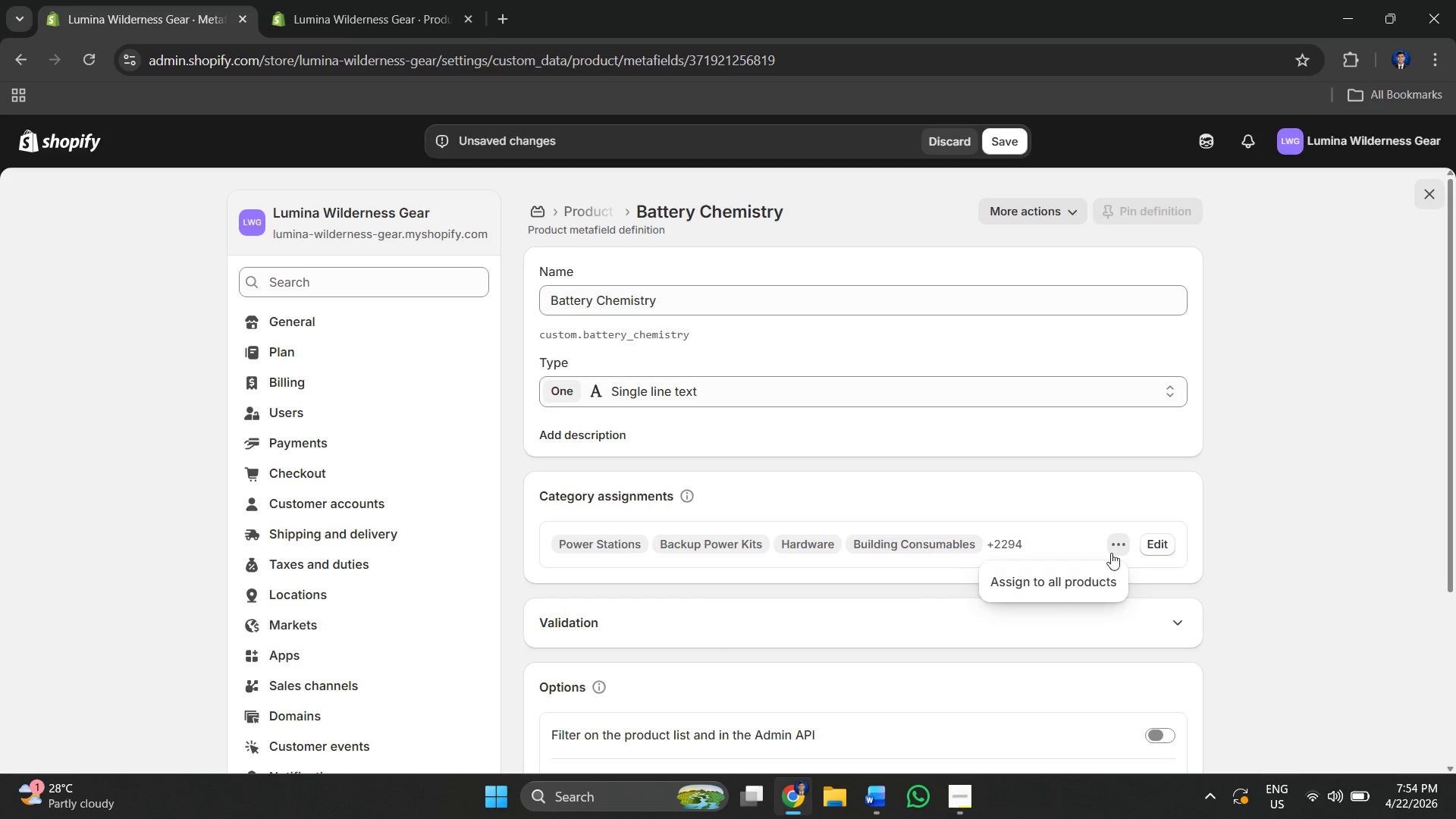 
left_click([1141, 553])
 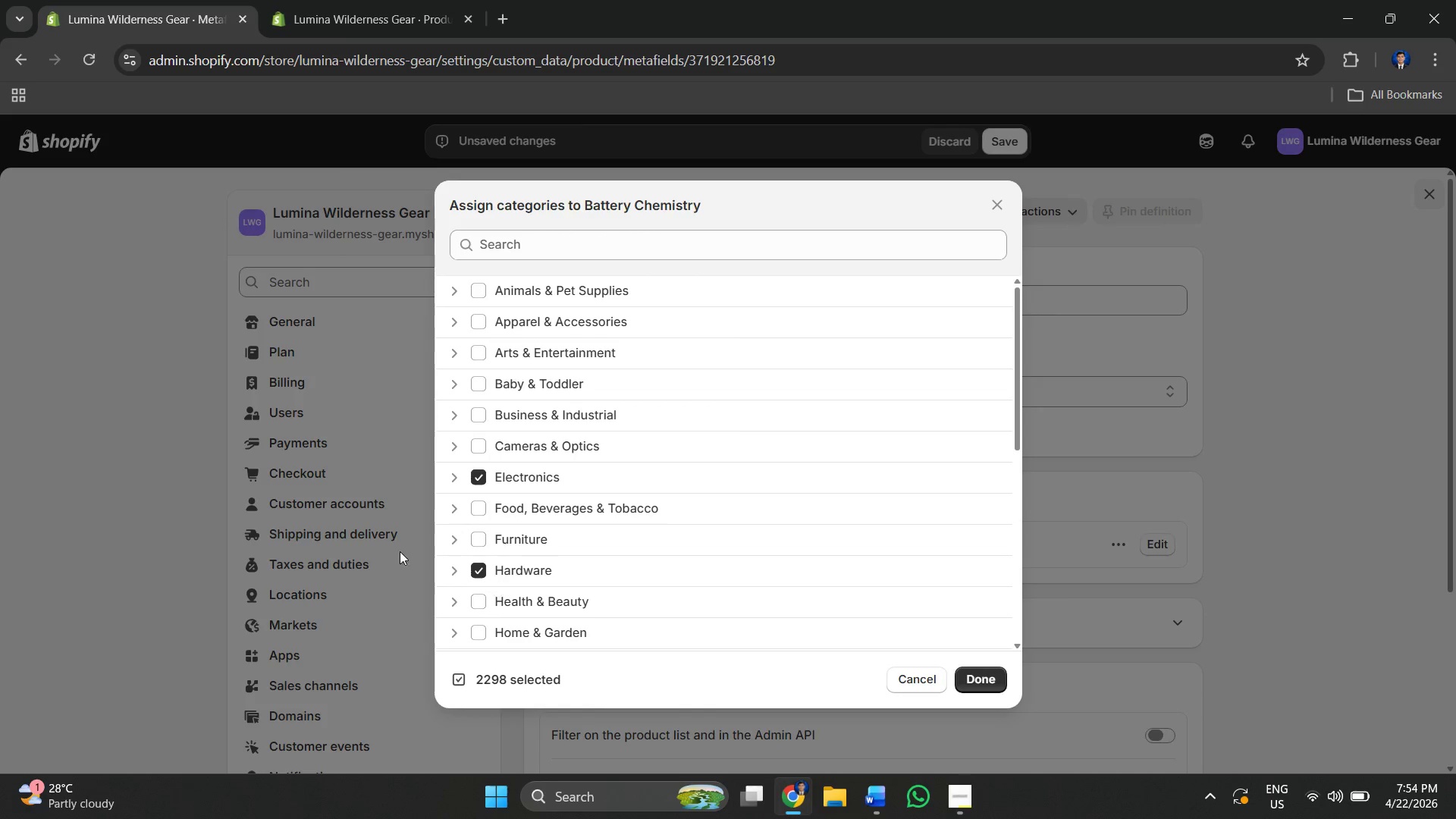 
left_click([472, 572])
 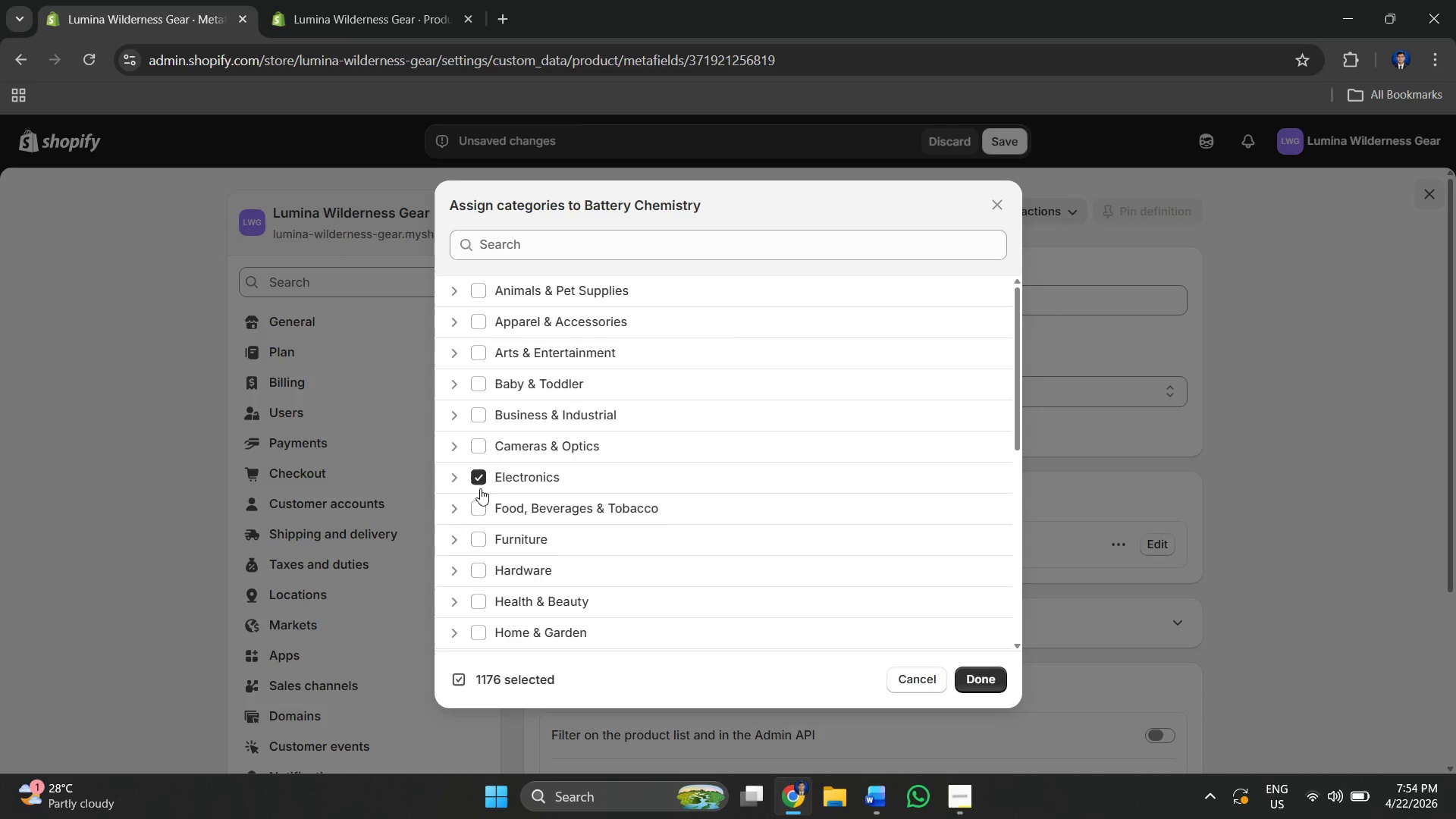 
left_click([480, 476])
 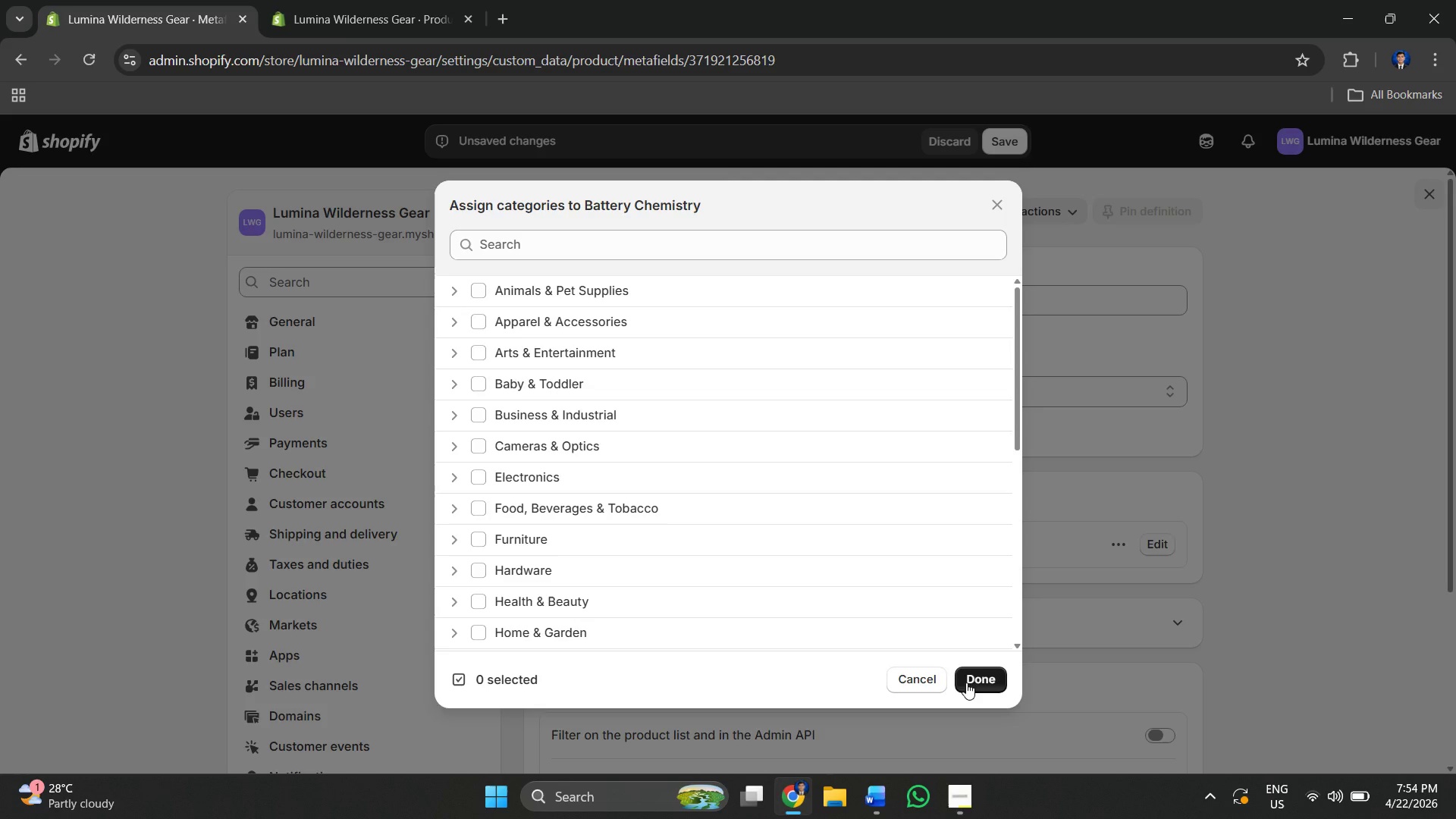 
left_click([977, 679])
 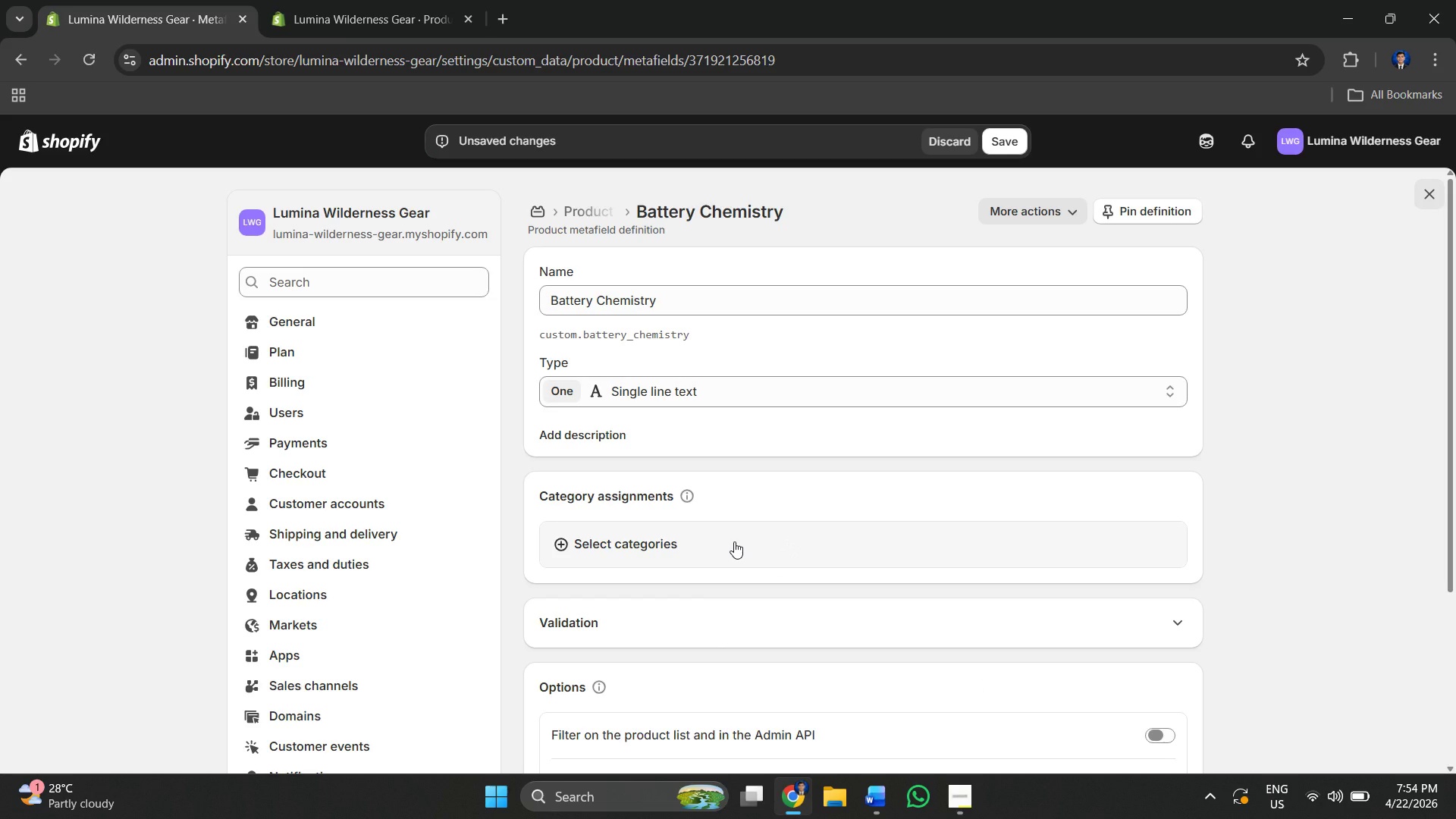 
left_click([734, 541])
 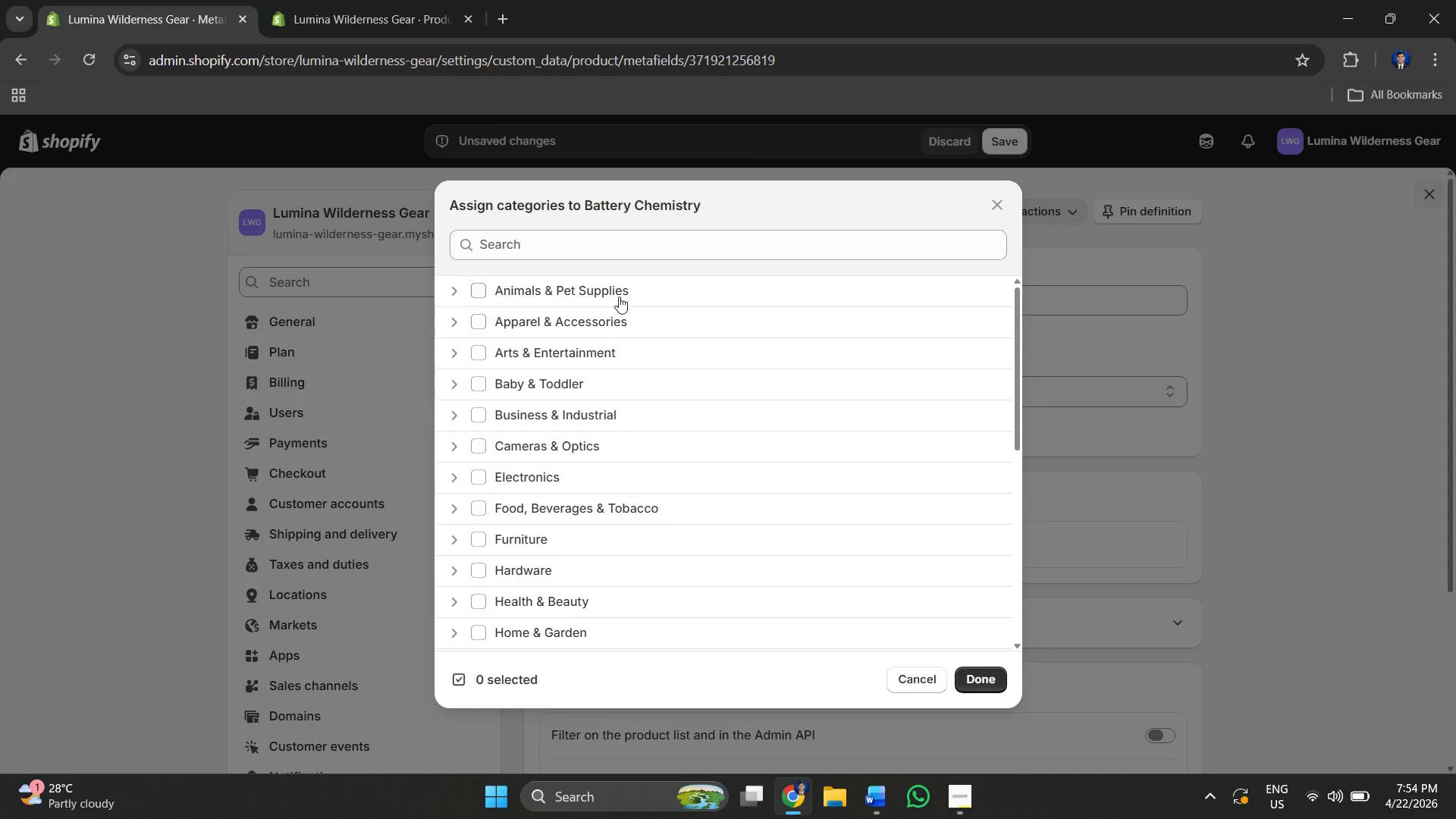 
left_click([617, 237])
 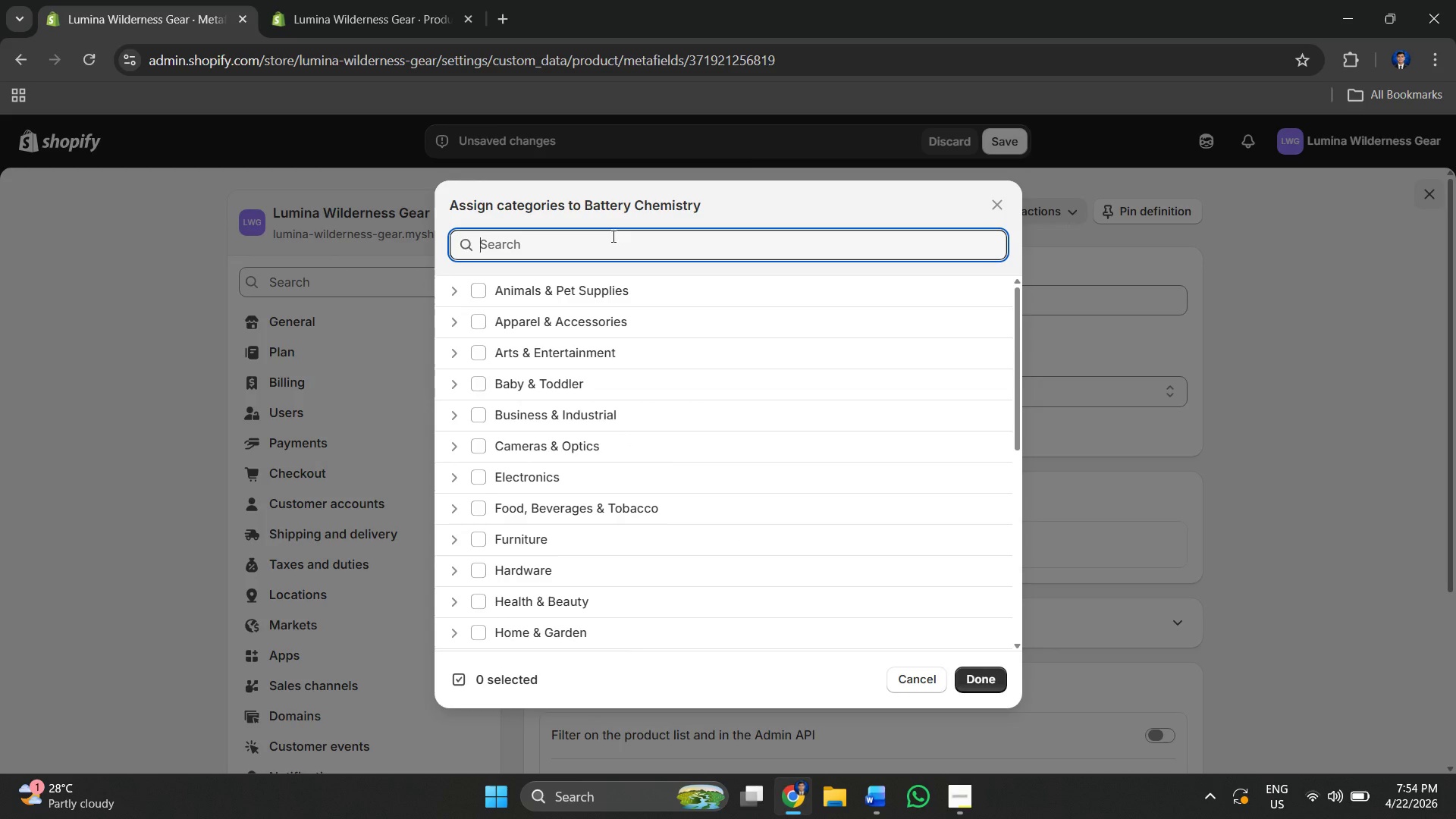 
type(solar generatorpower)
 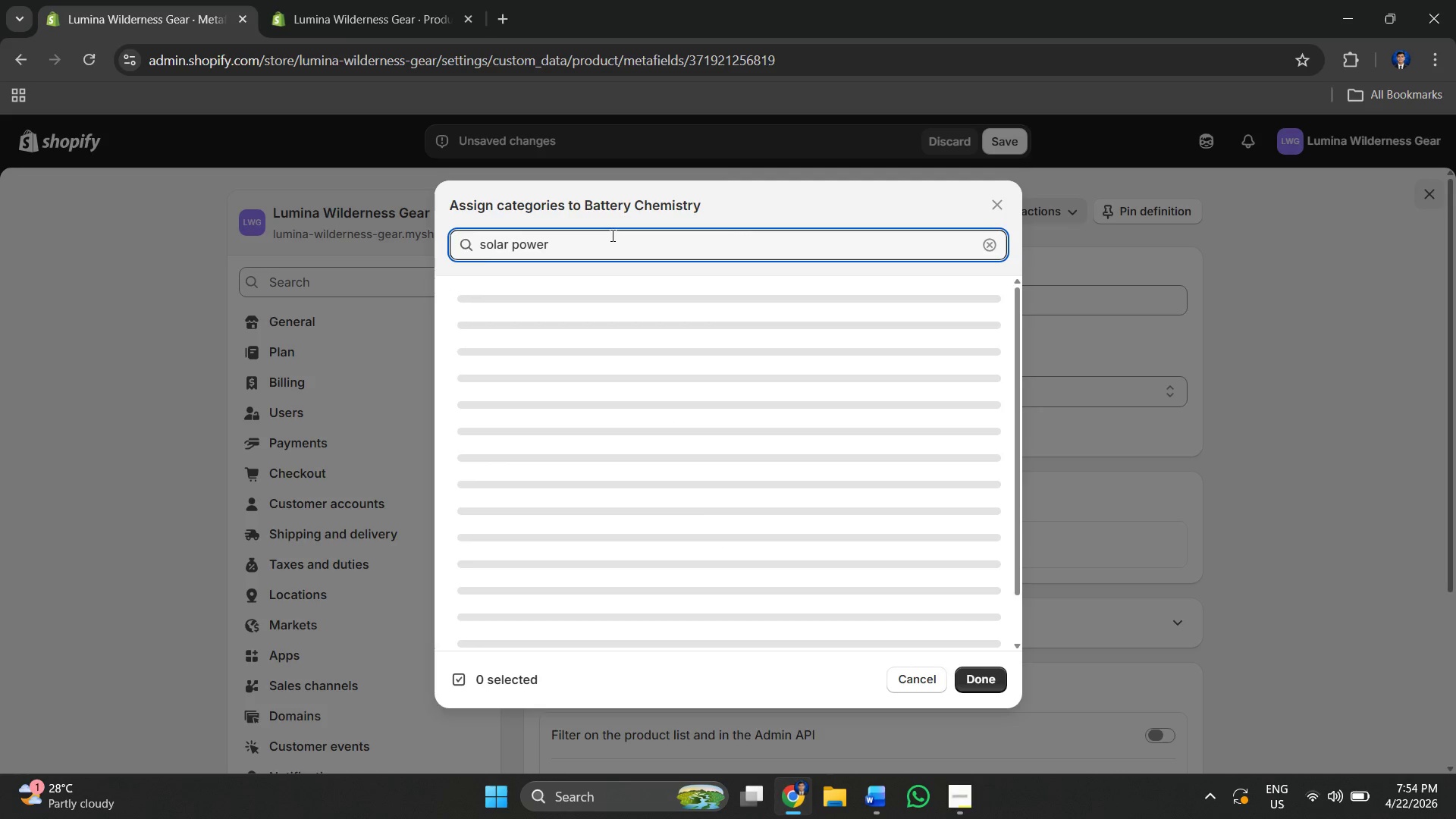 
hold_key(key=Backspace, duration=0.77)
 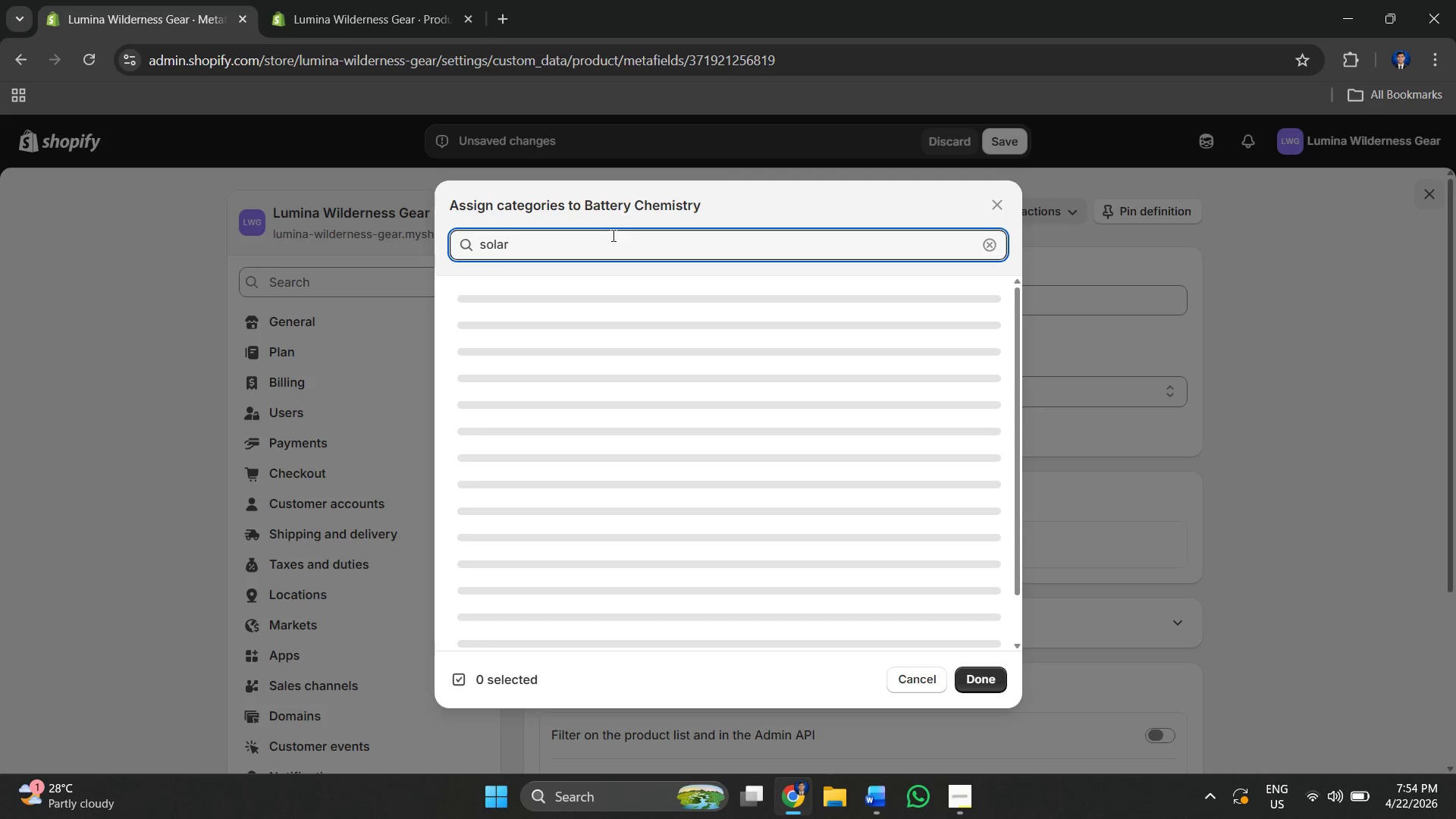 
hold_key(key=Backspace, duration=4.95)
 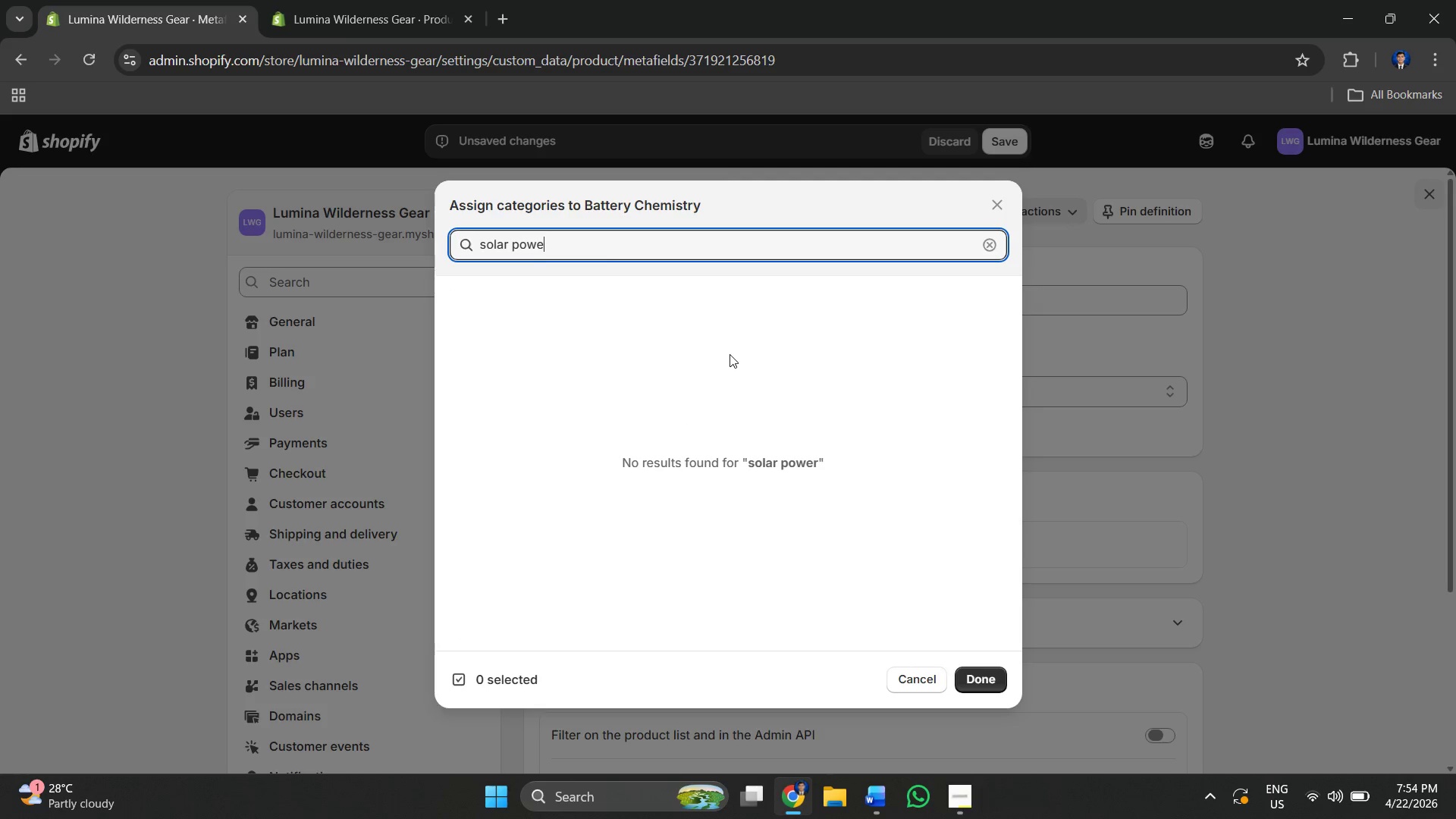 
key(Backspace)
 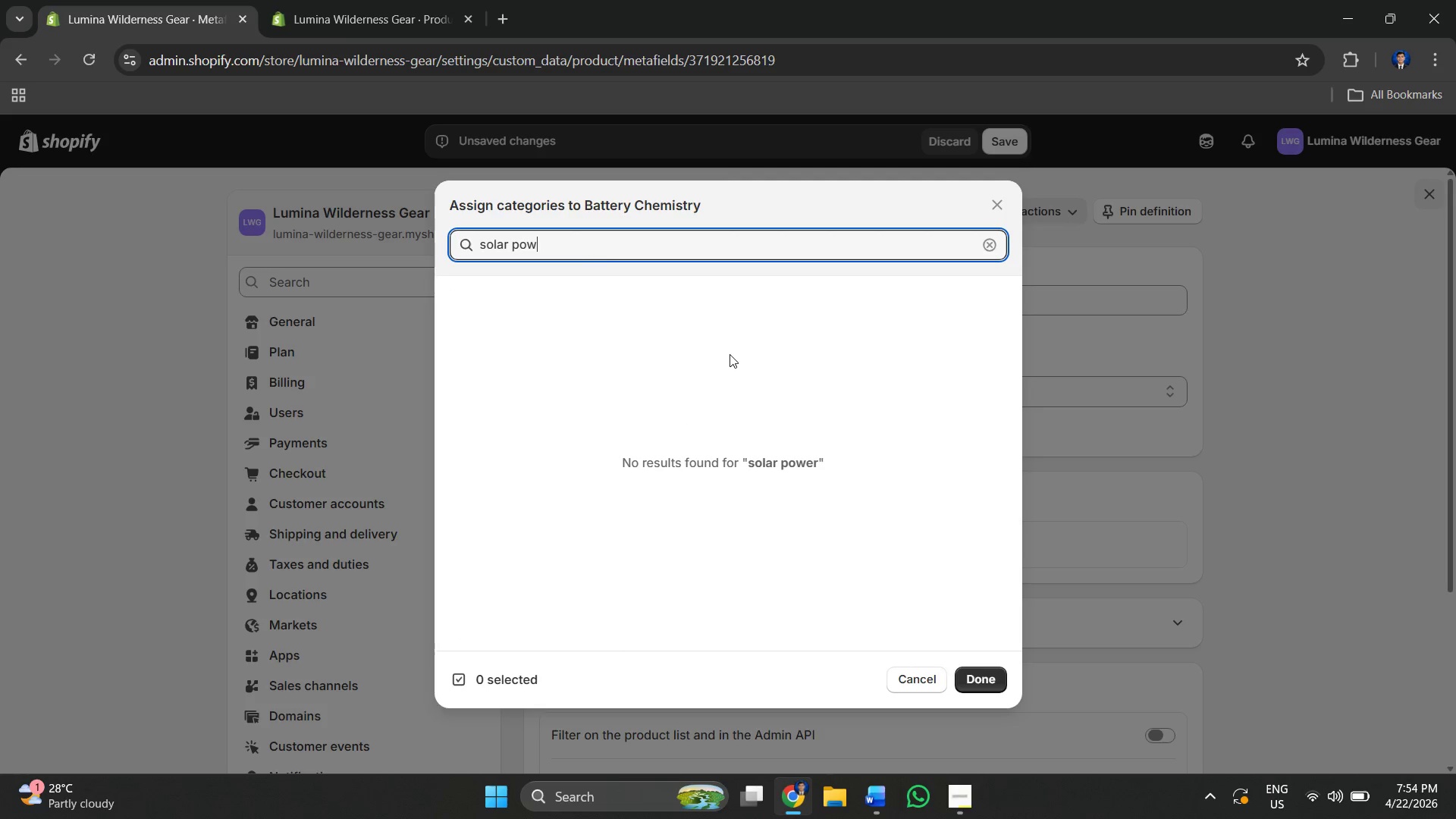 
key(Backspace)
 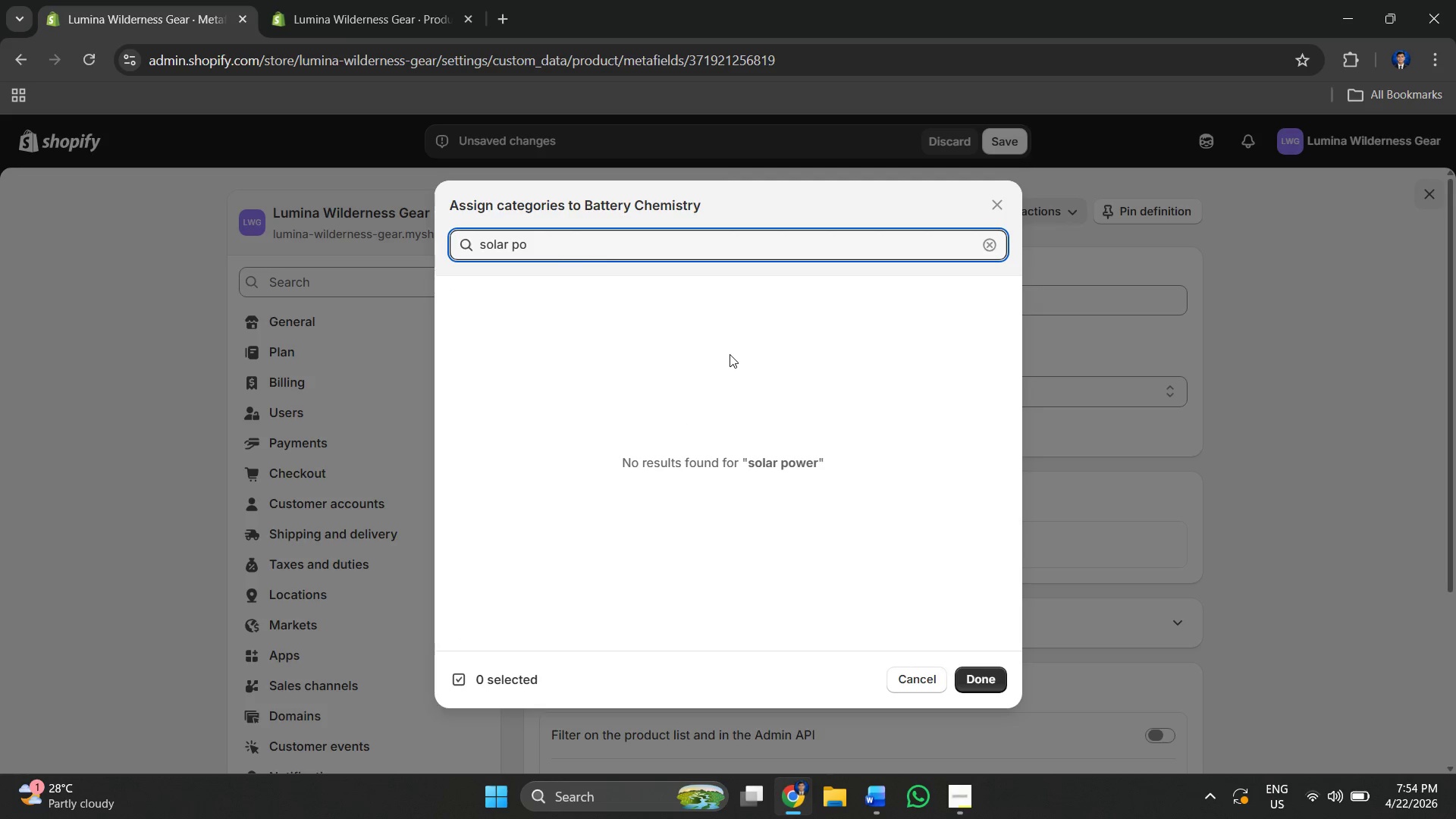 
key(Backspace)
 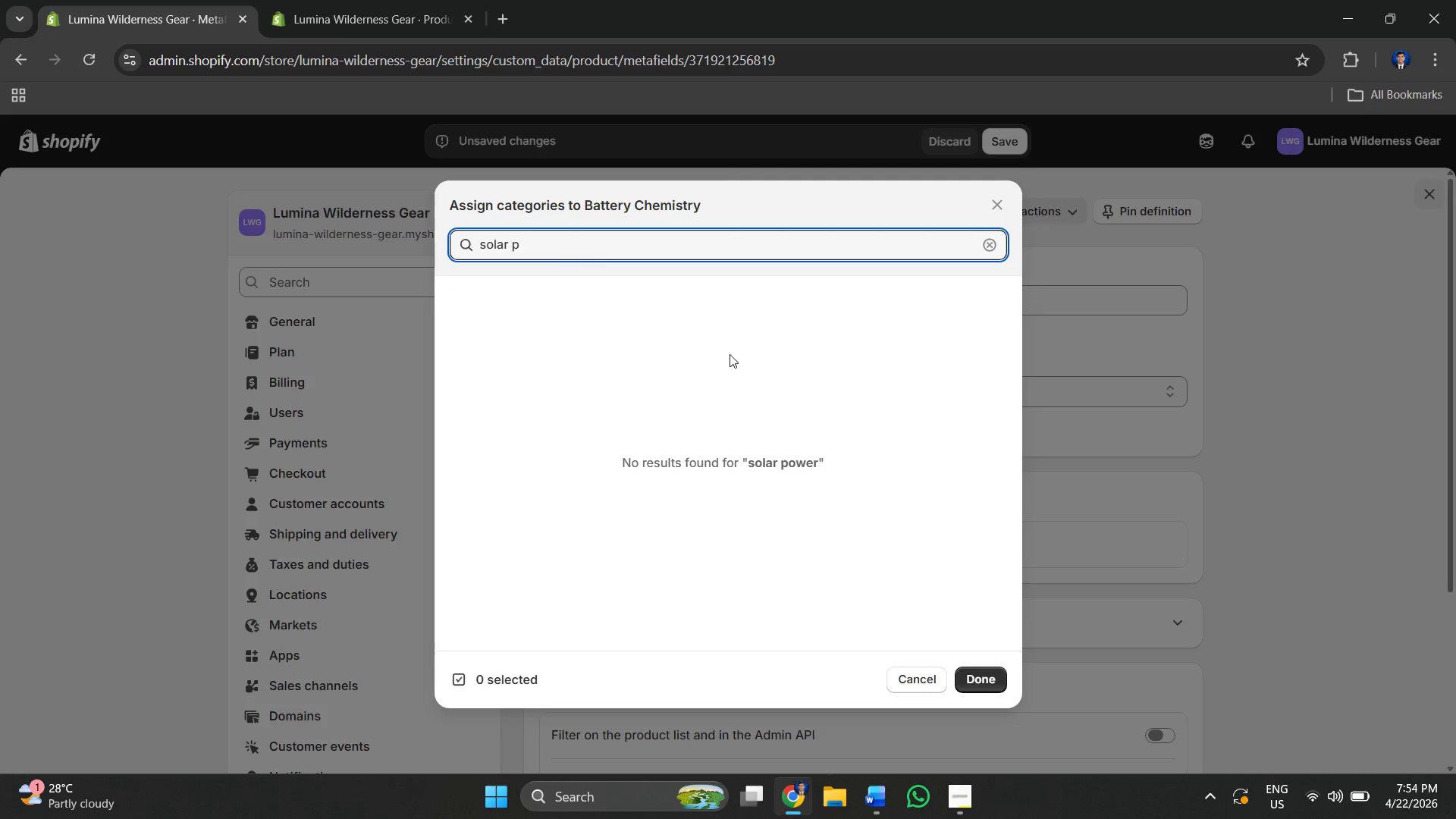 
key(Backspace)
 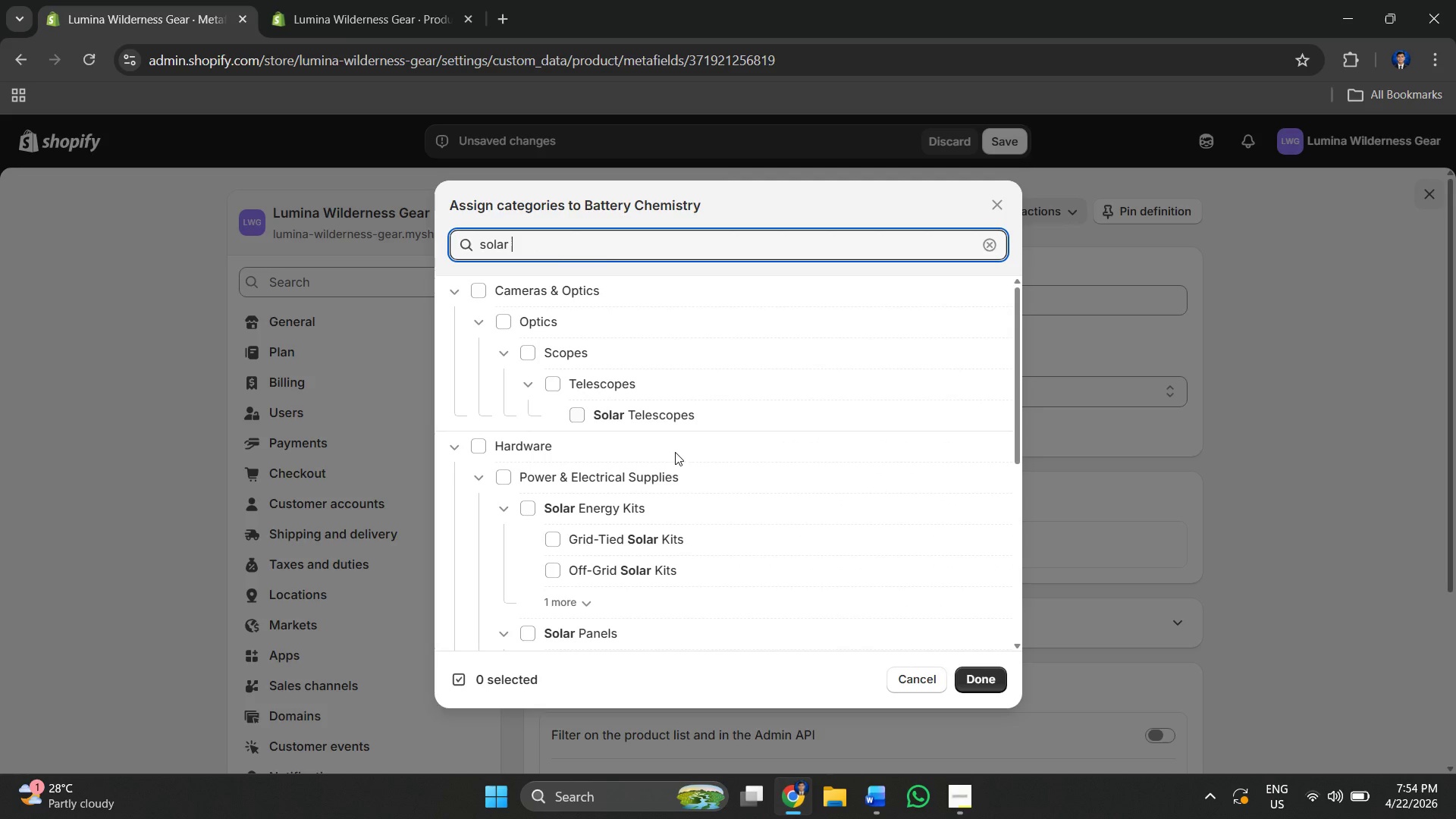 
scroll: coordinate [675, 475], scroll_direction: down, amount: 2.0
 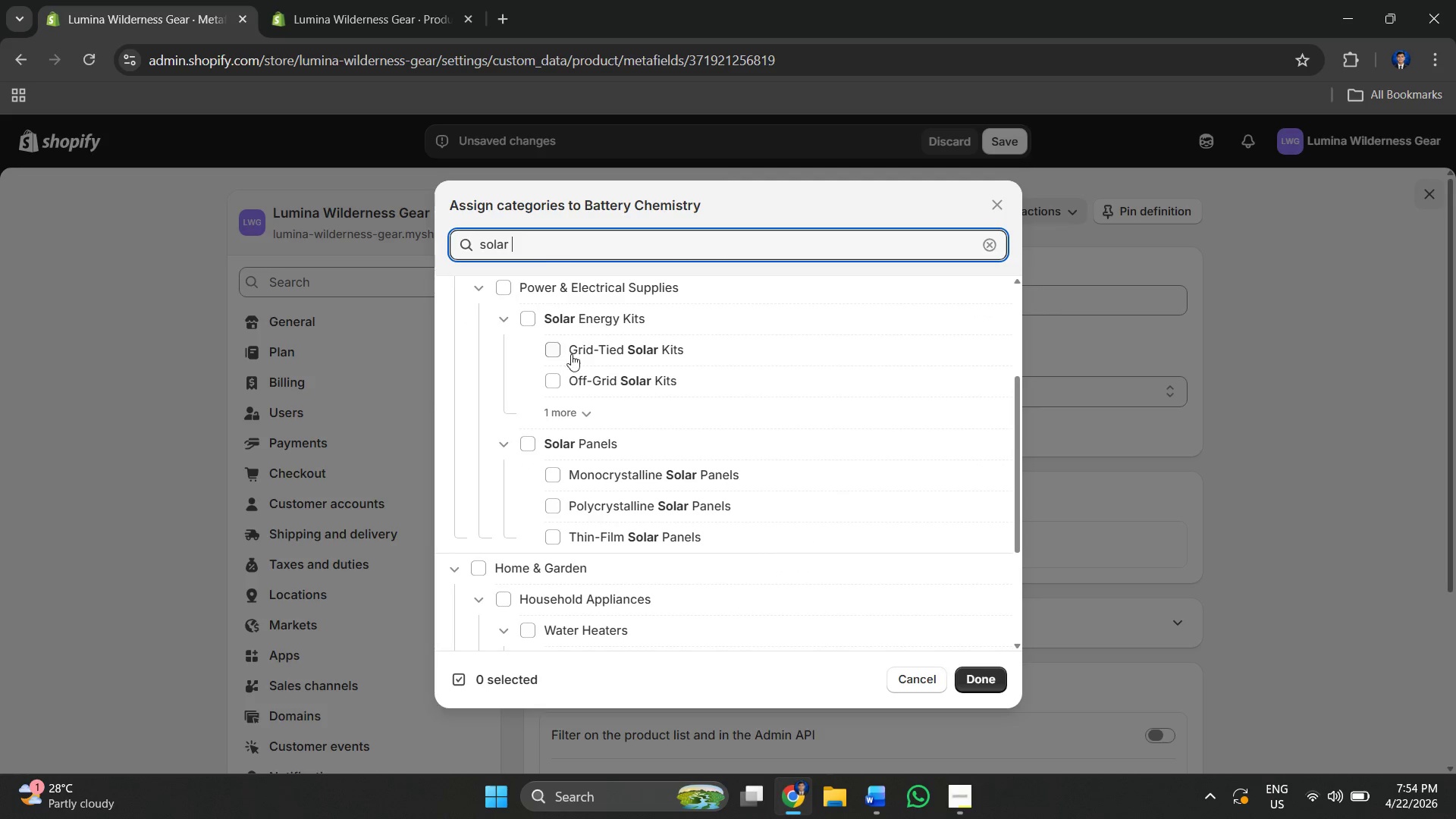 
left_click([534, 322])
 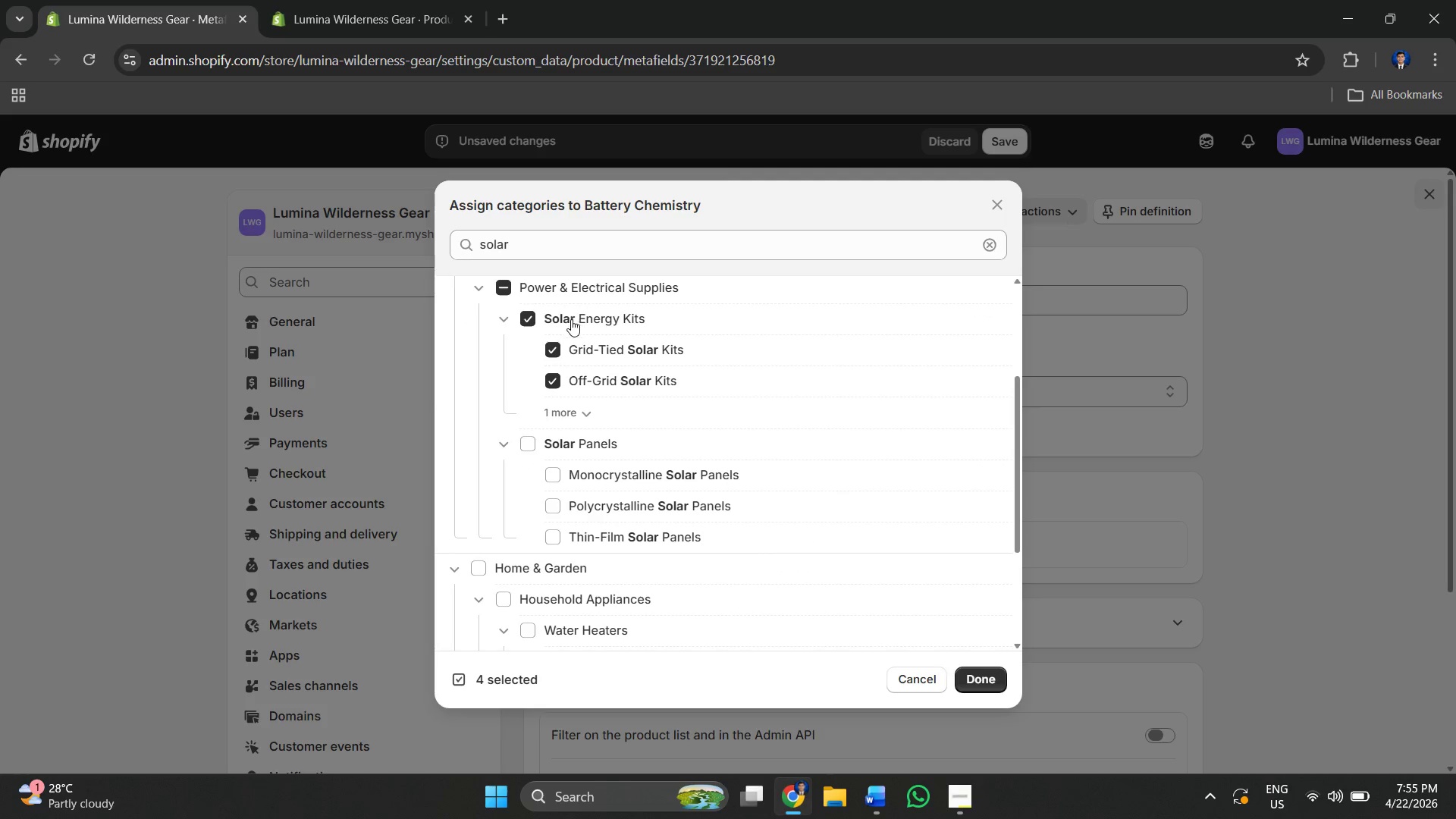 
scroll: coordinate [564, 339], scroll_direction: up, amount: 1.0
 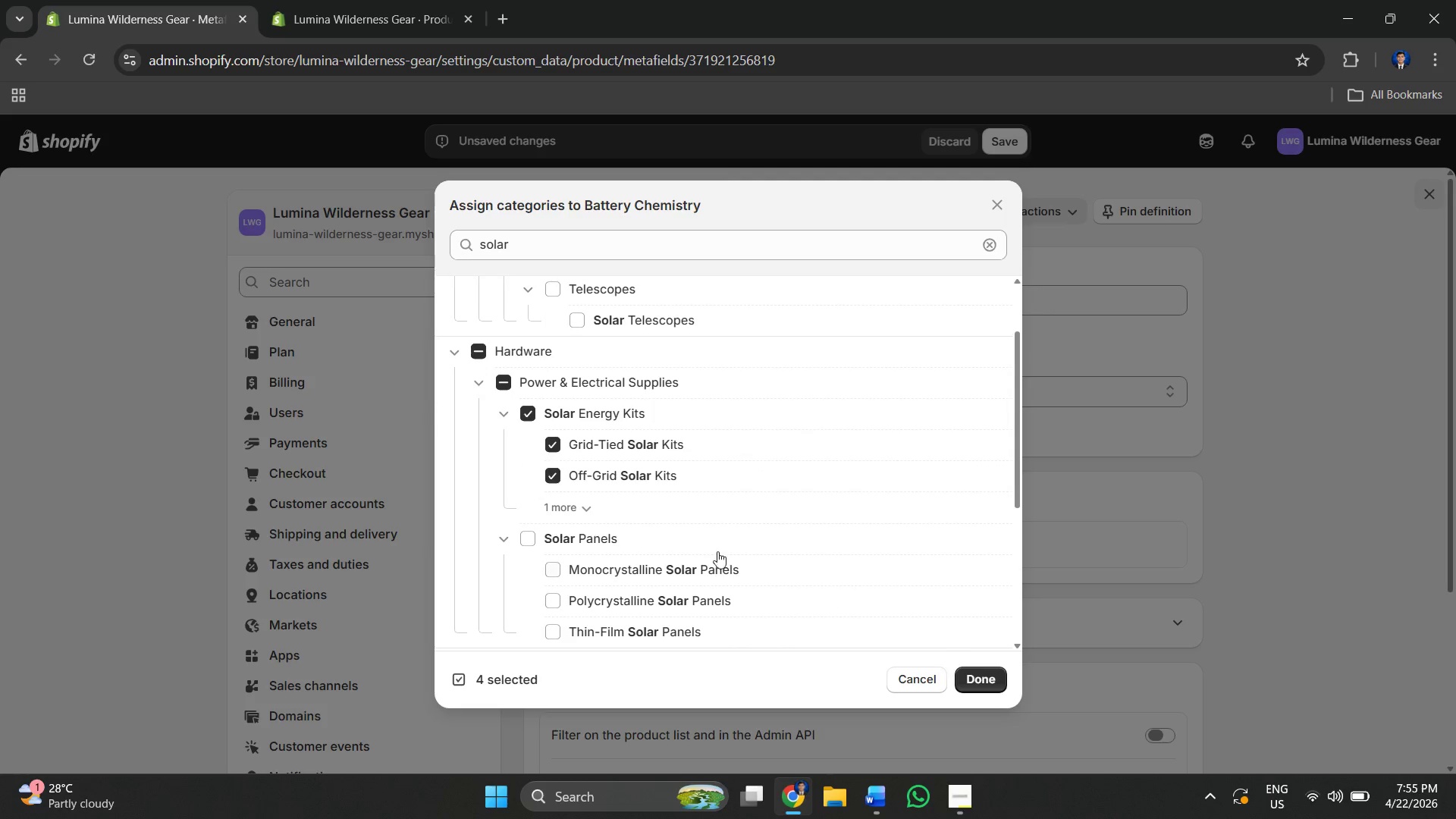 
scroll: coordinate [754, 428], scroll_direction: down, amount: 2.0
 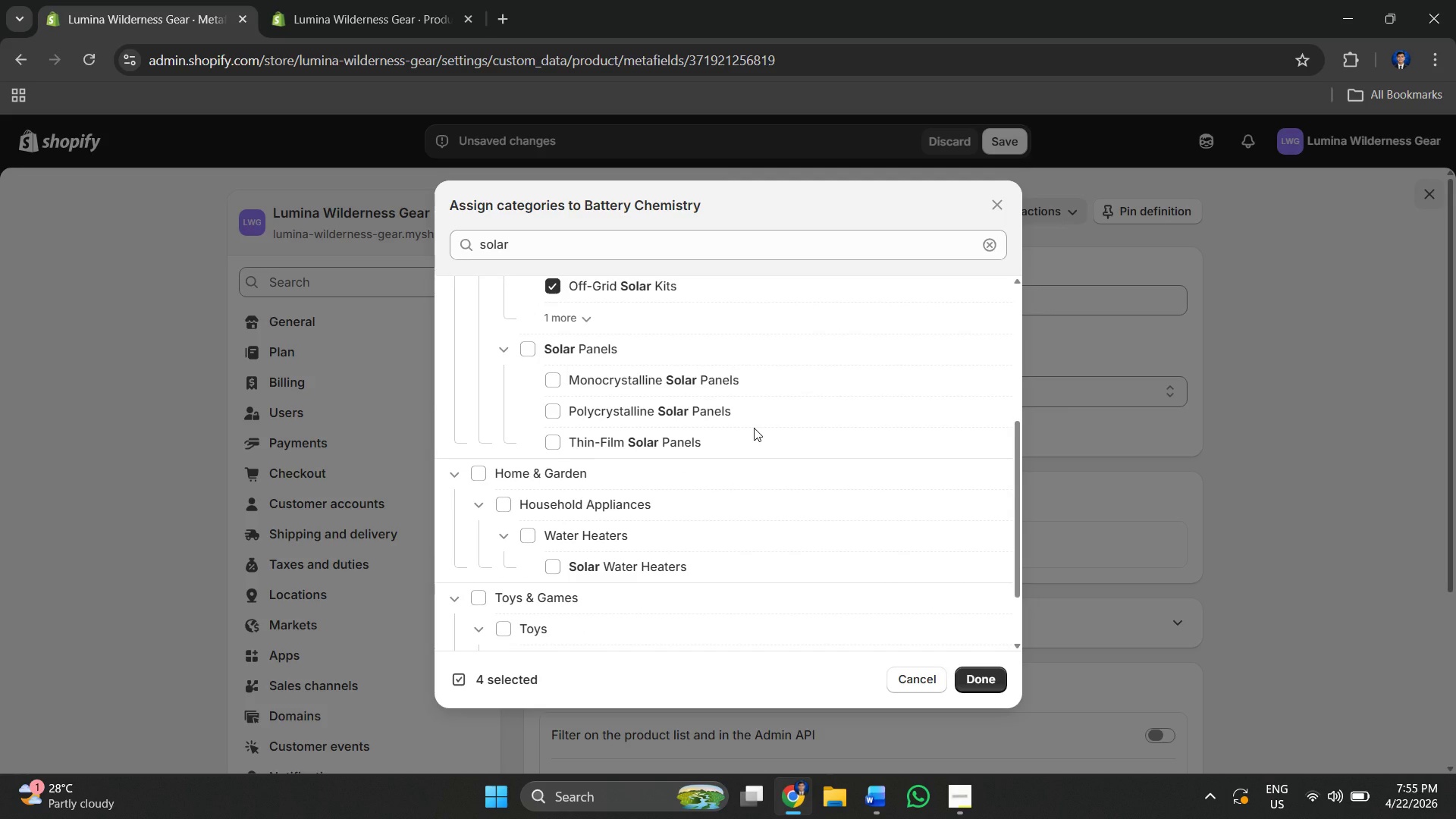 
scroll: coordinate [742, 431], scroll_direction: up, amount: 3.0
 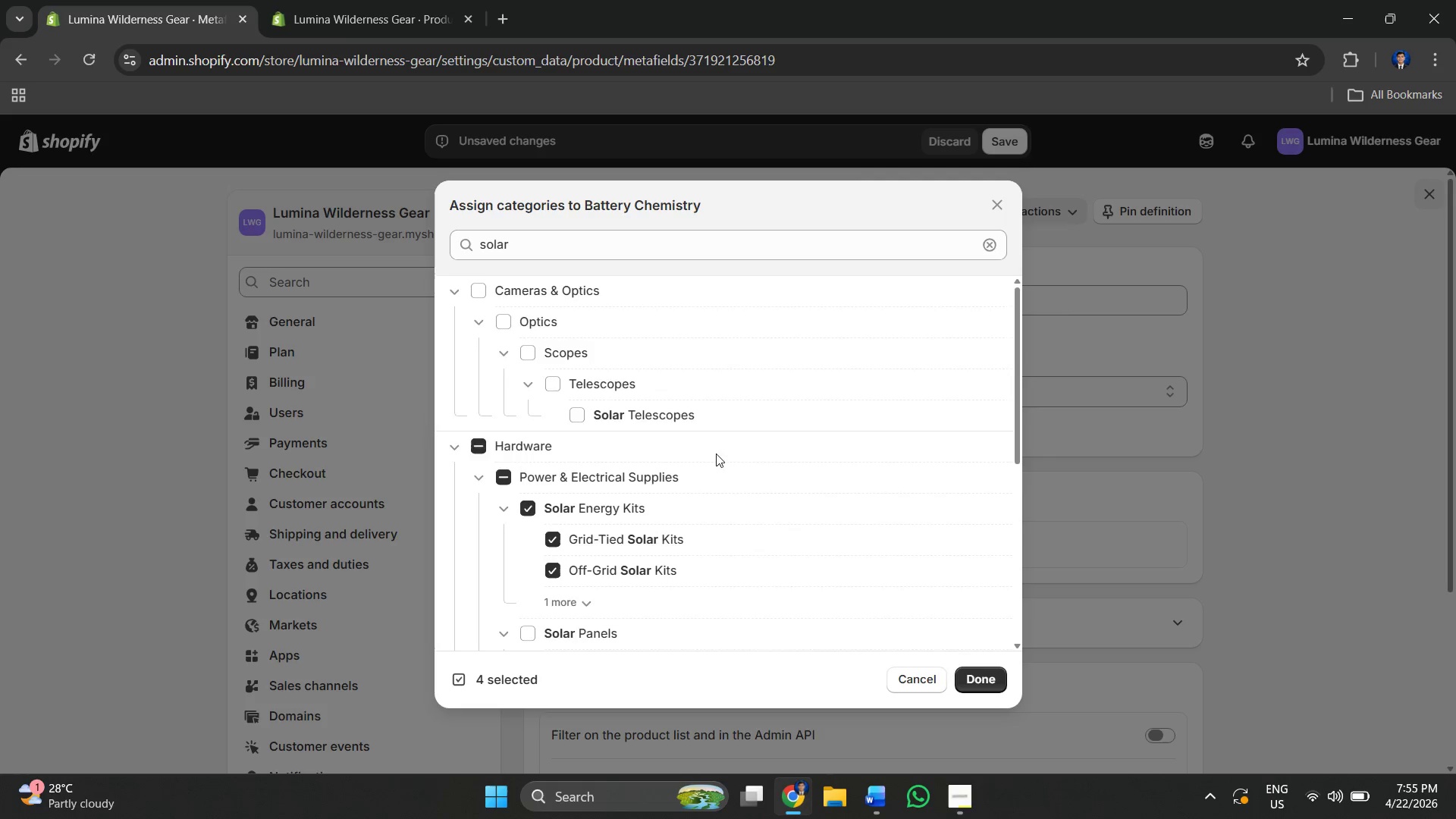 
scroll: coordinate [709, 458], scroll_direction: down, amount: 2.0
 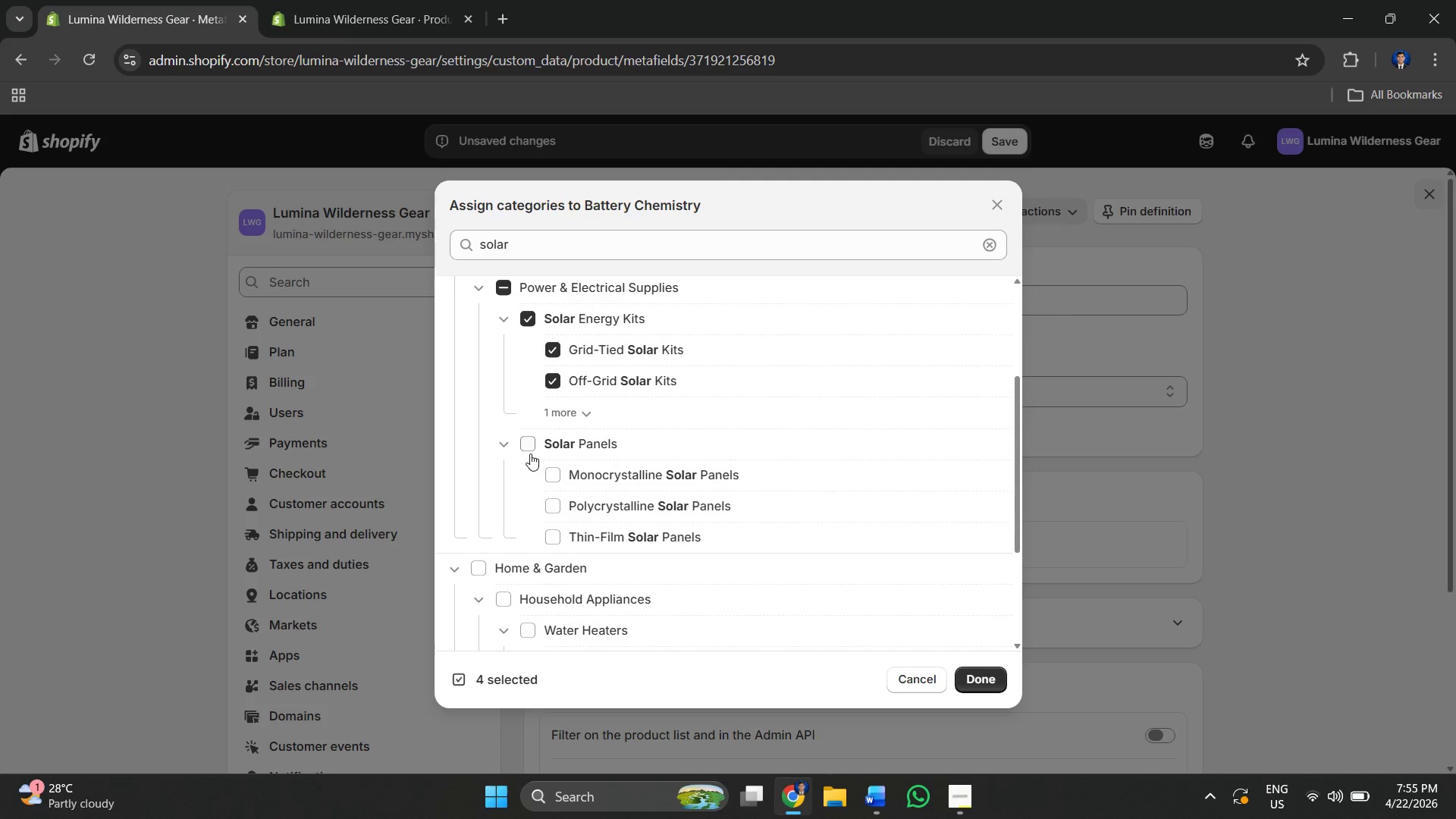 
left_click([526, 448])
 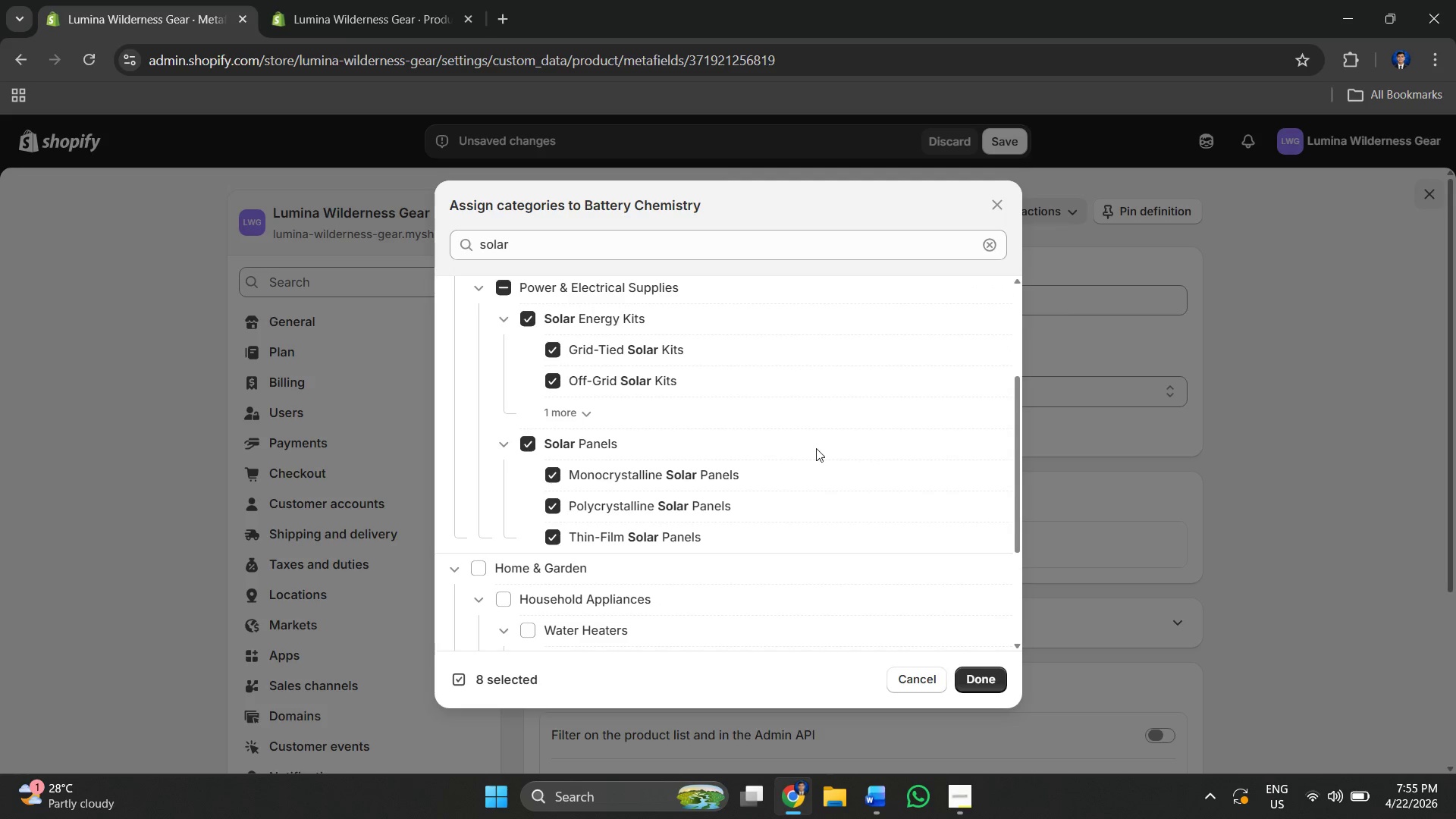 
scroll: coordinate [817, 452], scroll_direction: down, amount: 3.0
 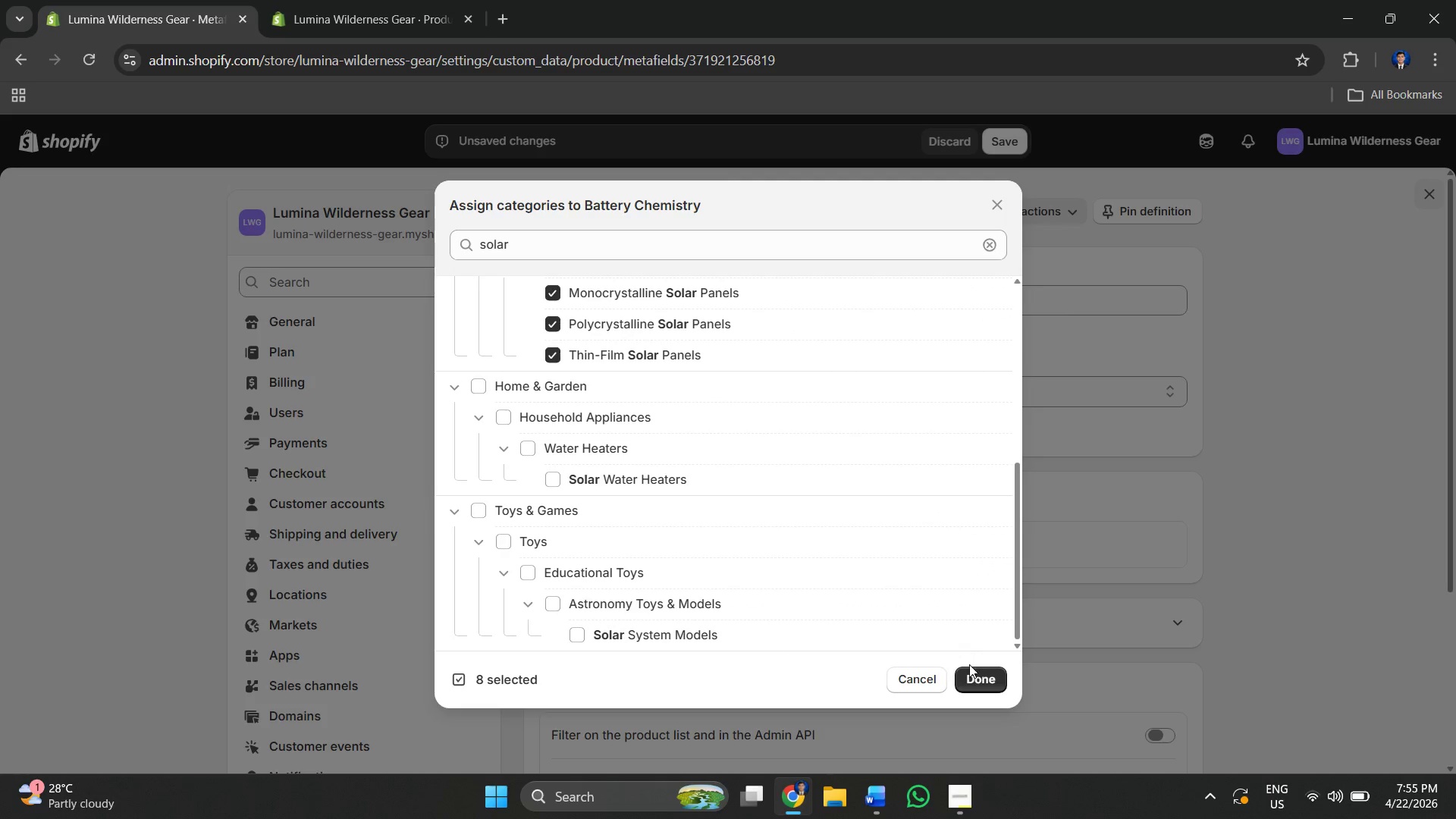 
left_click([972, 673])
 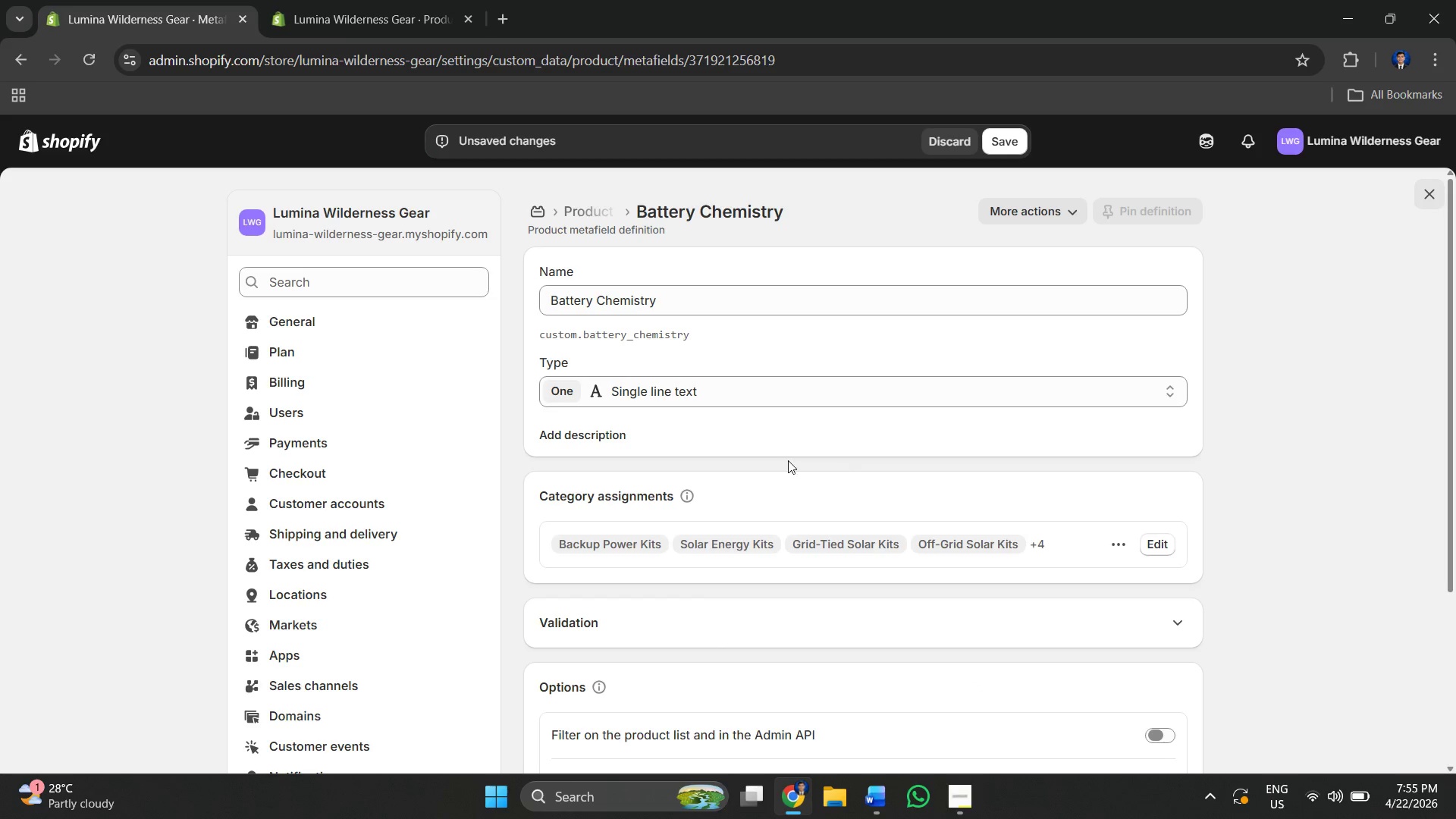 
scroll: coordinate [755, 457], scroll_direction: up, amount: 1.0
 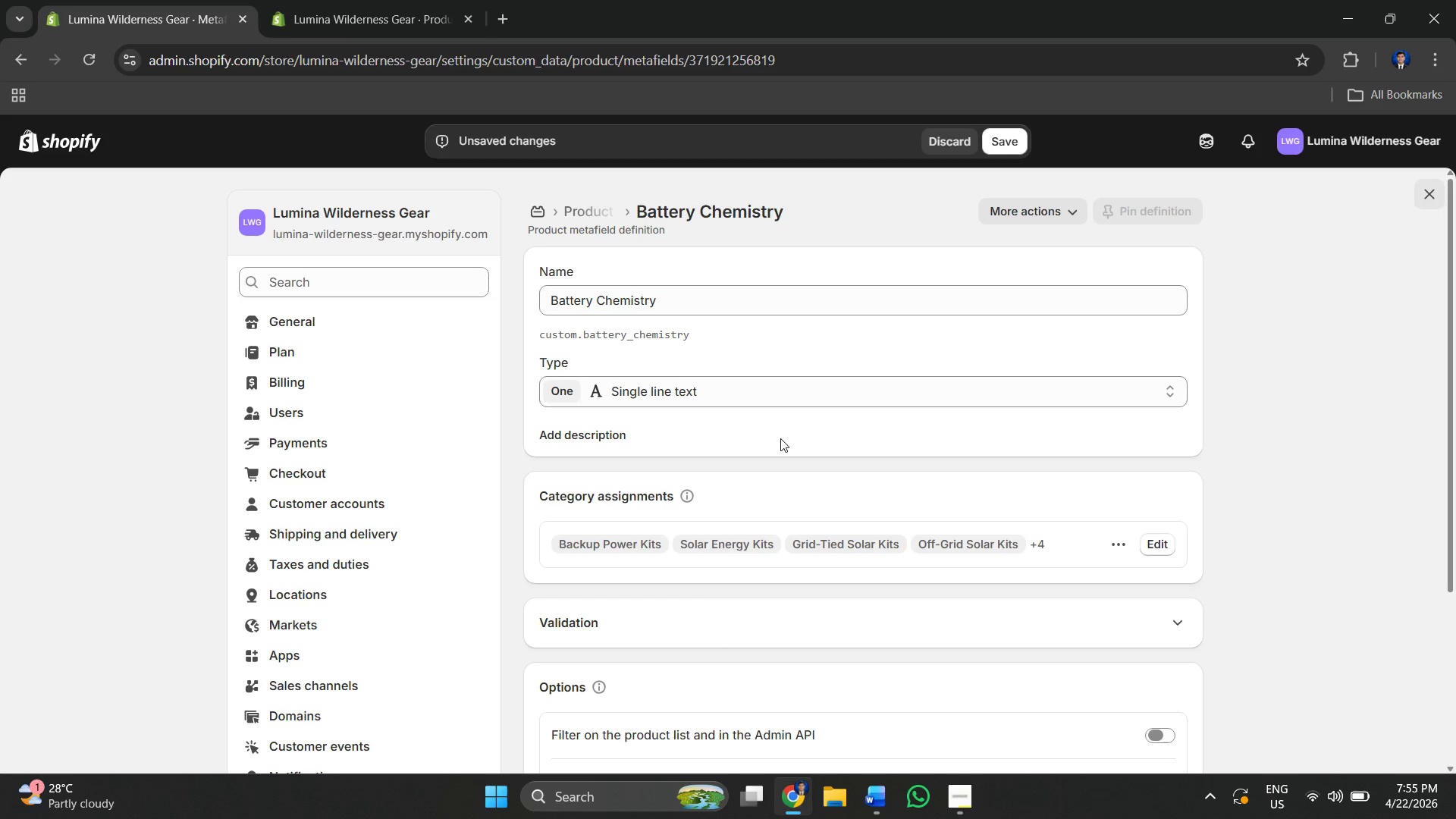 
scroll: coordinate [936, 326], scroll_direction: down, amount: 3.0
 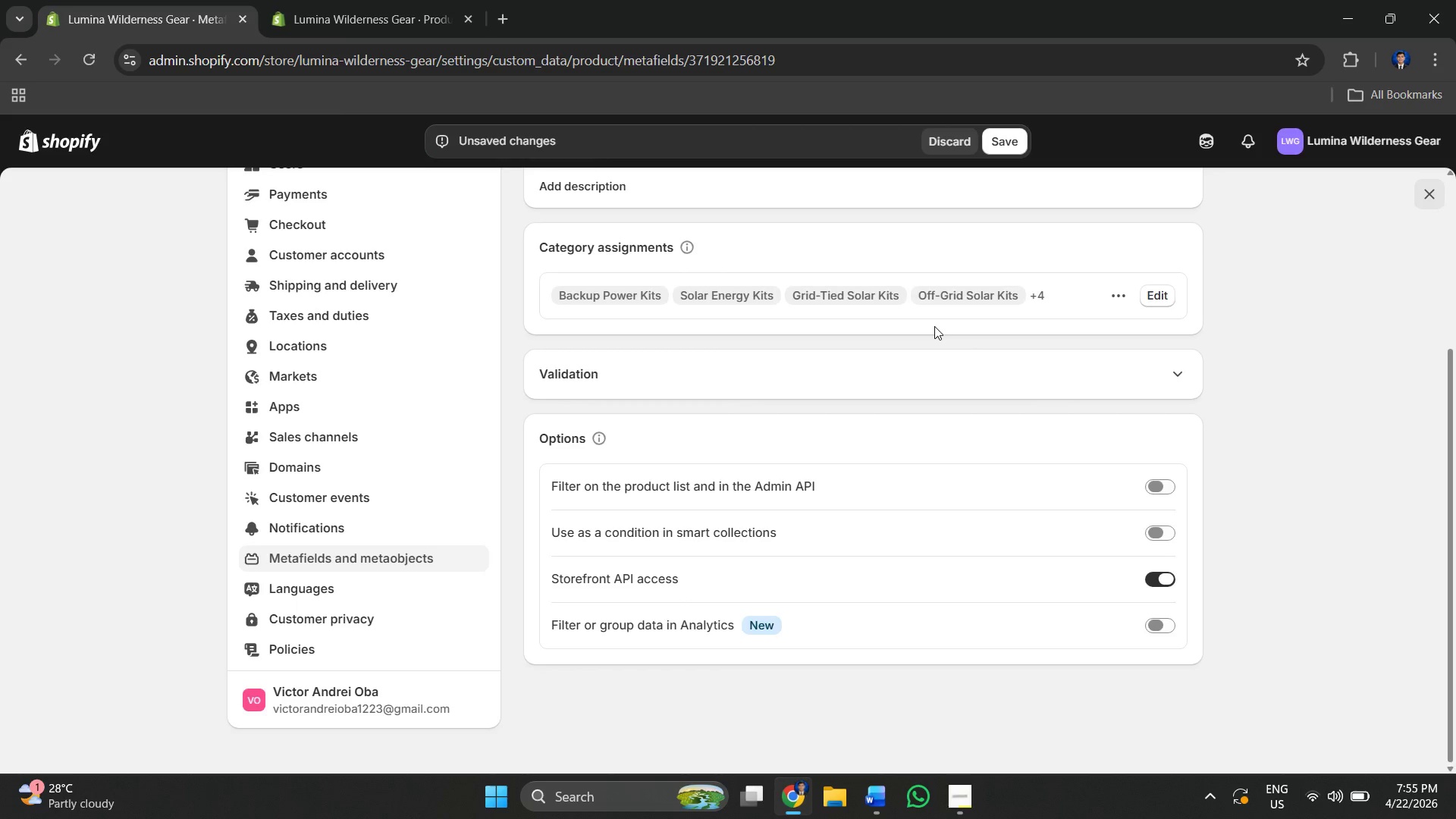 
scroll: coordinate [934, 326], scroll_direction: up, amount: 1.0
 